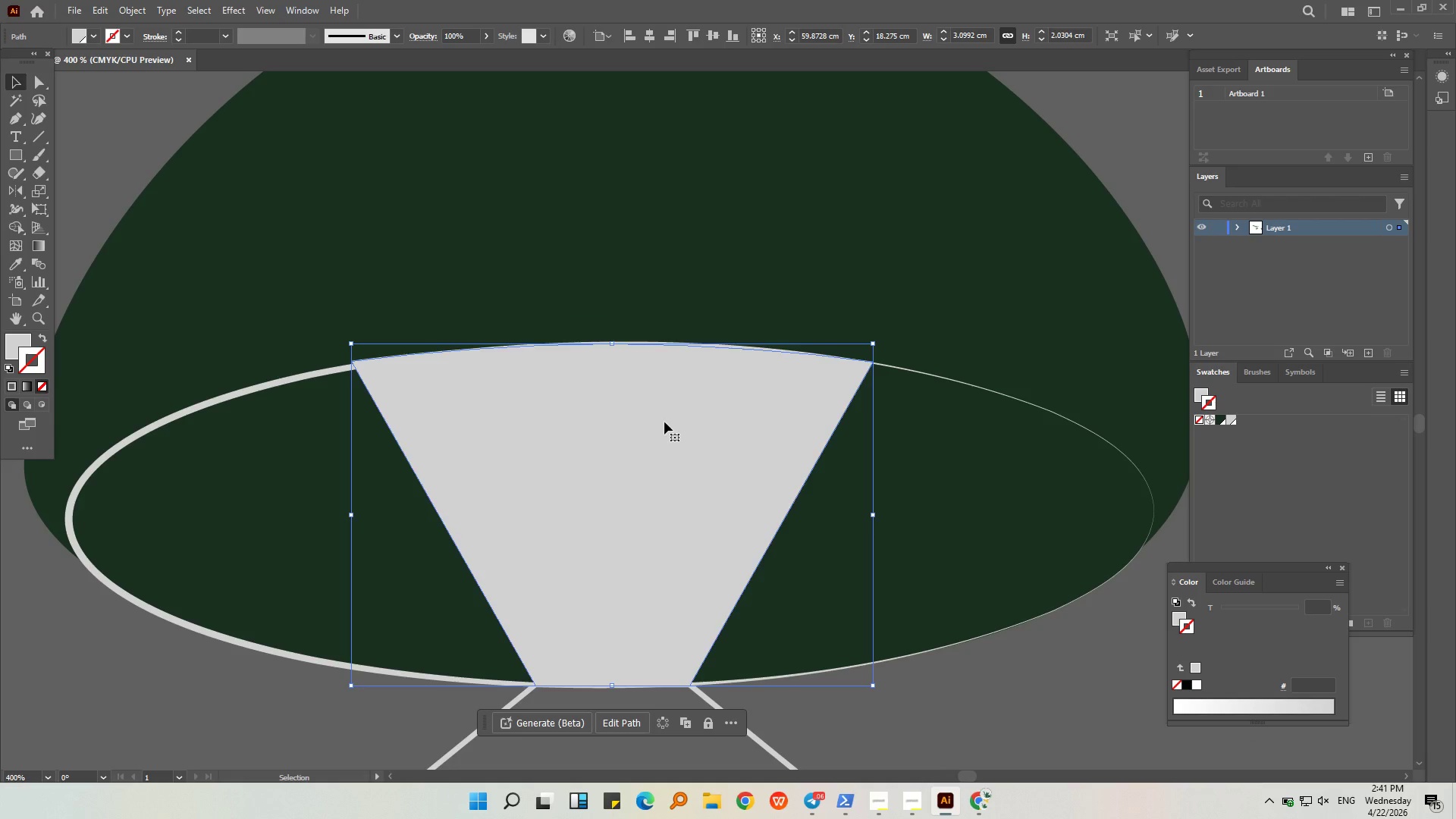 
key(Delete)
 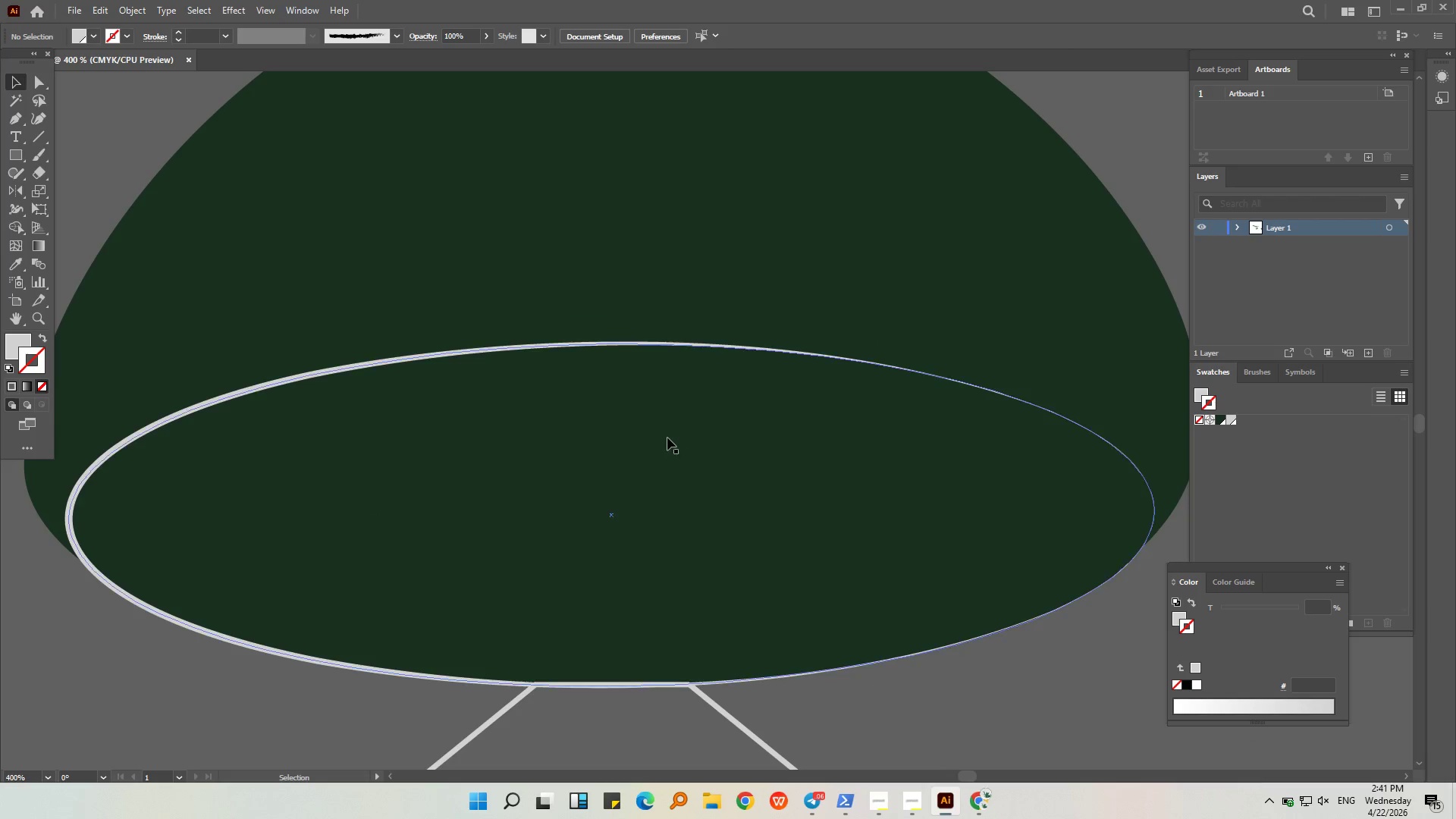 
key(Control+Z)
 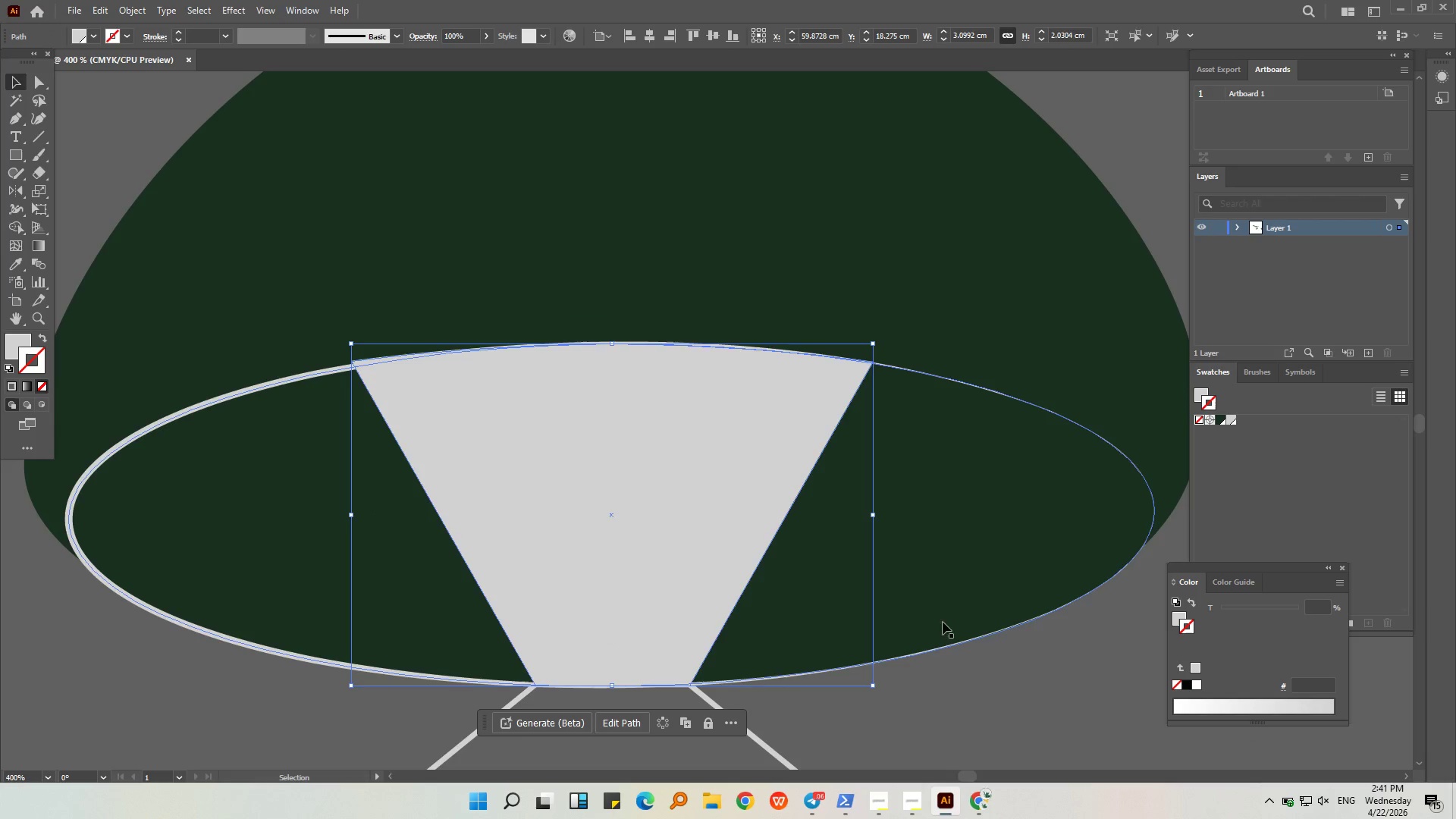 
left_click([934, 687])
 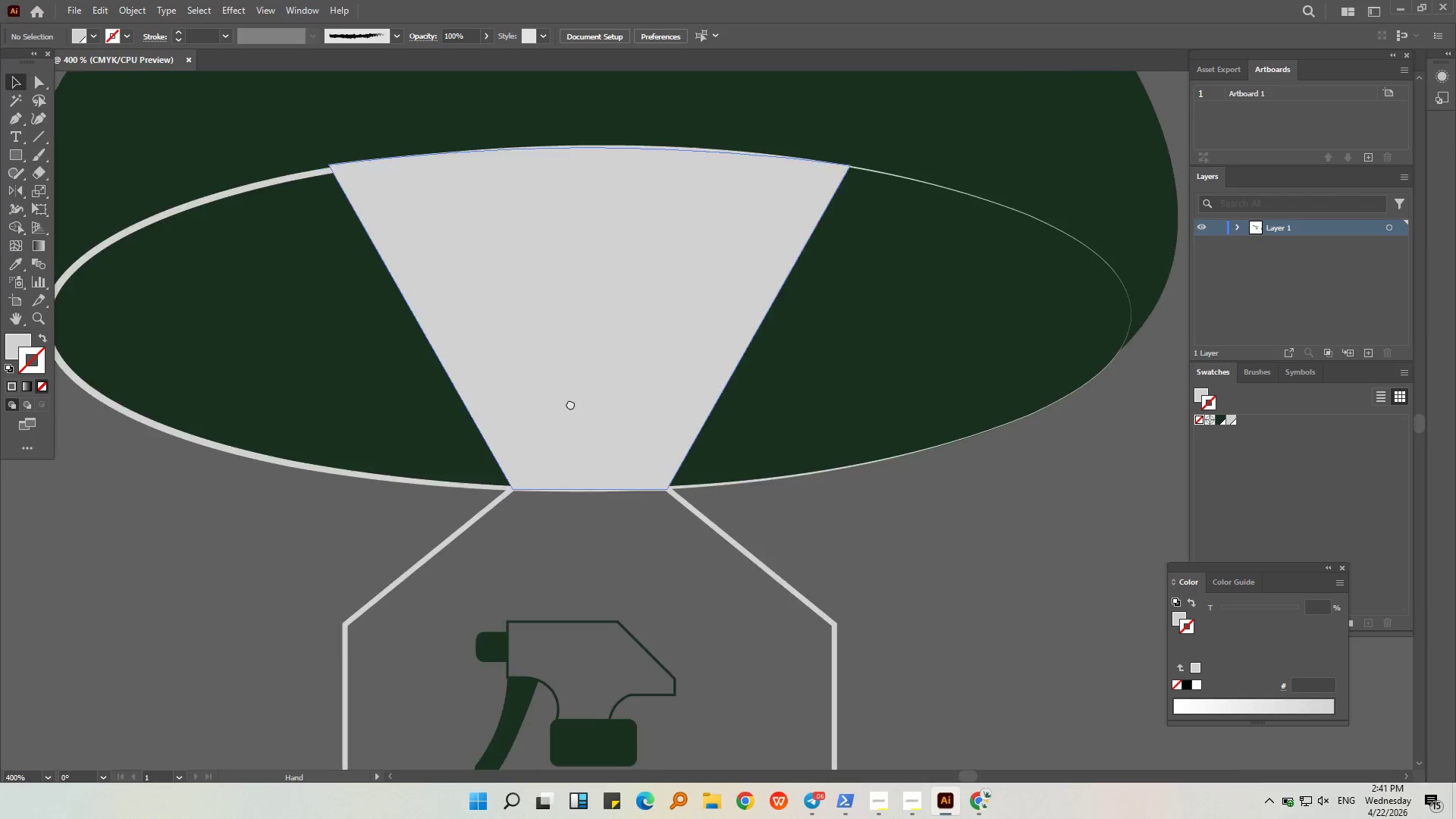 
key(Alt+AltLeft)
 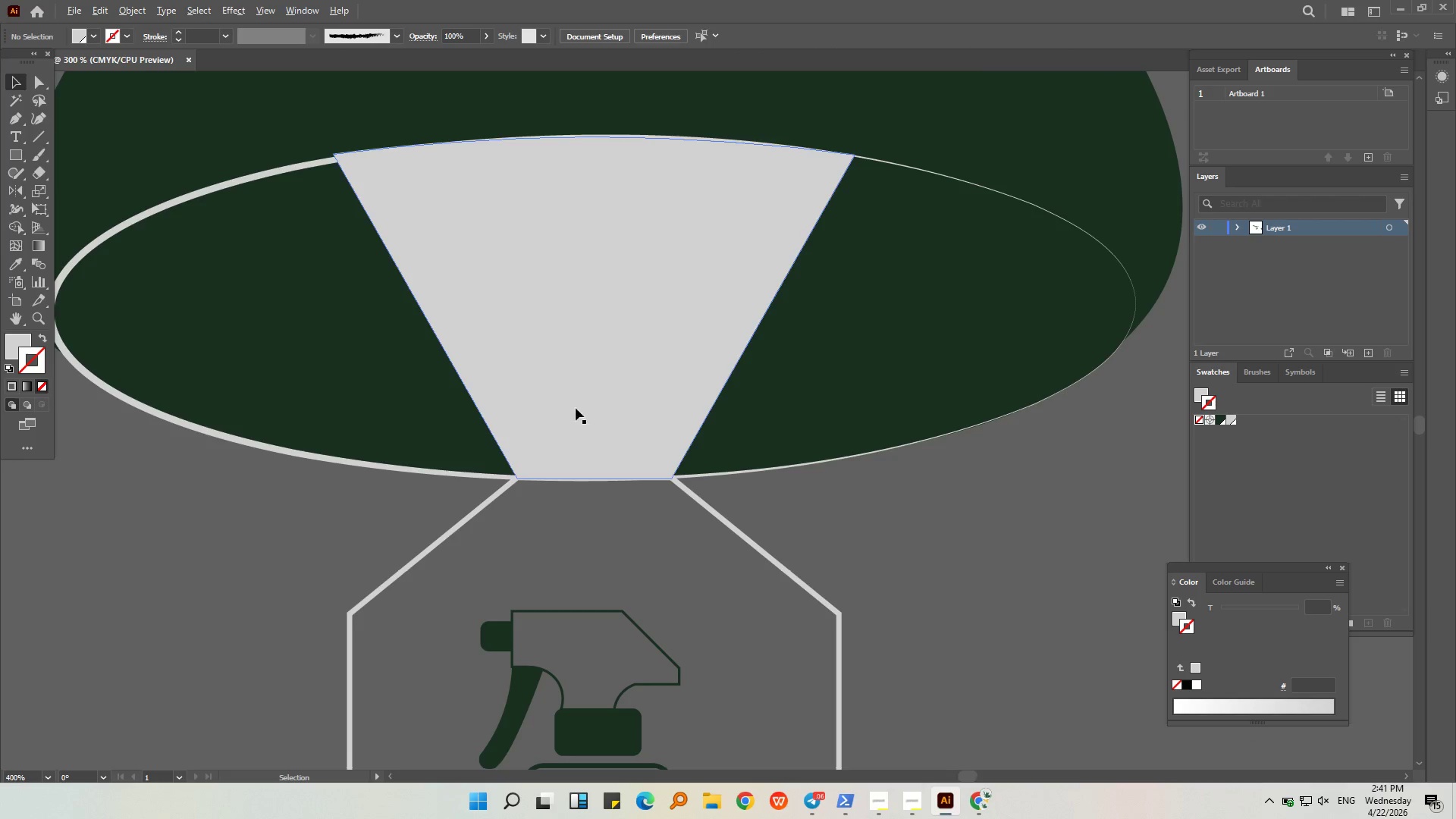 
scroll: coordinate [576, 408], scroll_direction: down, amount: 2.0
 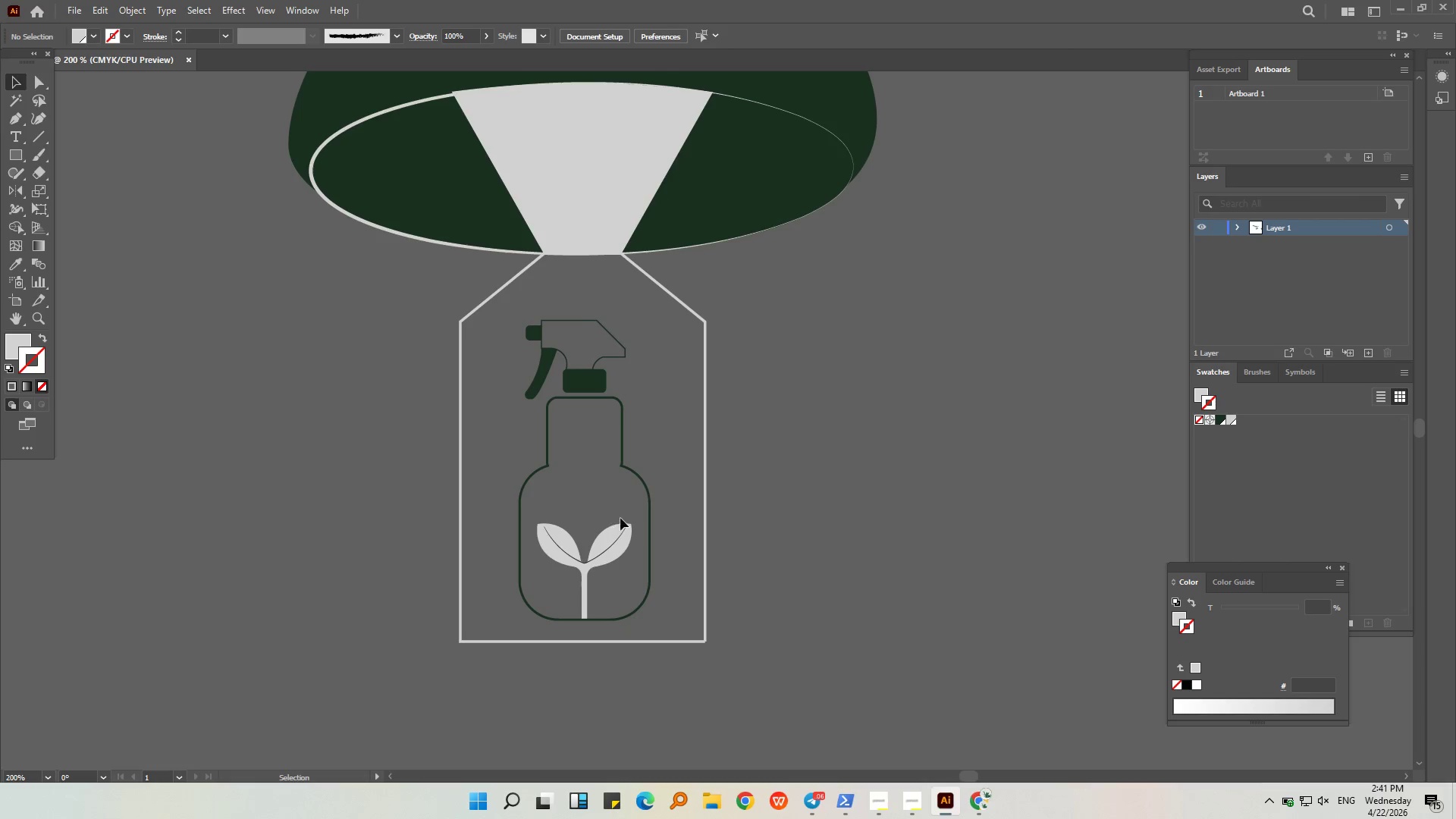 
left_click_drag(start_coordinate=[648, 511], to_coordinate=[657, 511])
 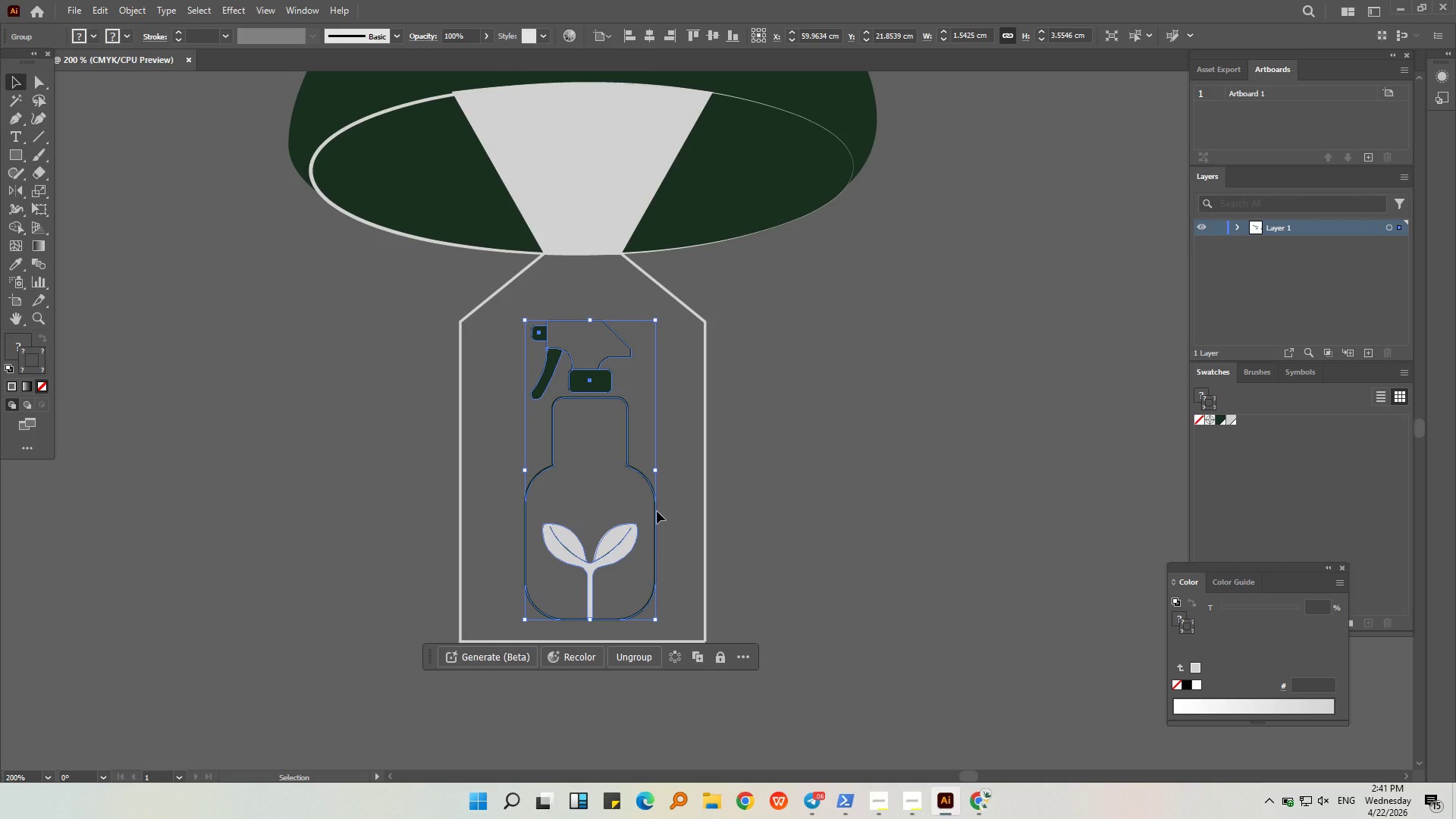 
key(Control+Shift+G)
 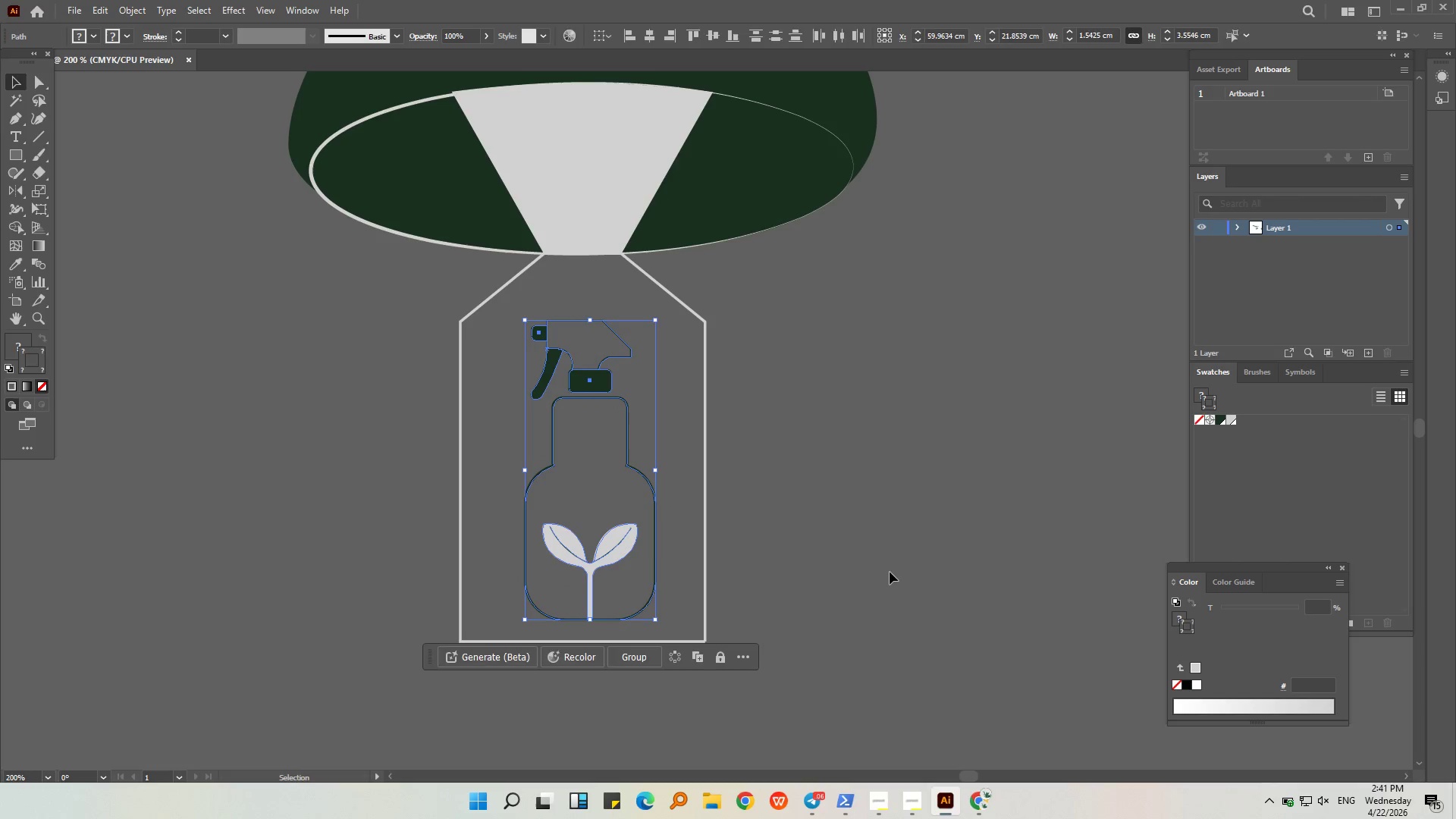 
left_click([890, 572])
 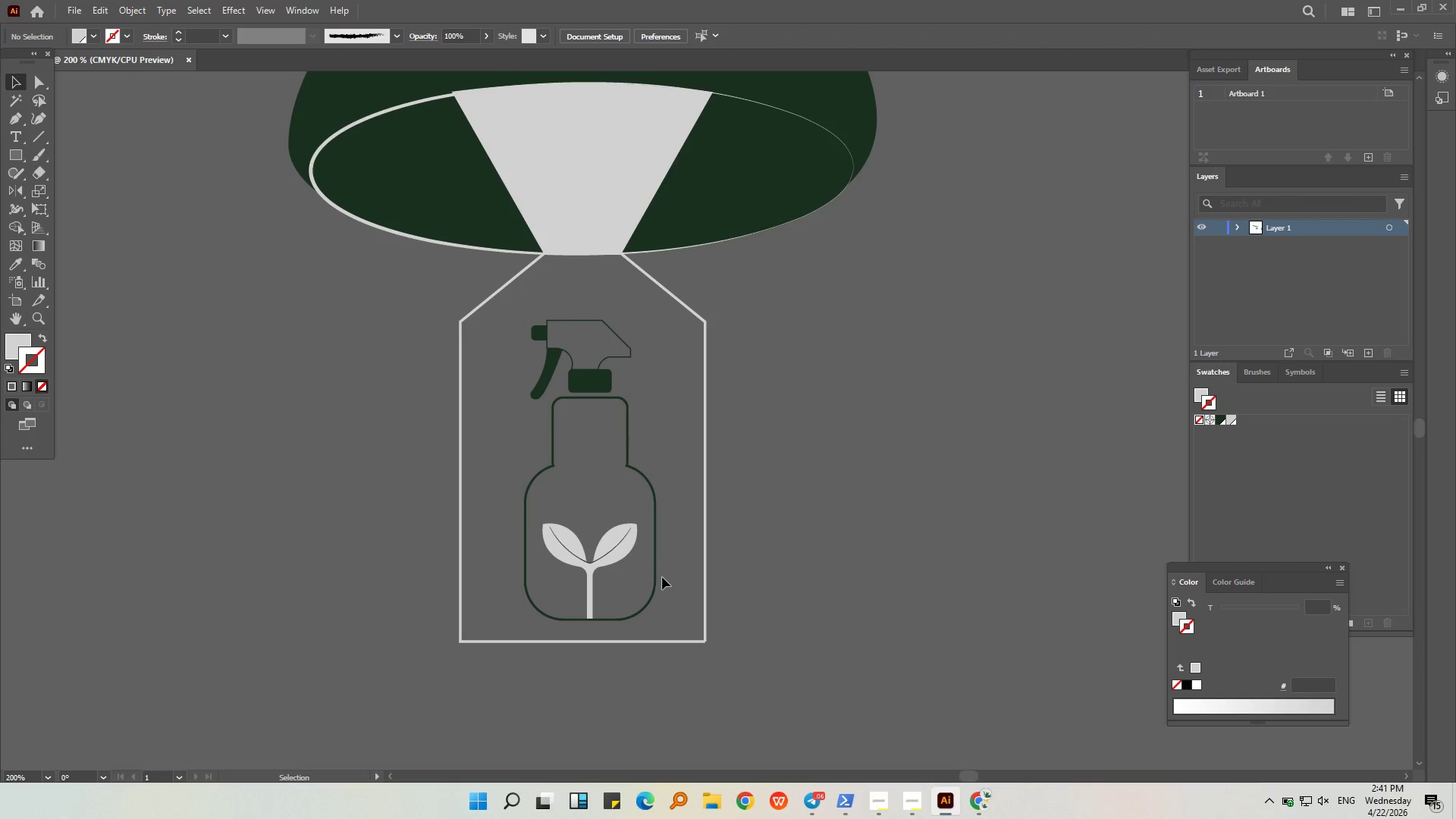 
left_click([655, 573])
 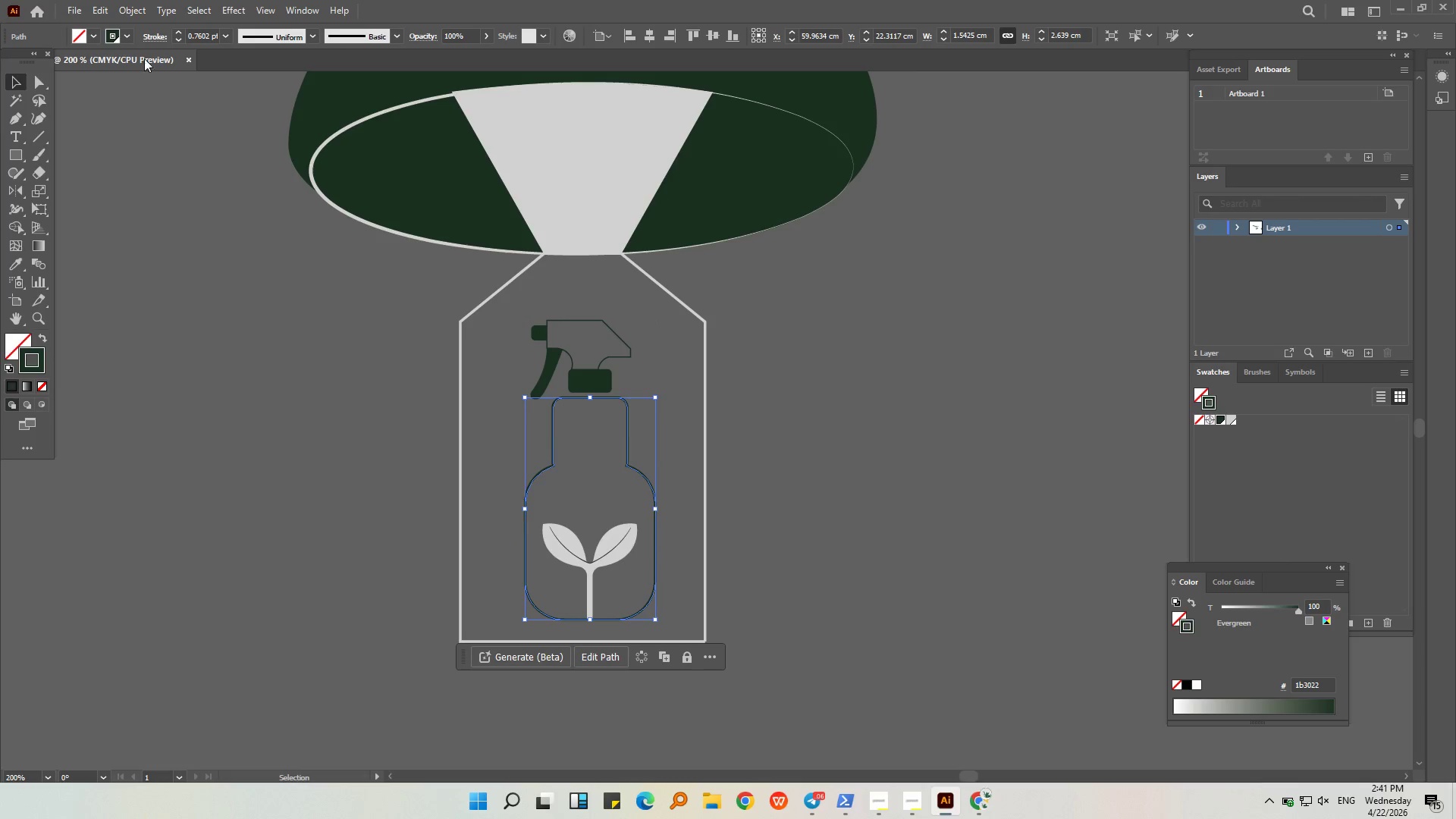 
left_click([131, 39])
 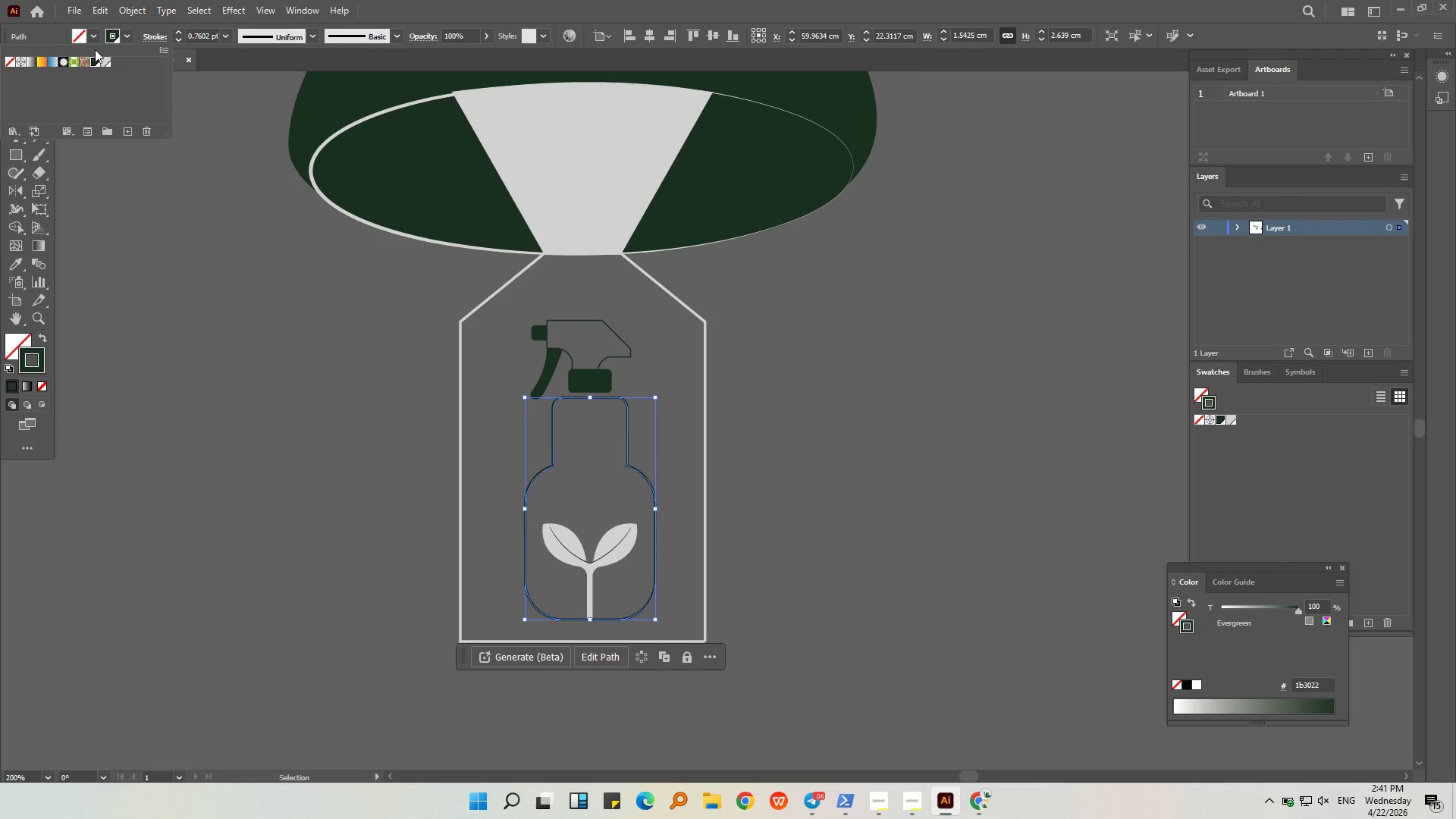 
left_click([92, 60])
 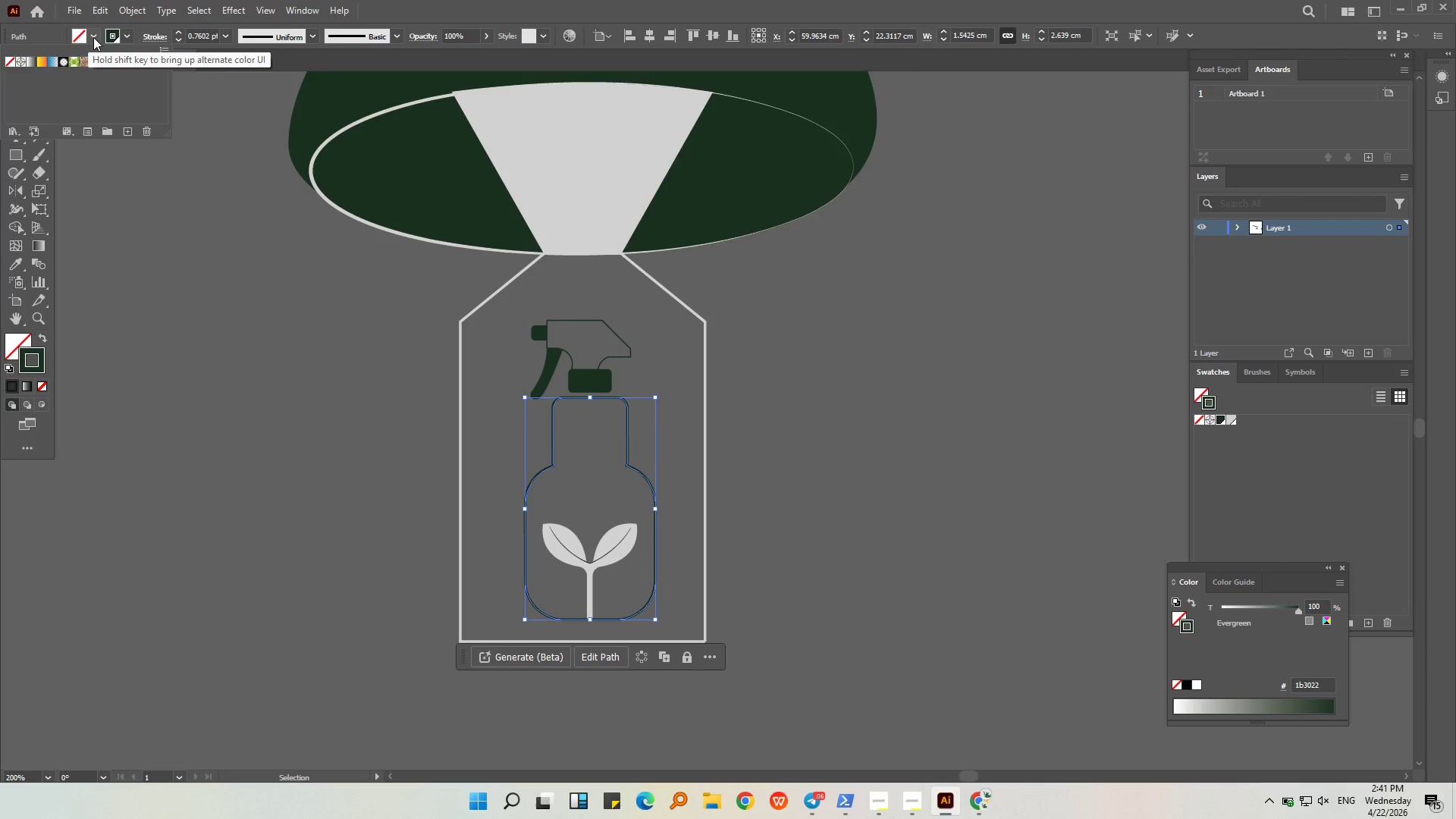 
double_click([93, 37])
 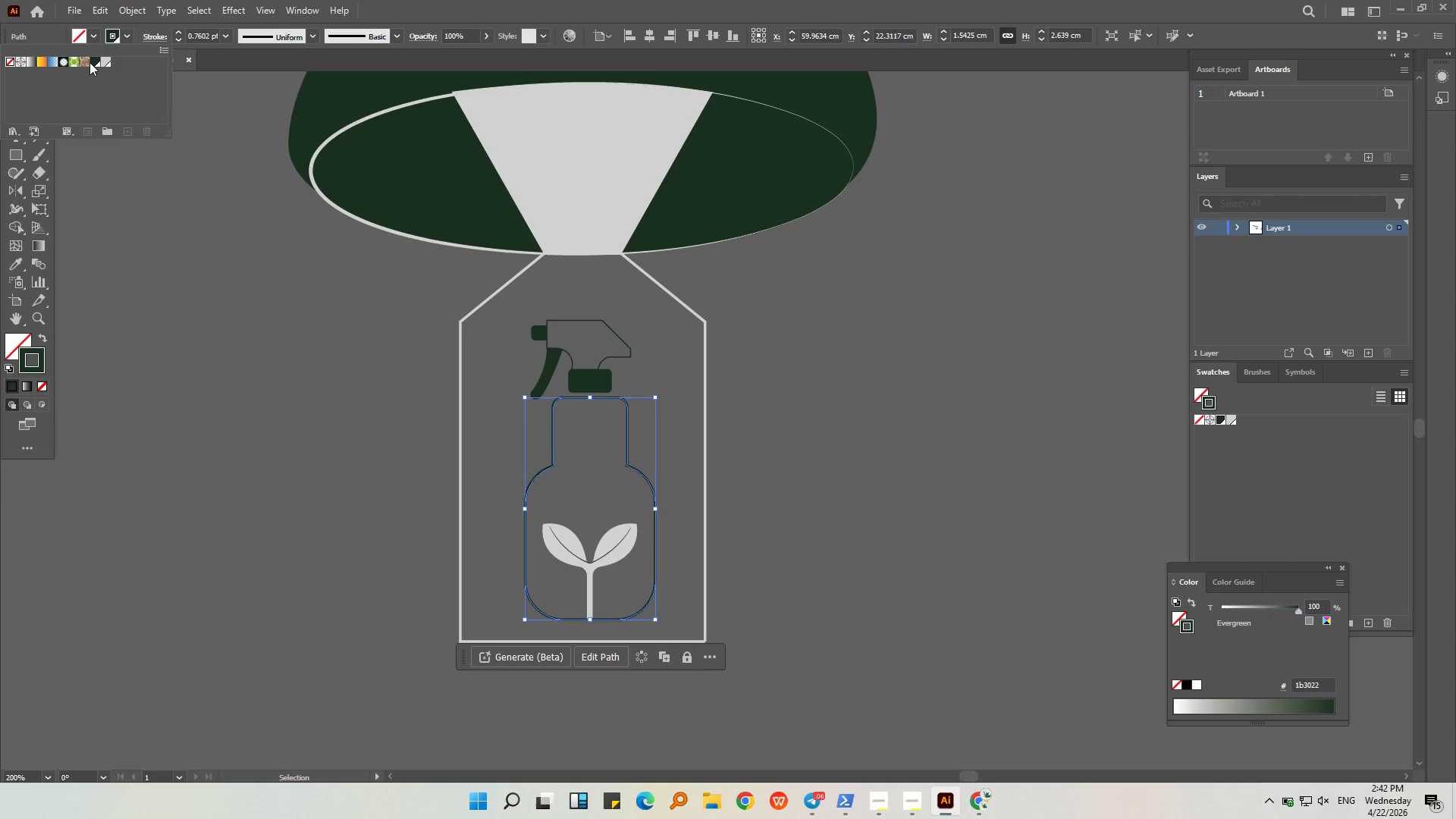 
left_click([89, 62])
 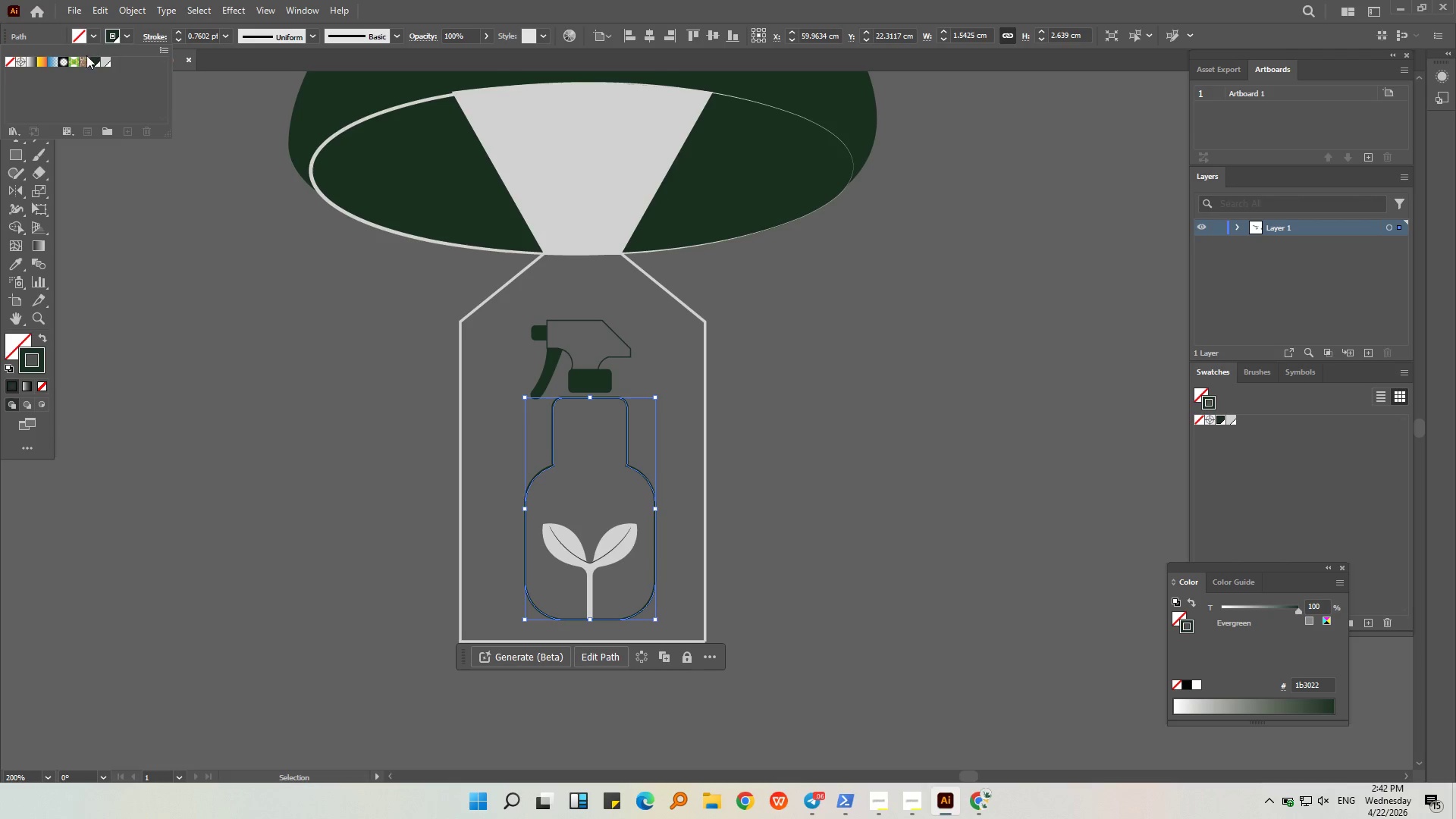 
left_click([91, 59])
 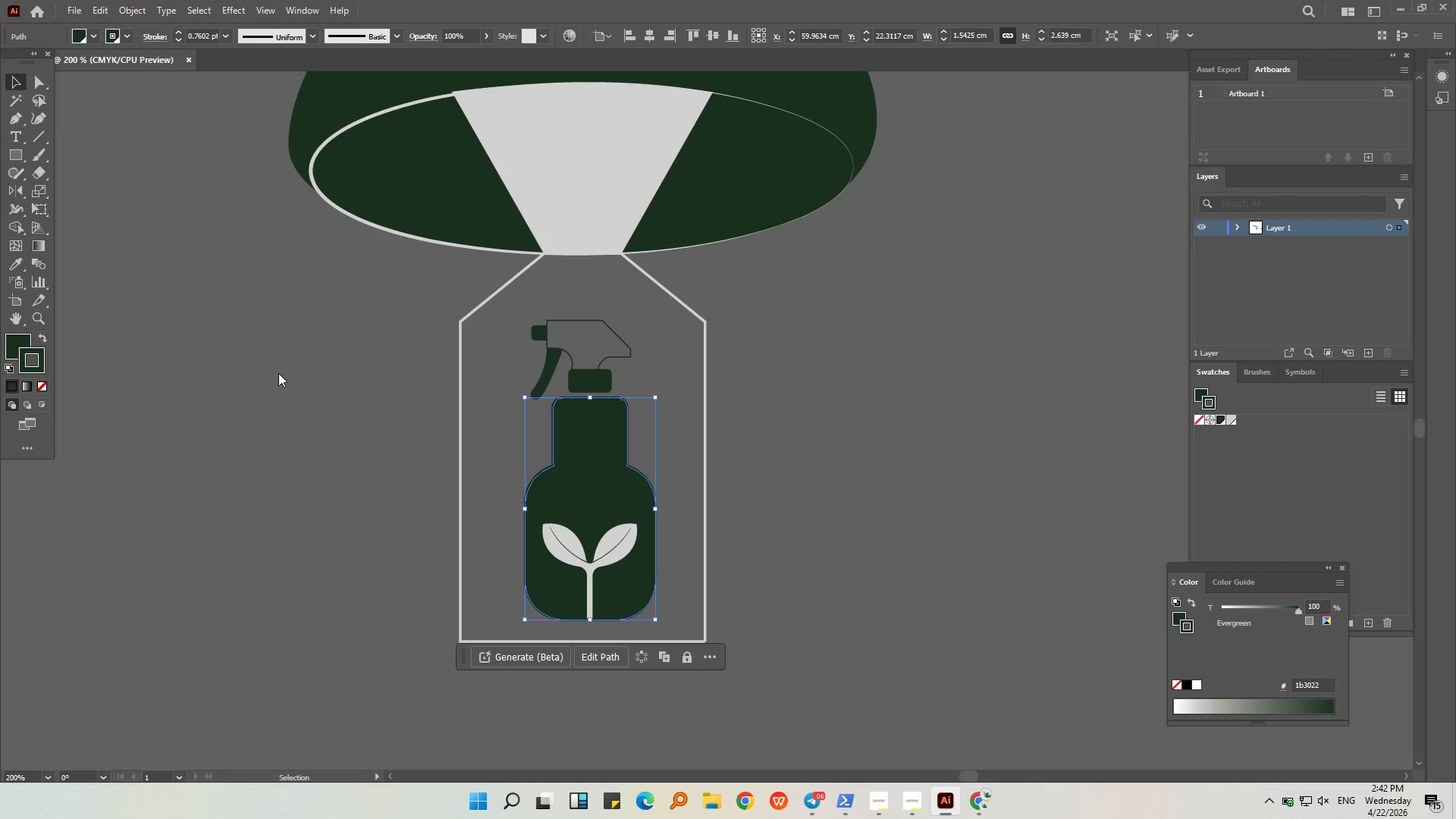 
double_click([216, 358])
 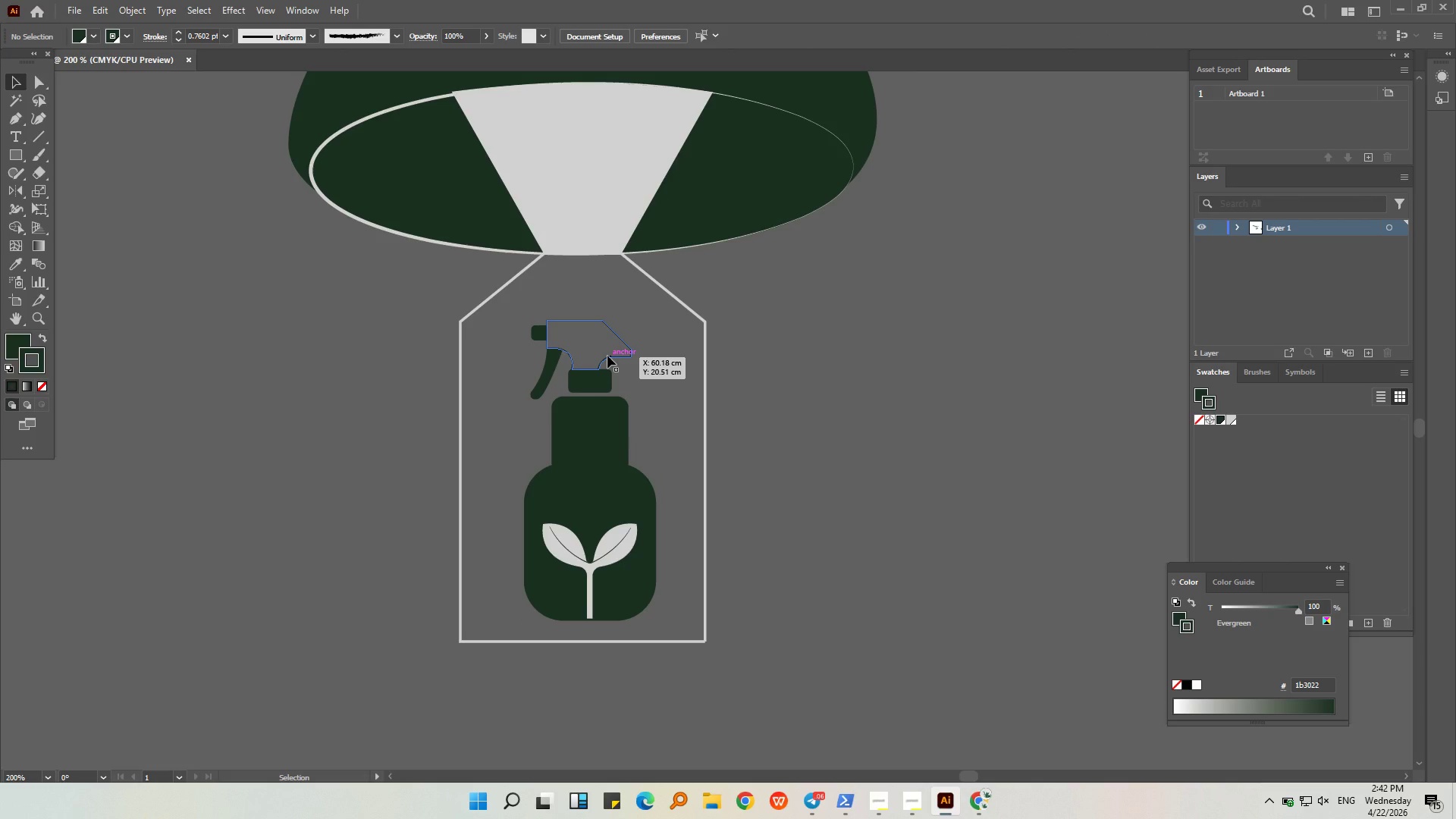 
left_click([607, 356])
 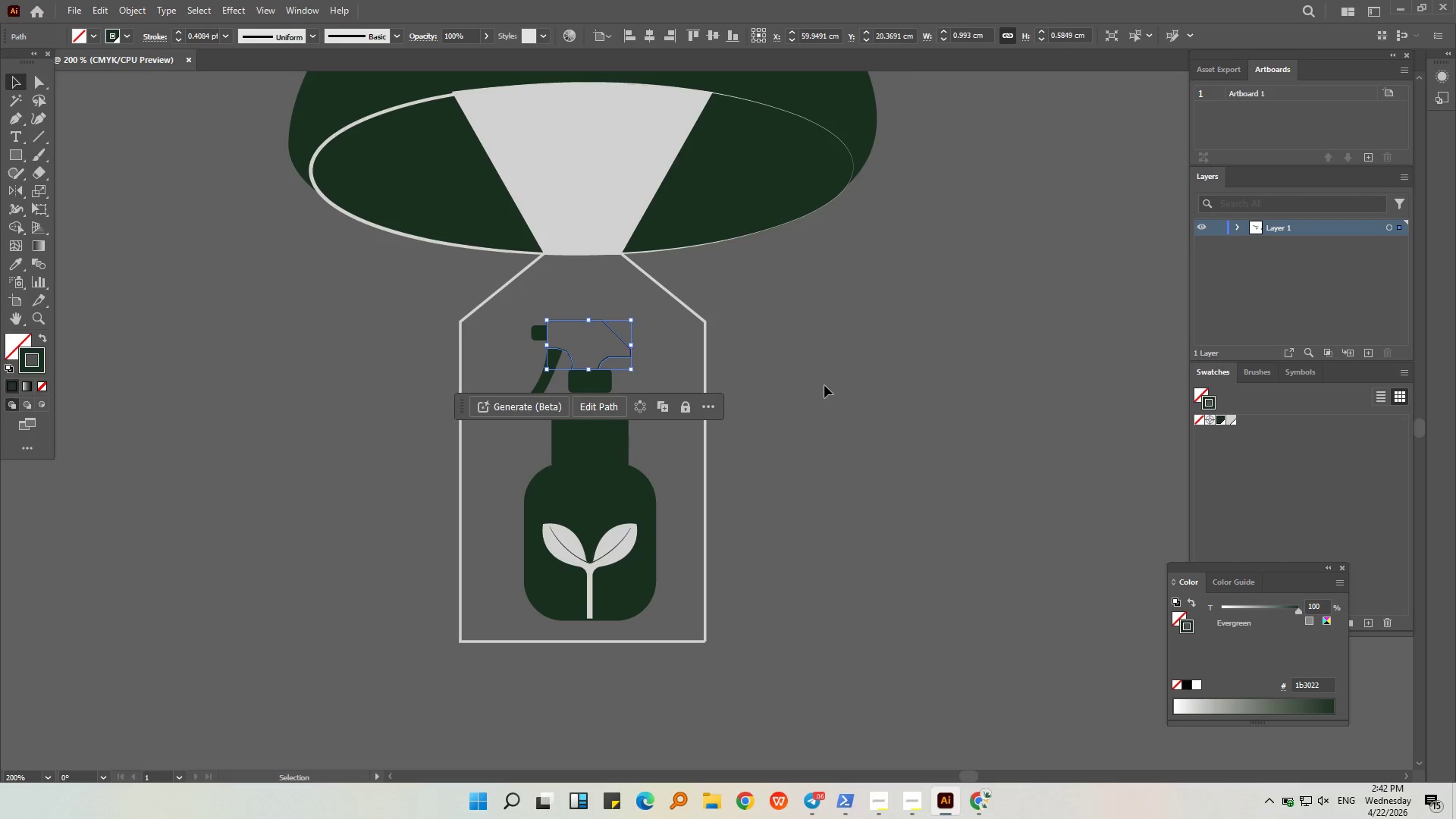 
left_click([824, 385])
 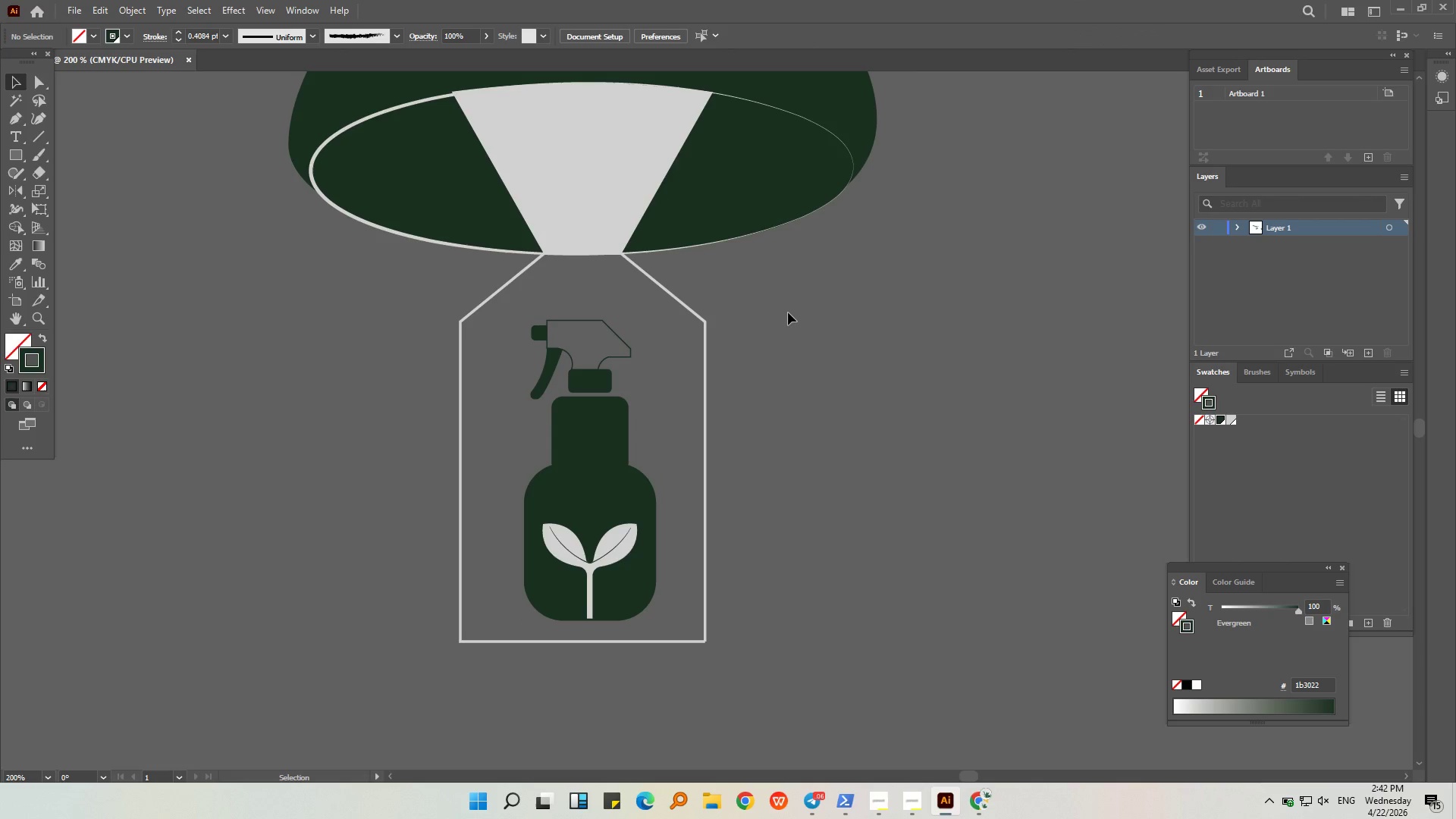 
wait(5.53)
 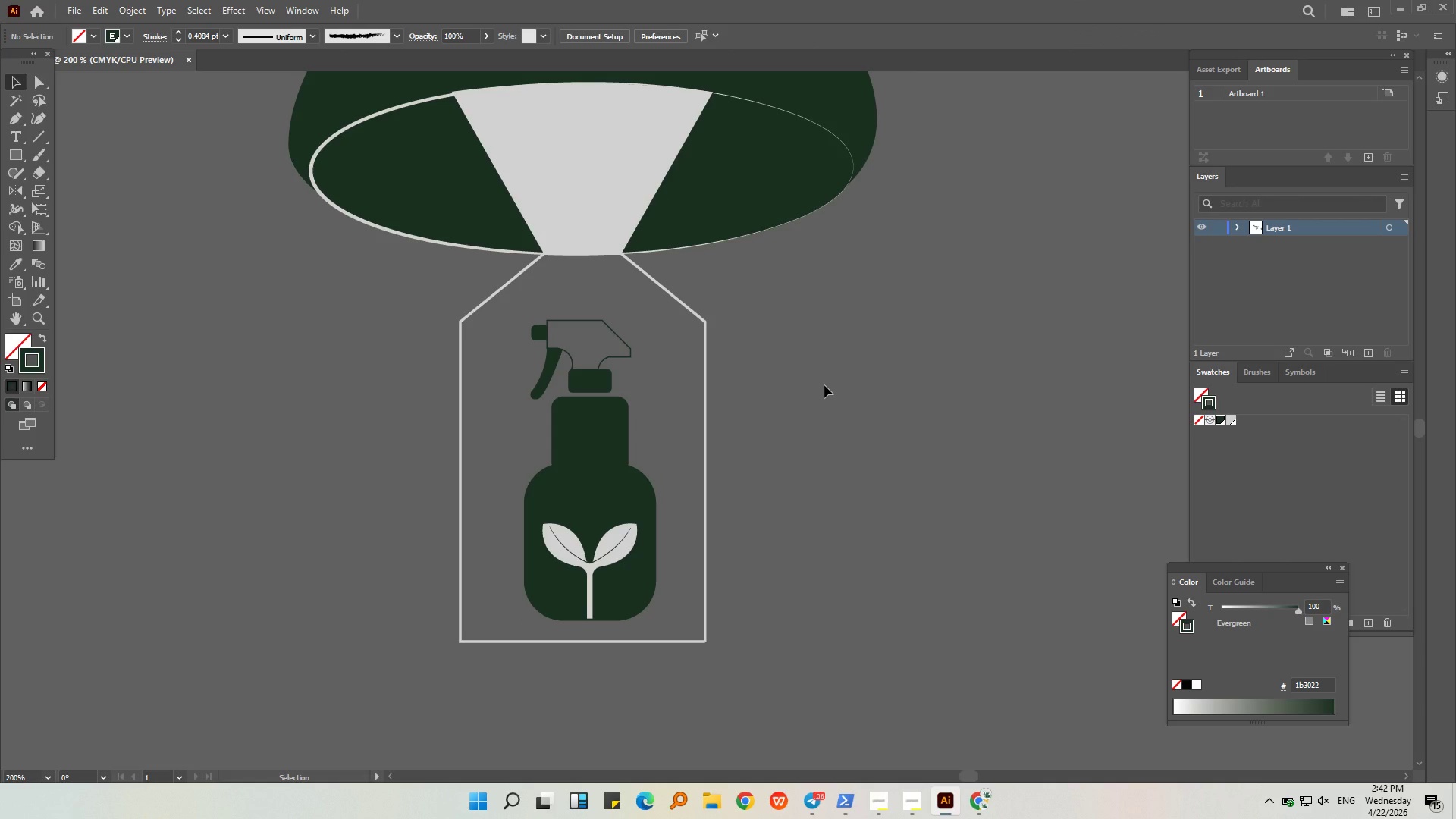 
left_click([615, 357])
 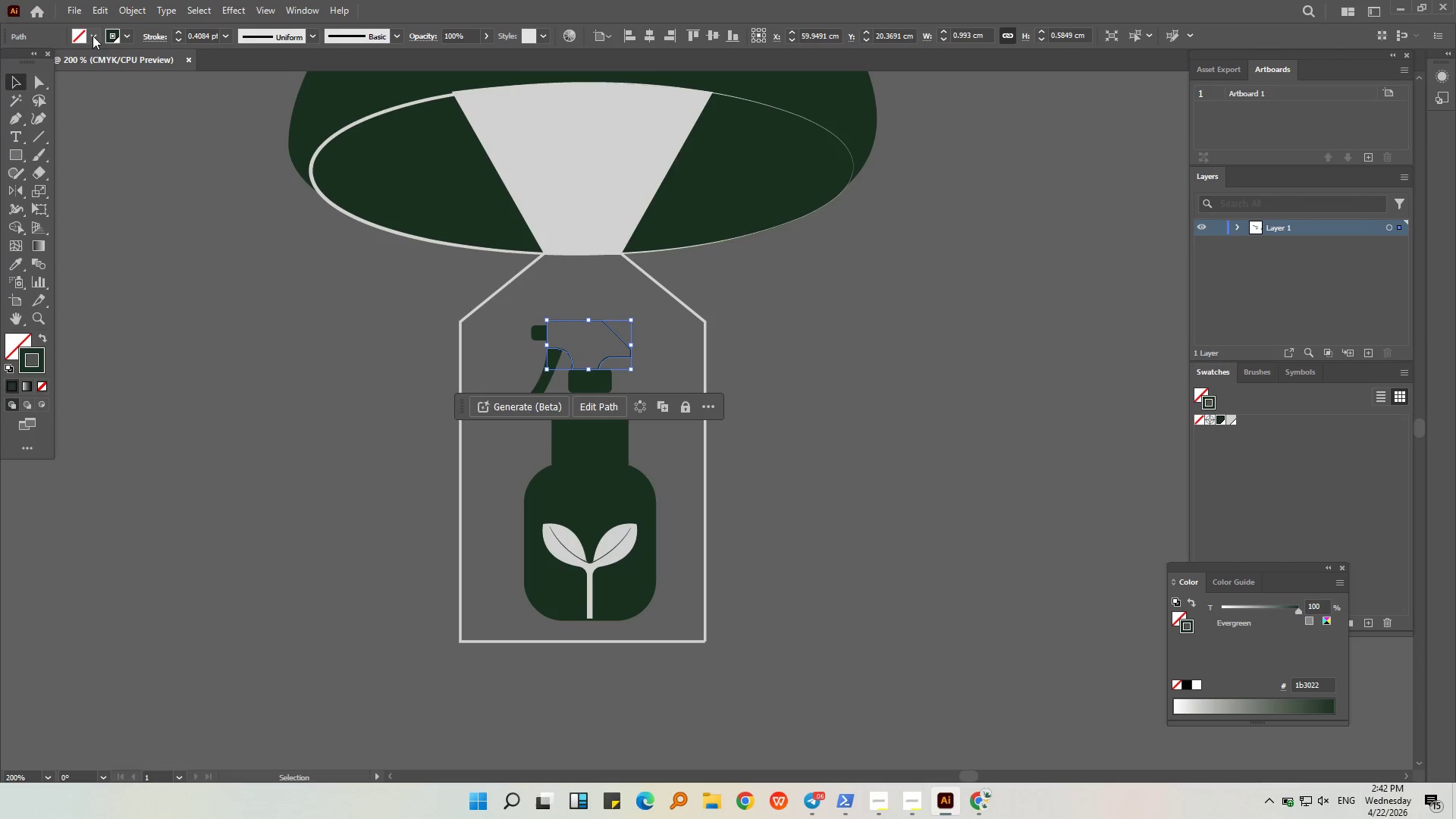 
left_click([92, 42])
 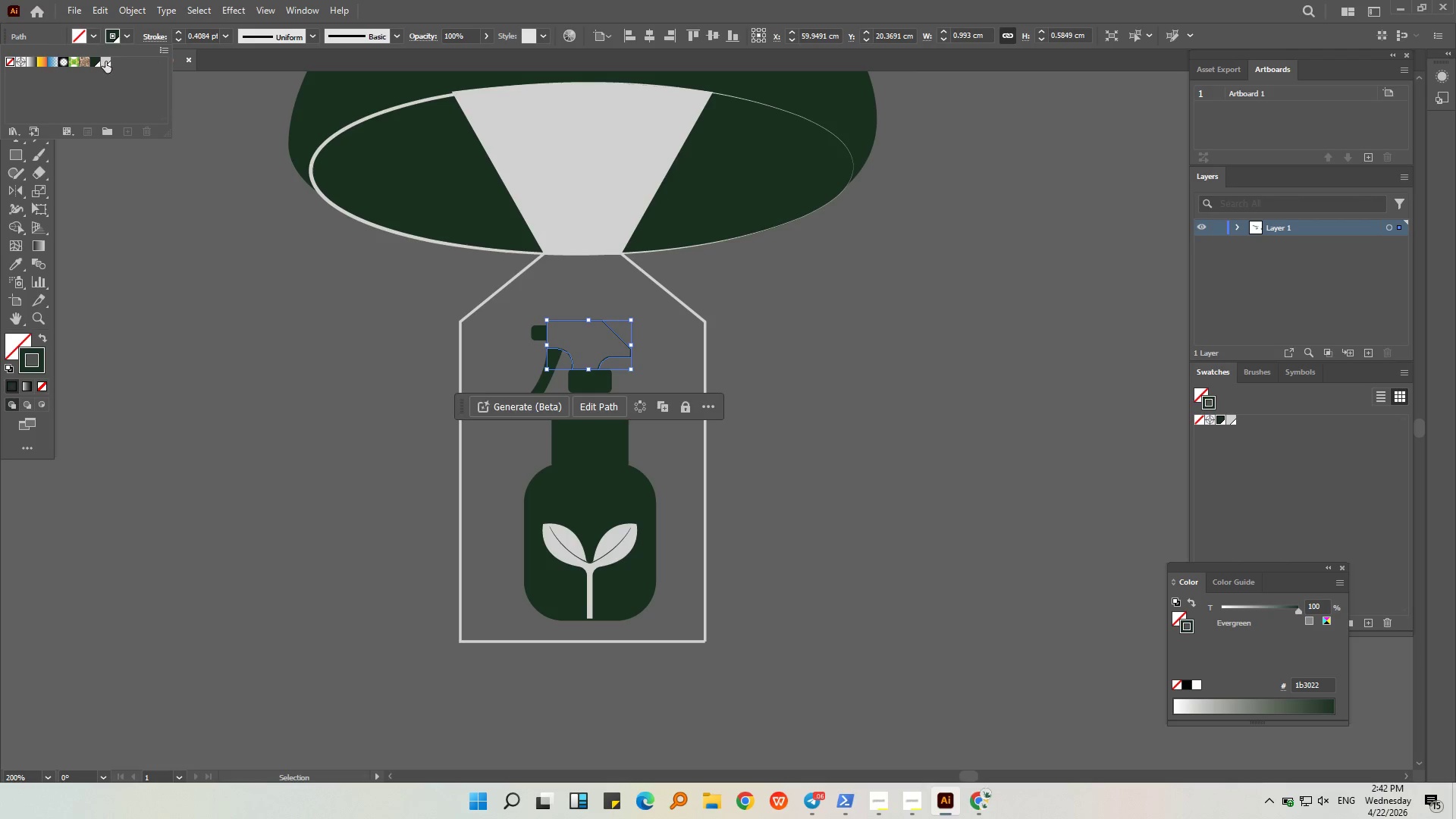 
left_click([106, 61])
 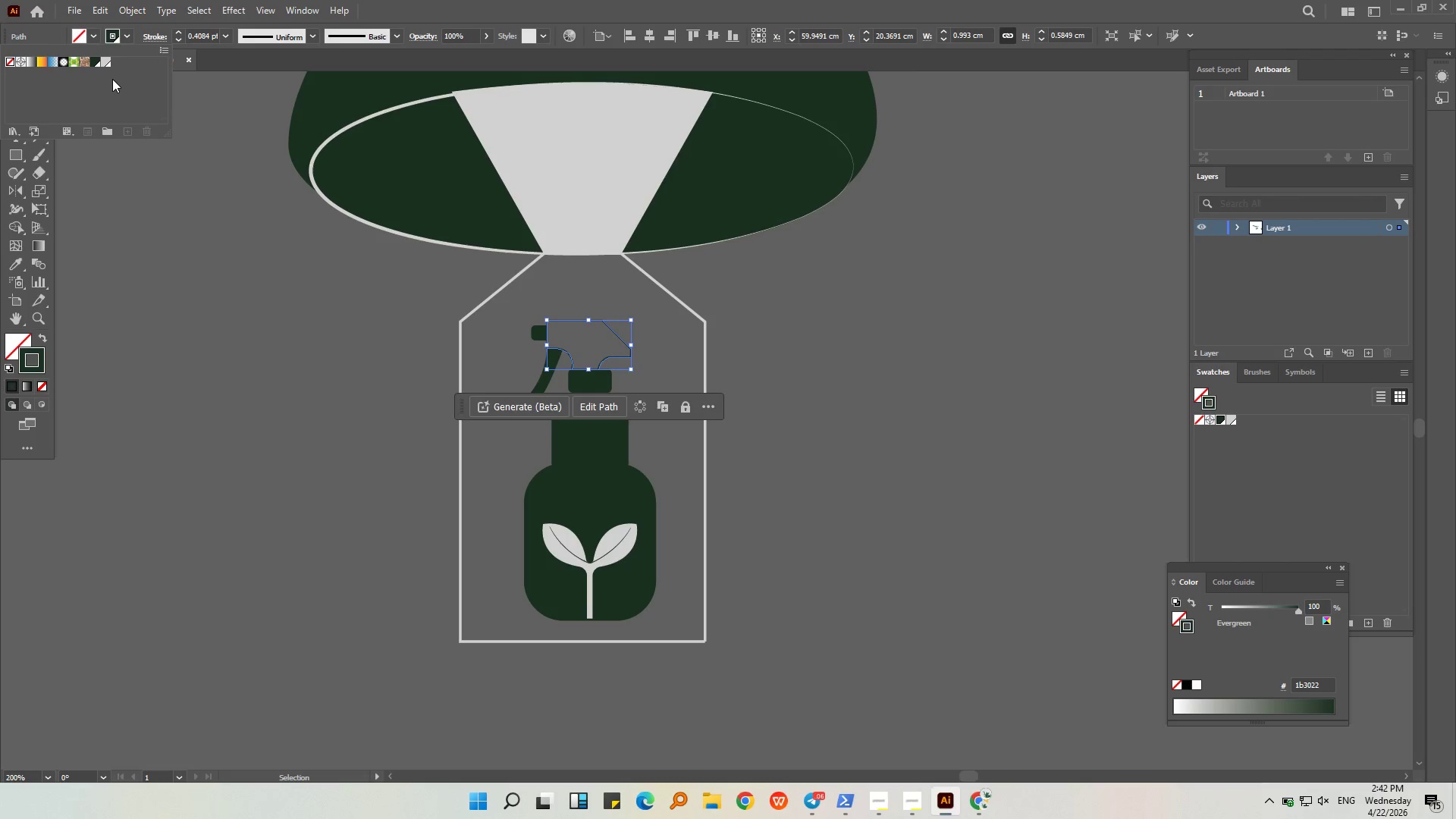 
double_click([190, 289])
 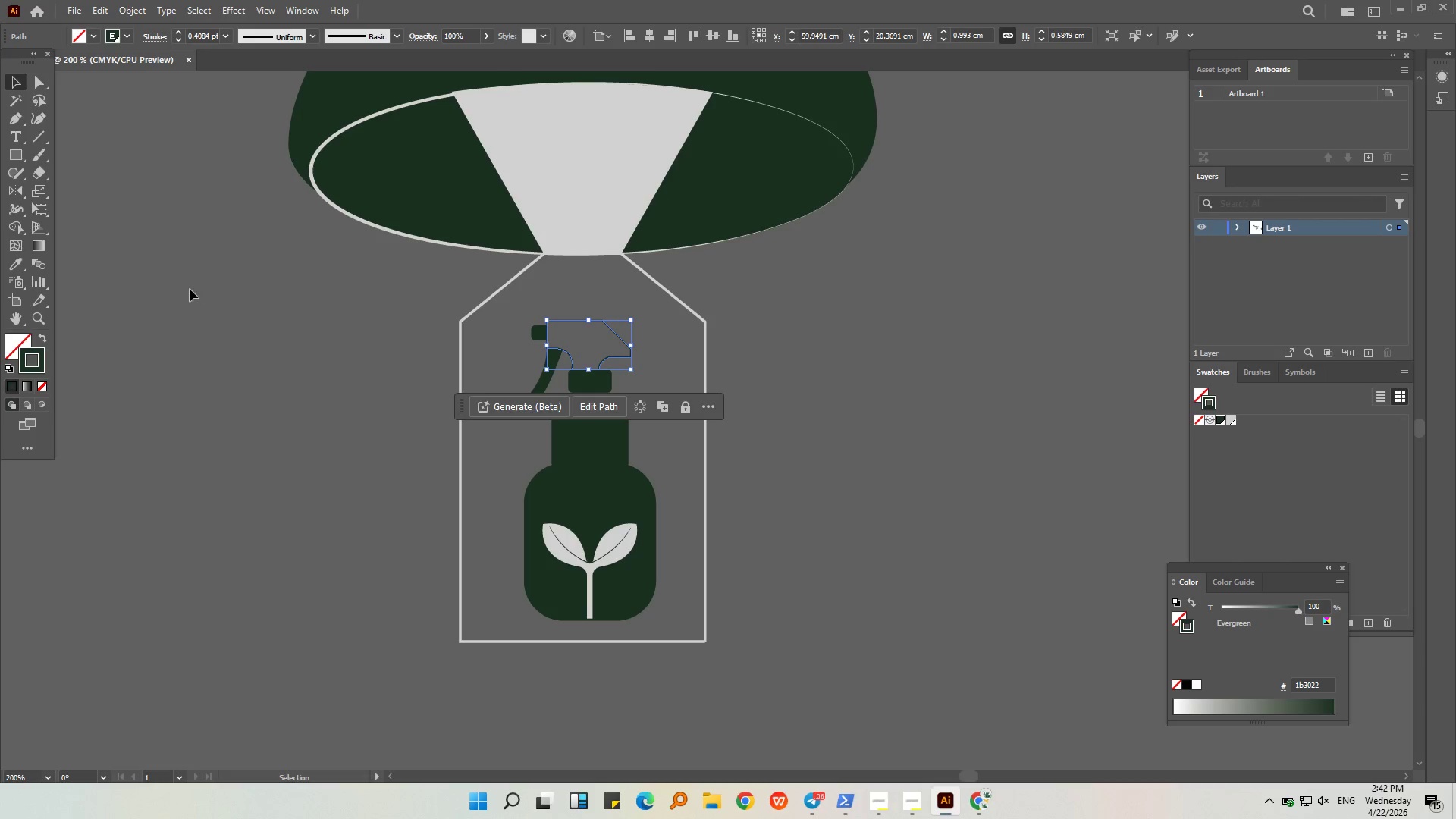 
triple_click([190, 289])
 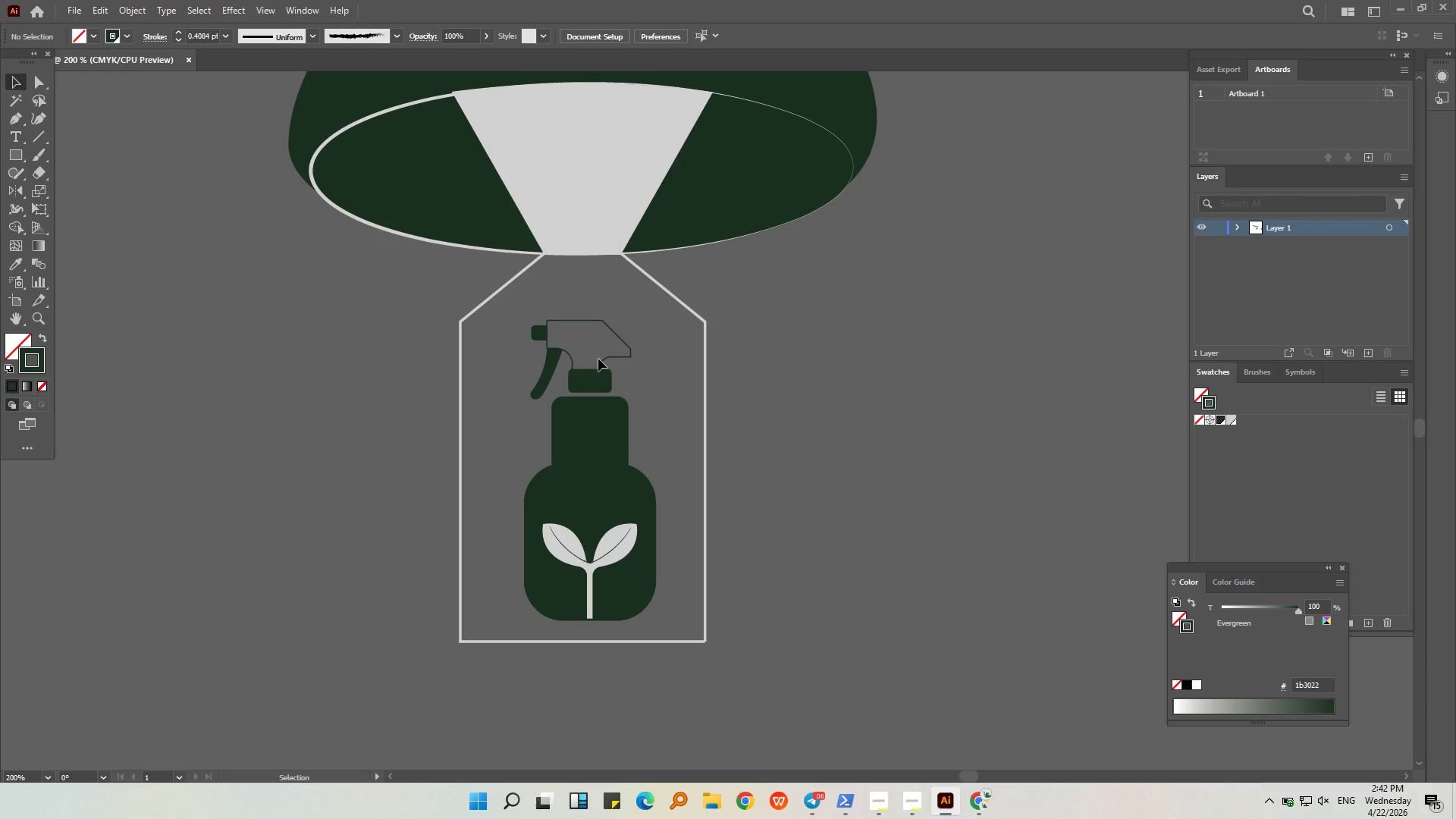 
double_click([601, 361])
 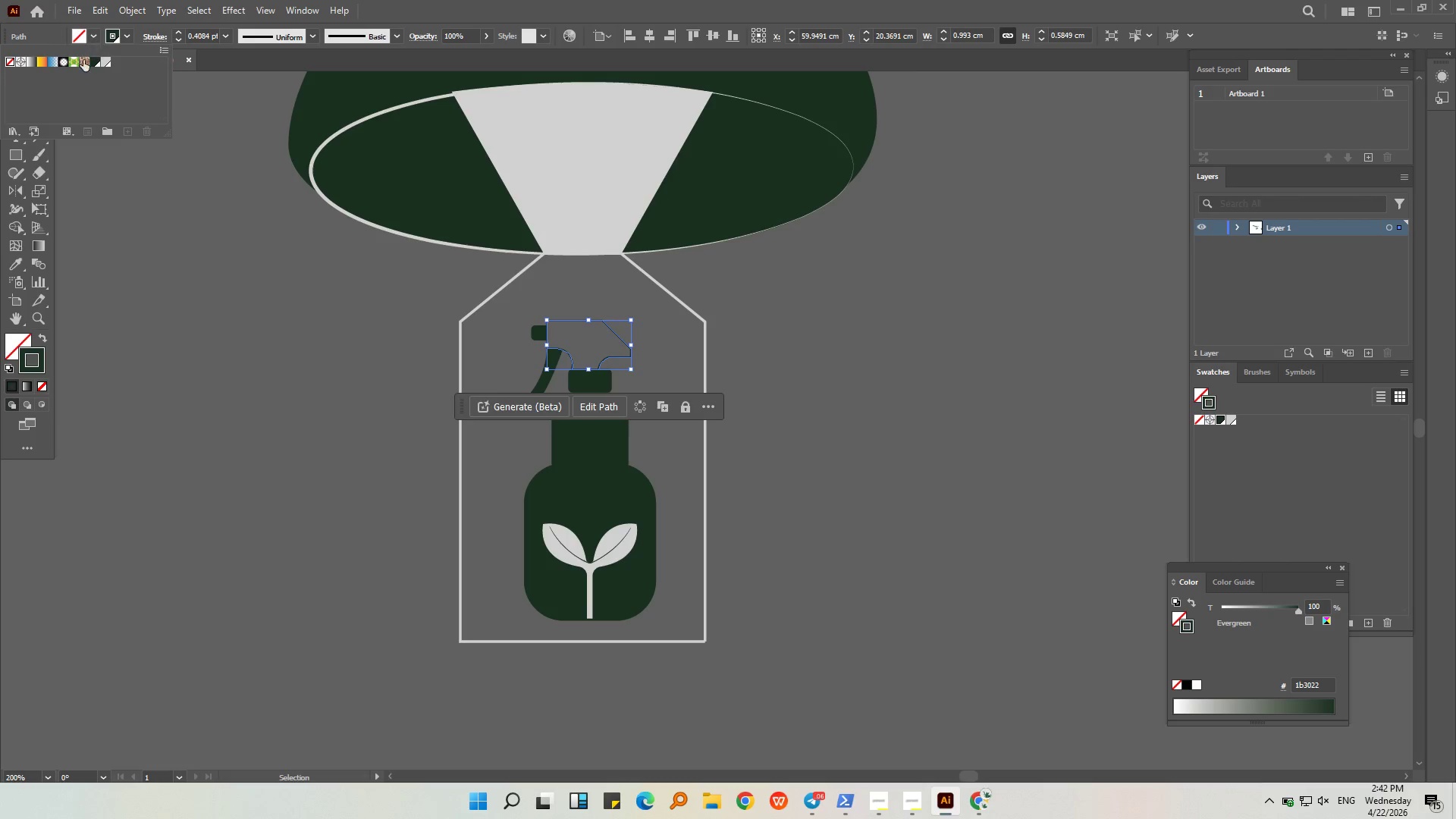 
left_click([91, 64])
 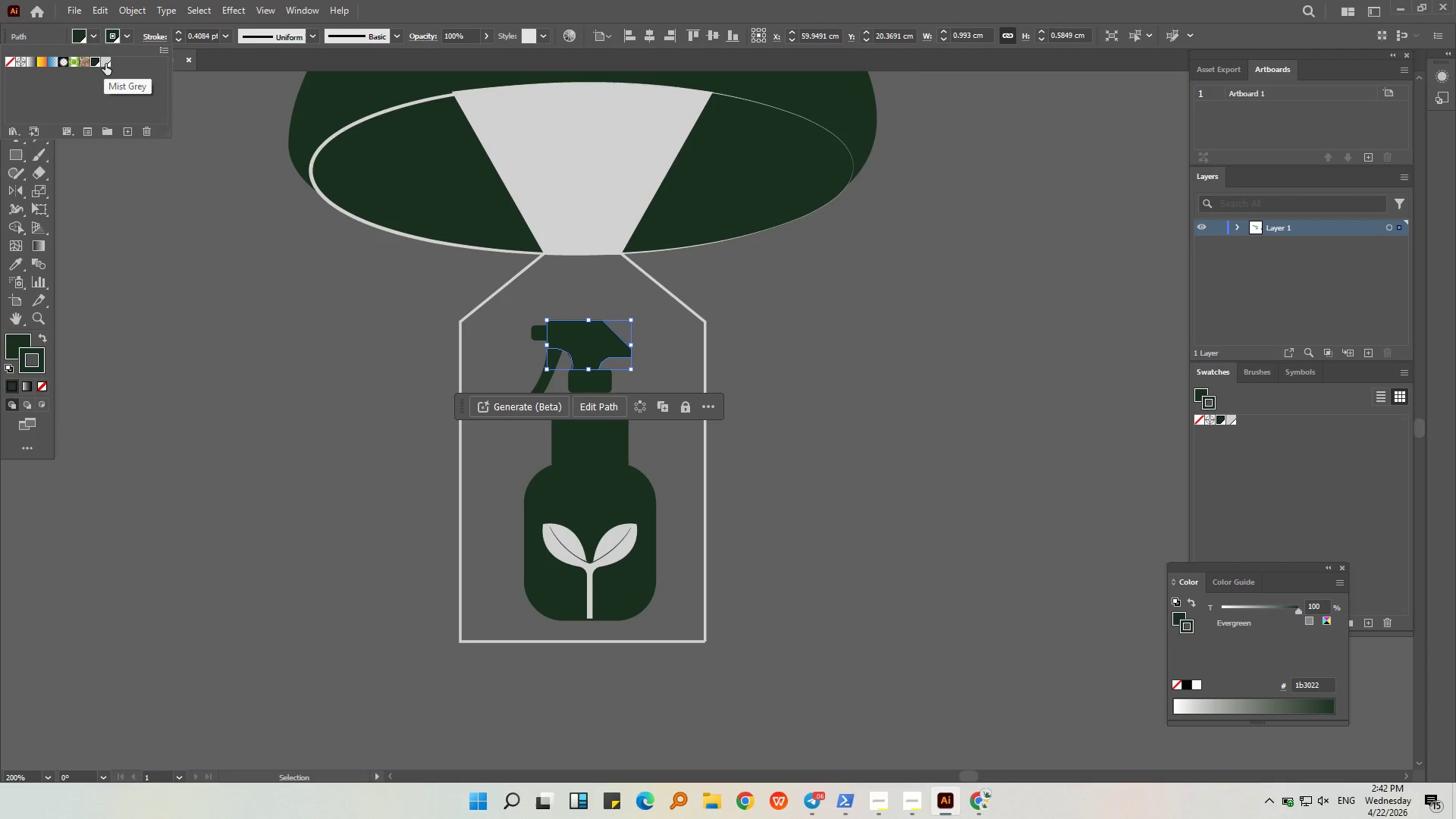 
left_click([105, 64])
 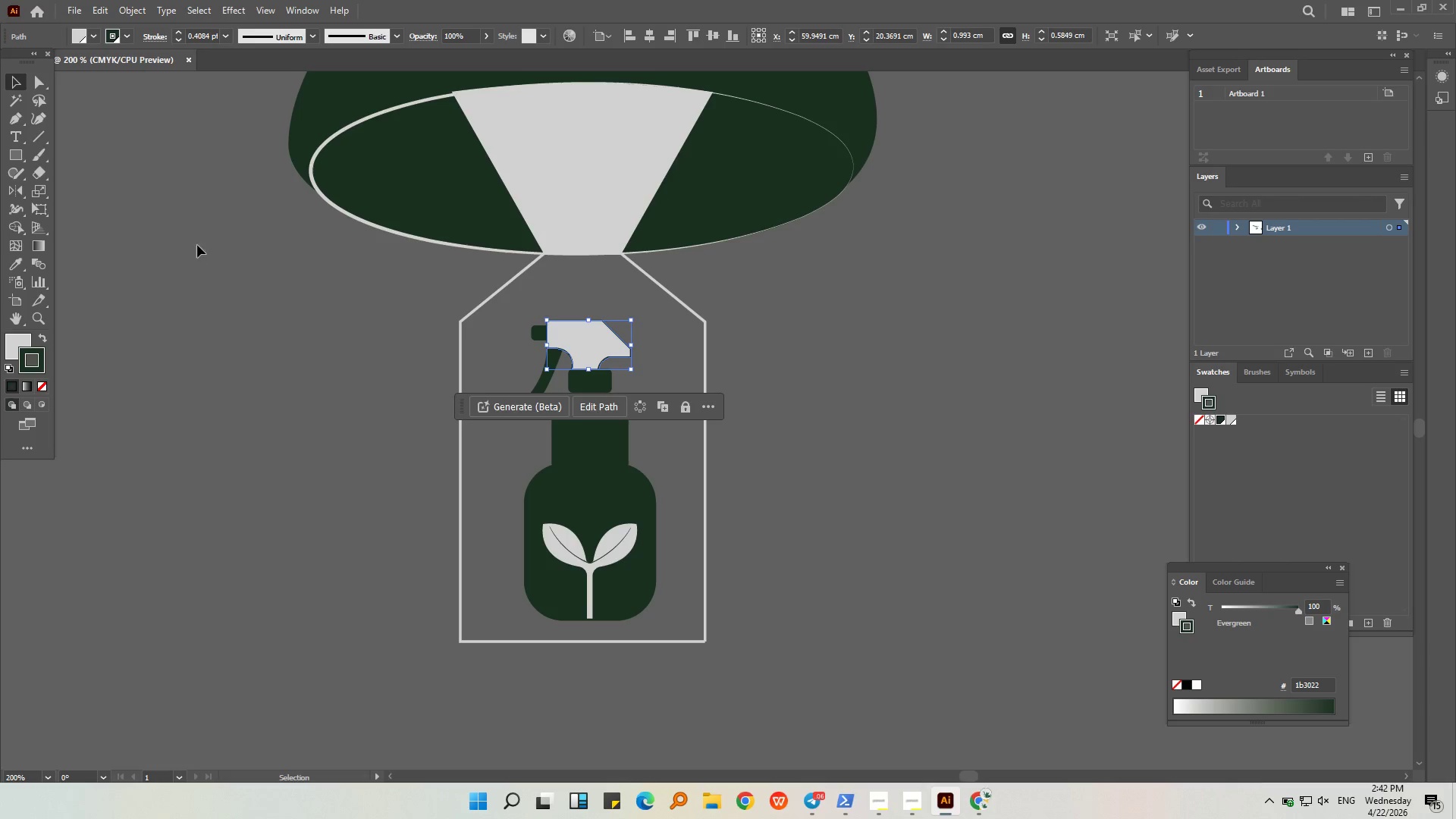 
double_click([197, 245])
 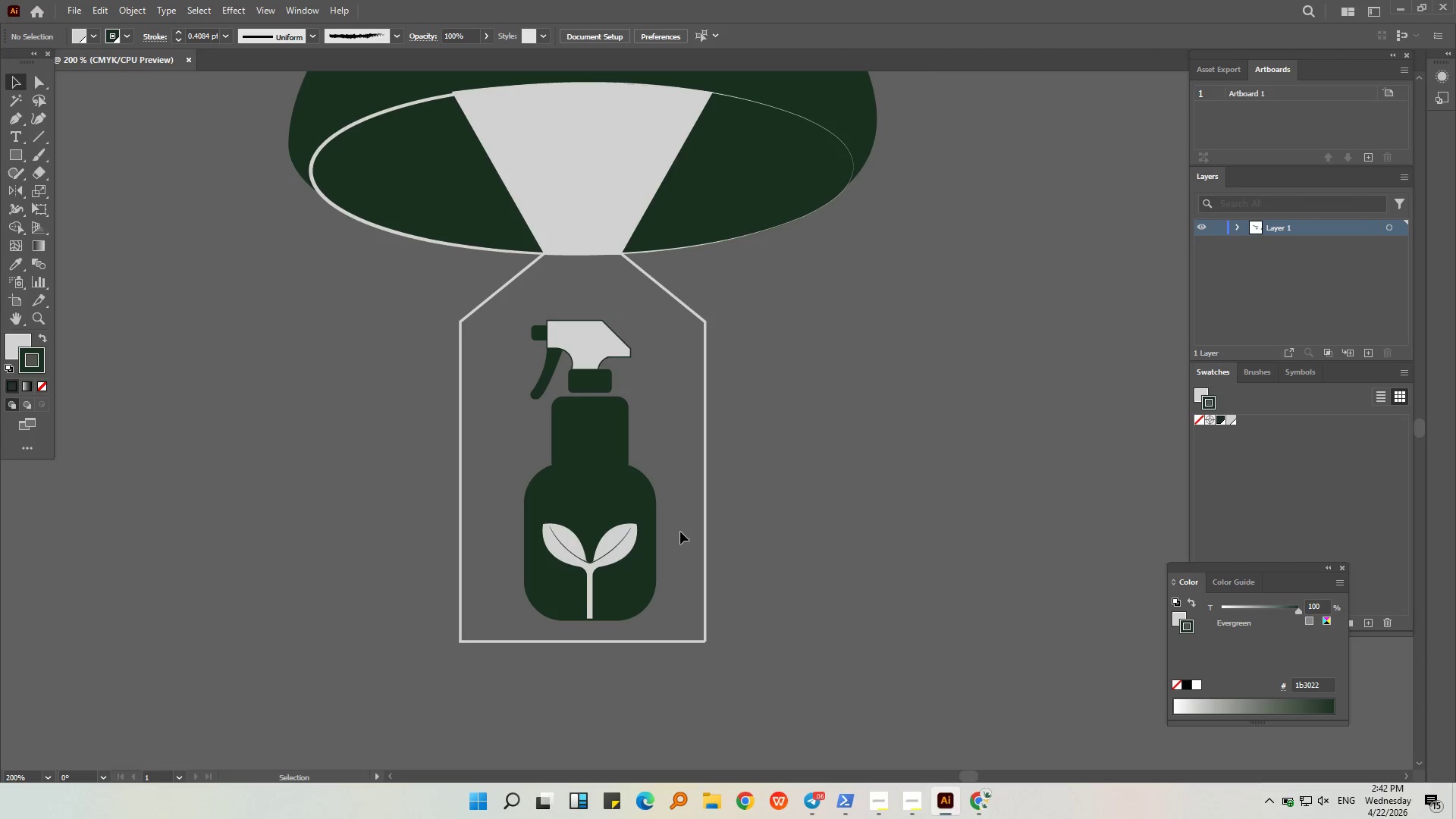 
left_click([733, 518])
 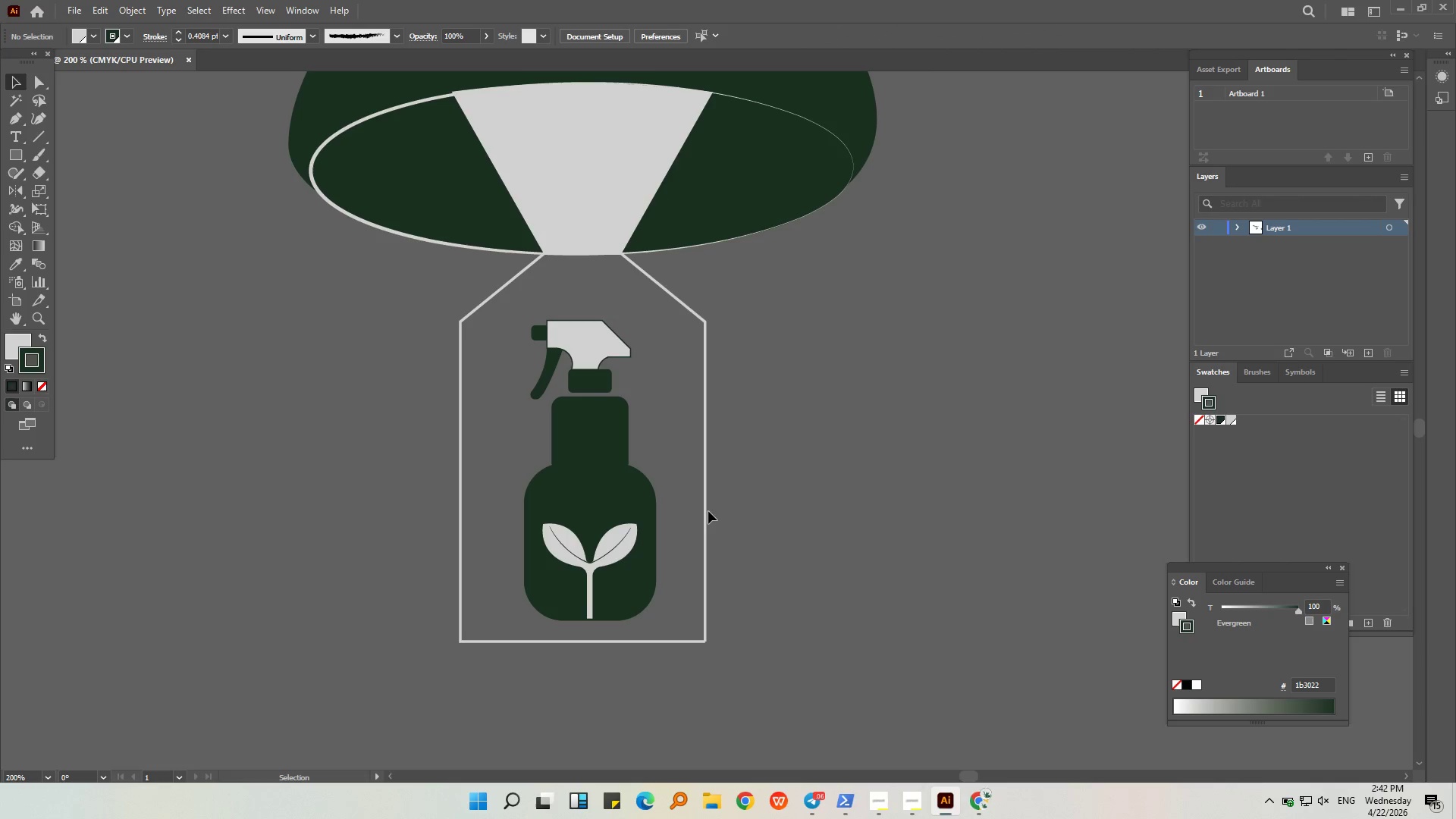 
double_click([704, 511])
 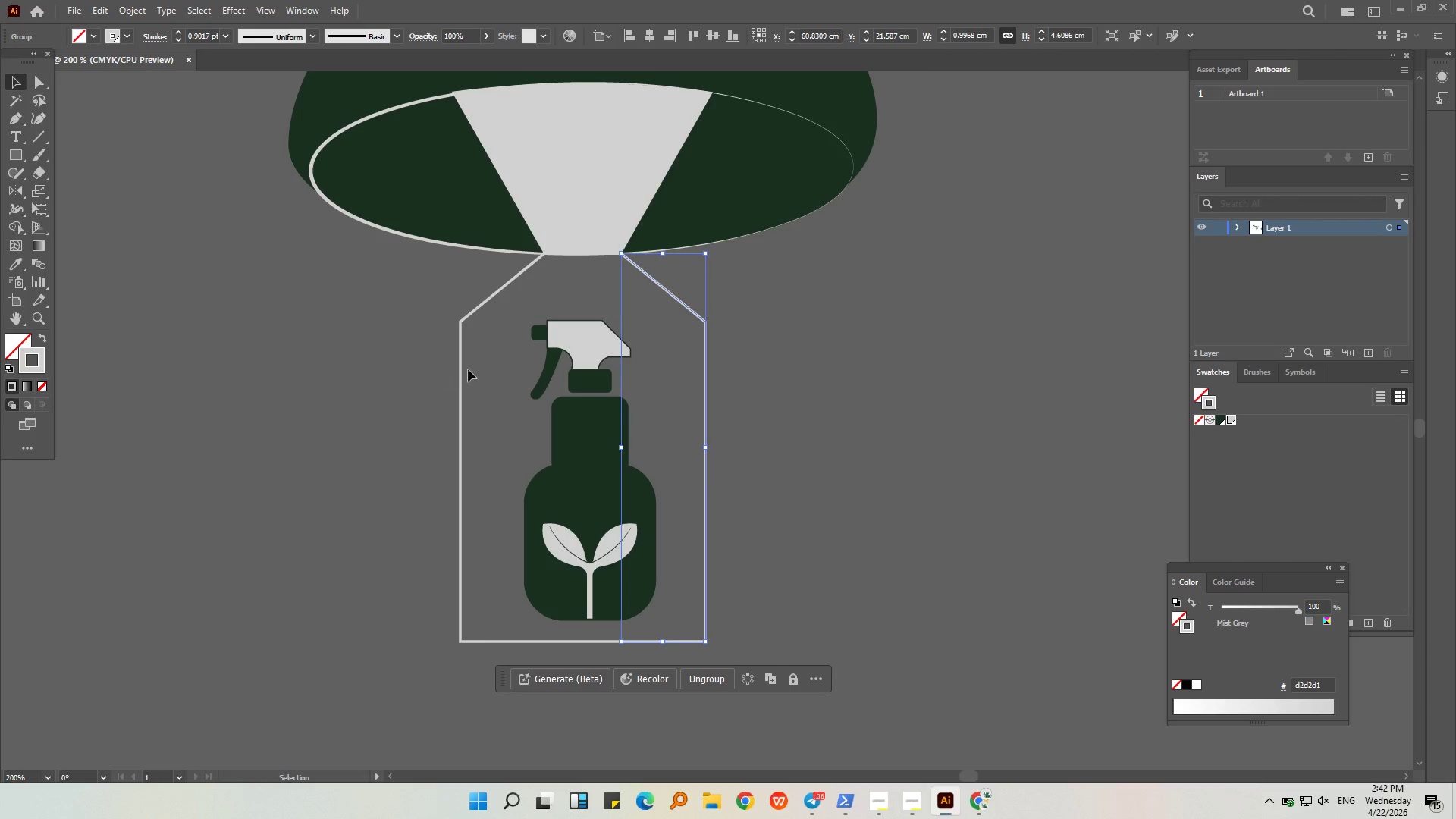 
hold_key(key=ShiftLeft, duration=0.39)
left_click([461, 381])
 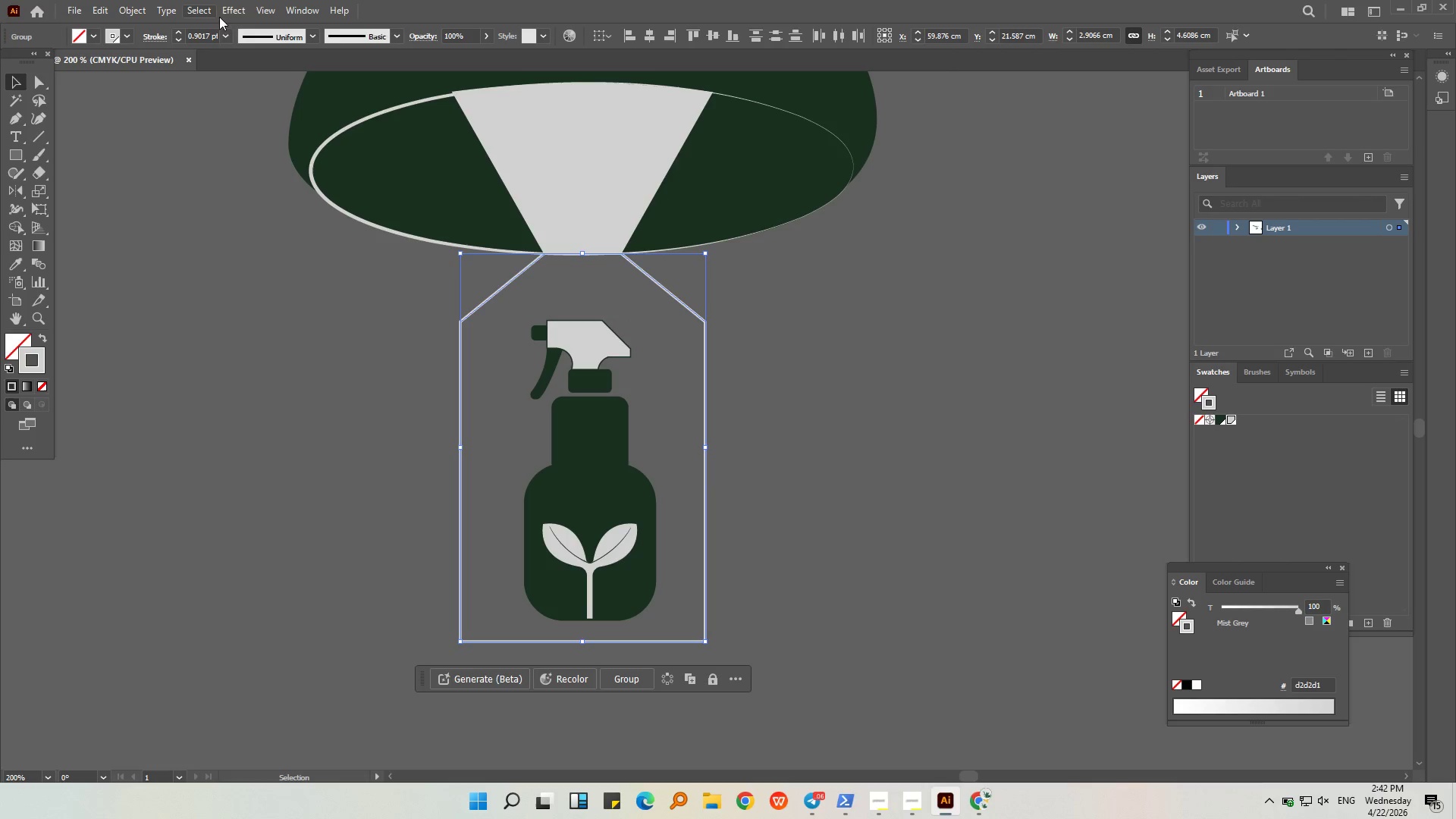 
scroll: coordinate [196, 33], scroll_direction: up, amount: 3.0
 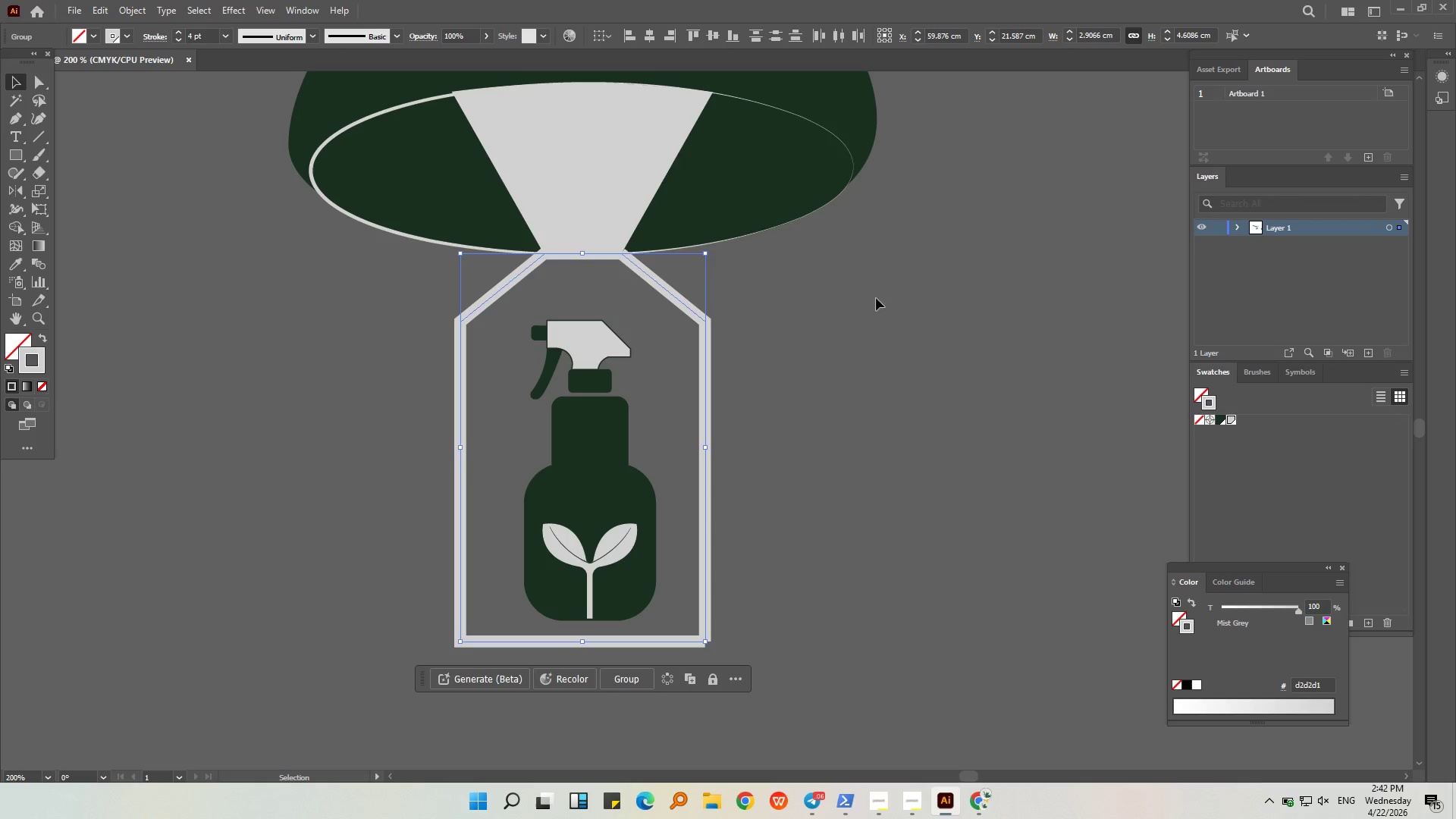 
left_click([866, 324])
 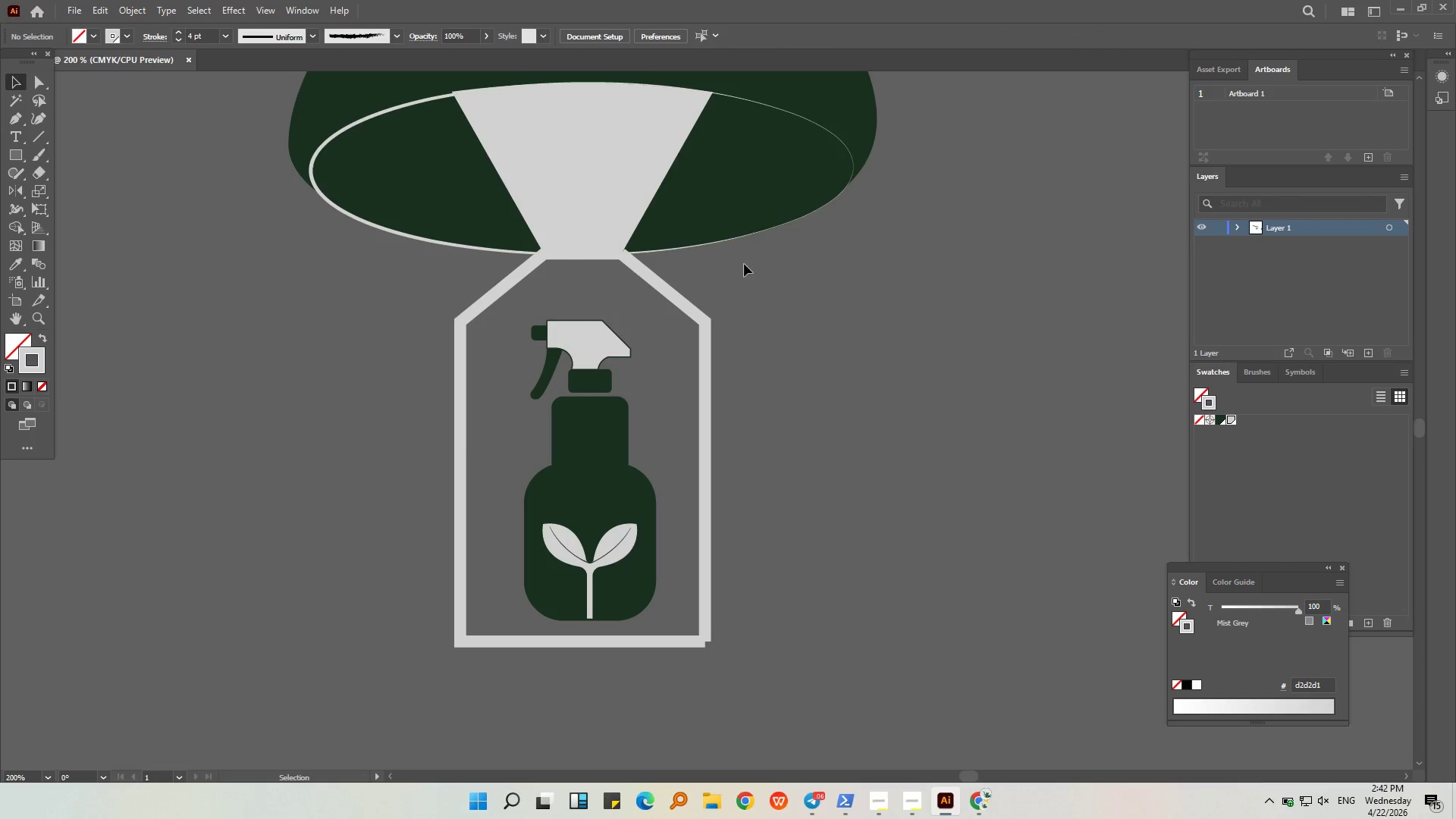 
left_click([642, 200])
 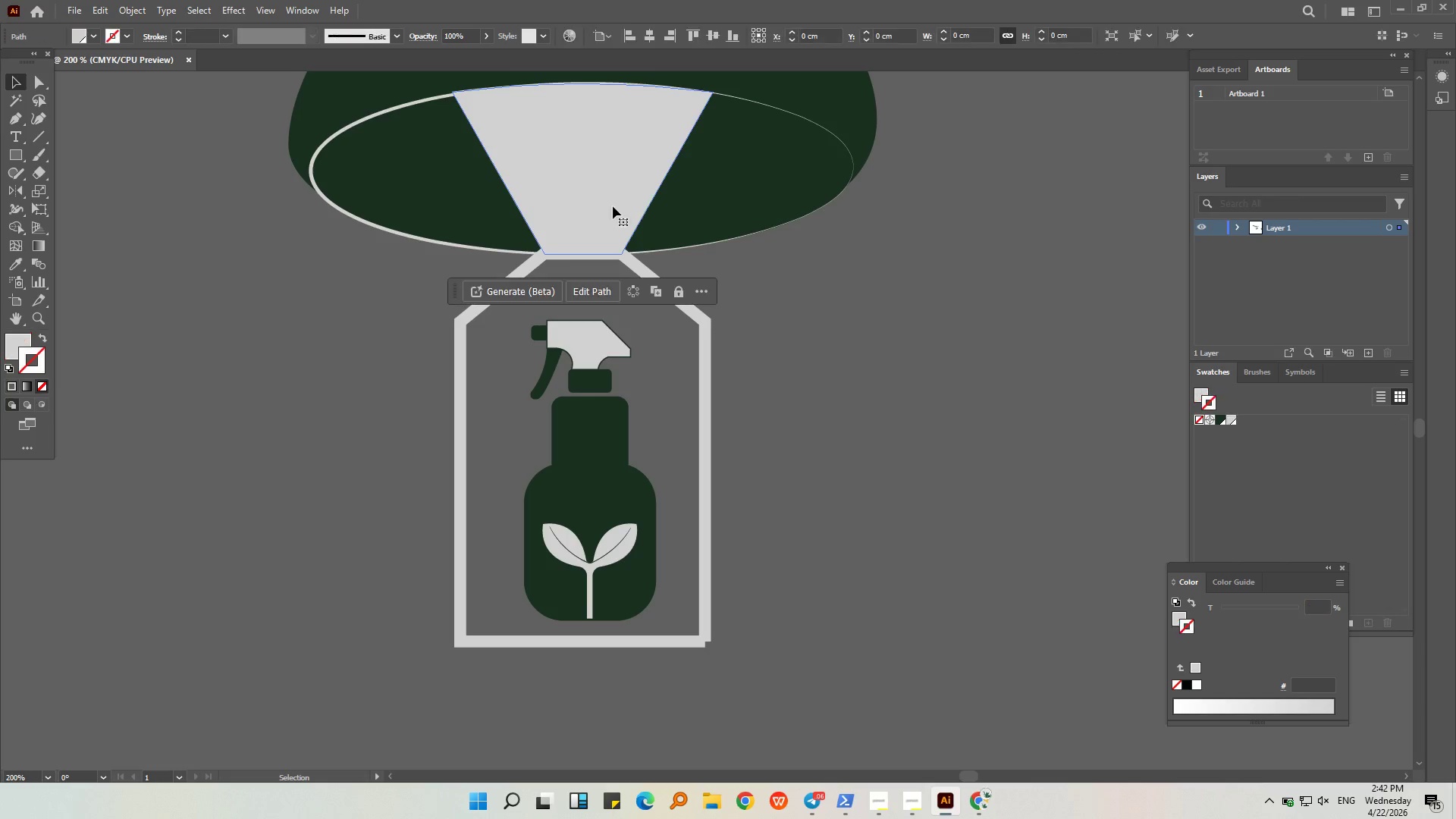 
hold_key(key=AltLeft, duration=0.36)
scroll: coordinate [602, 212], scroll_direction: up, amount: 3.0
 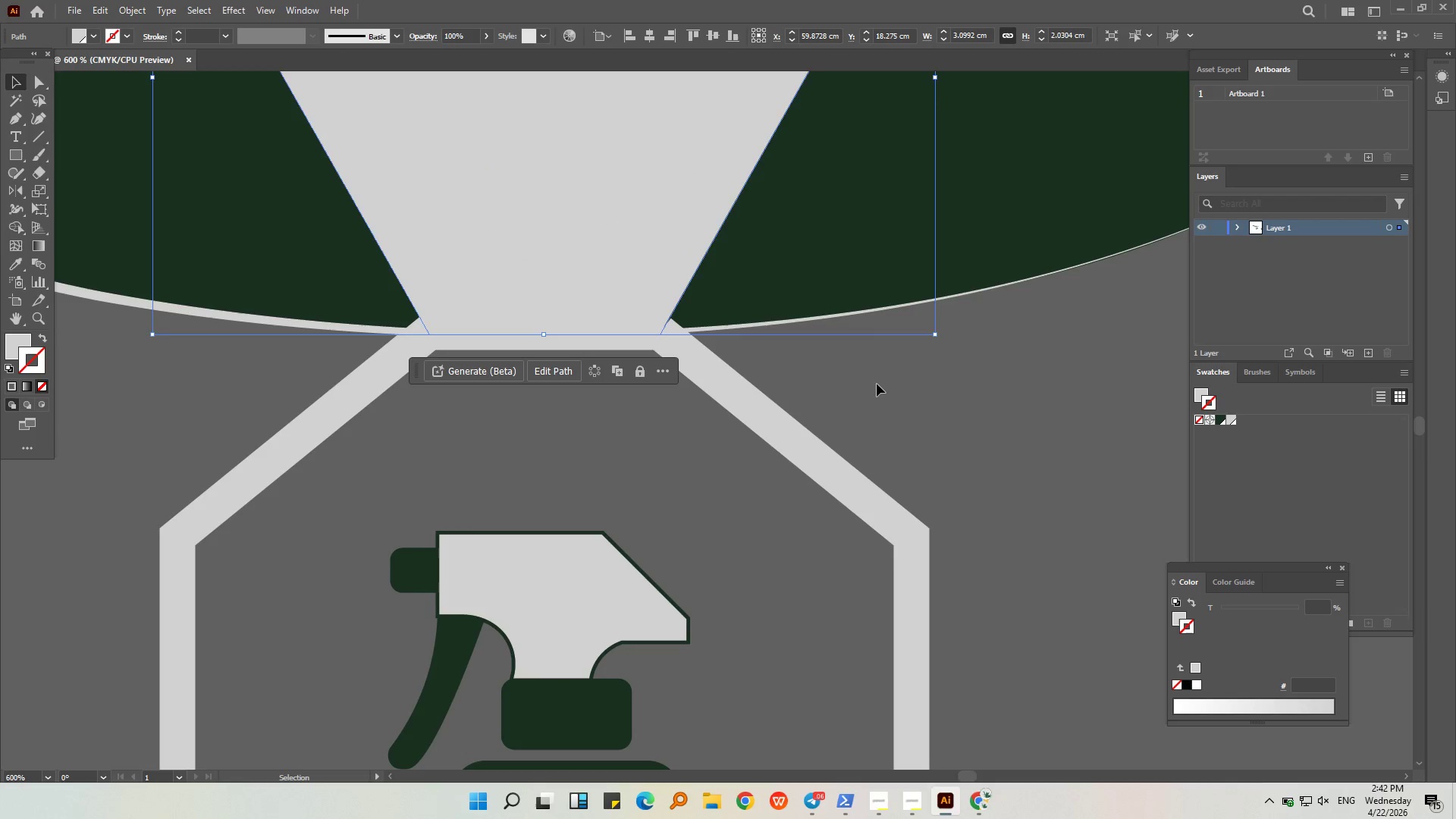 
hold_key(key=ShiftLeft, duration=0.86)
left_click([762, 413])
 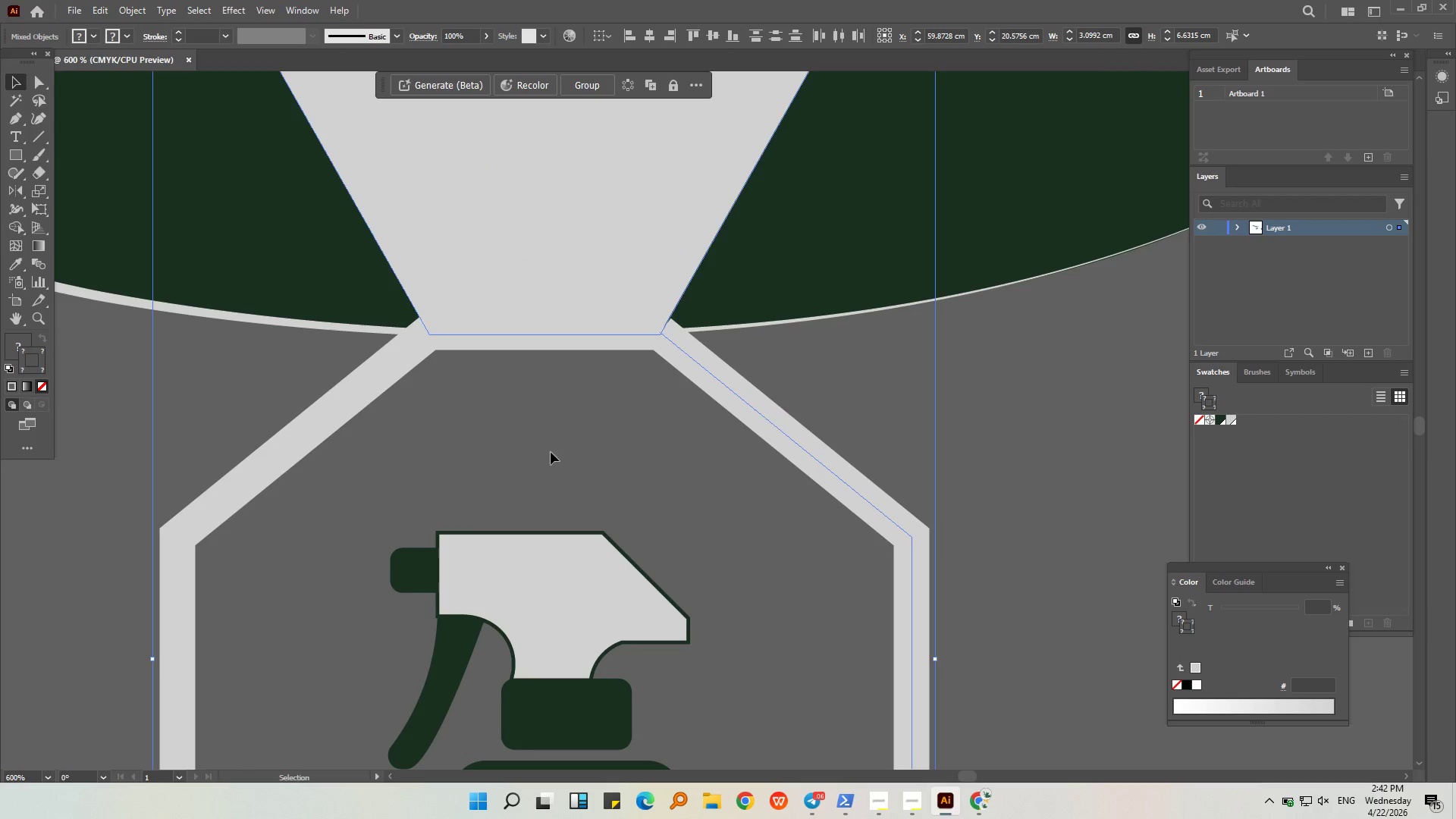 
hold_key(key=ShiftLeft, duration=1.0)
left_click([328, 414])
 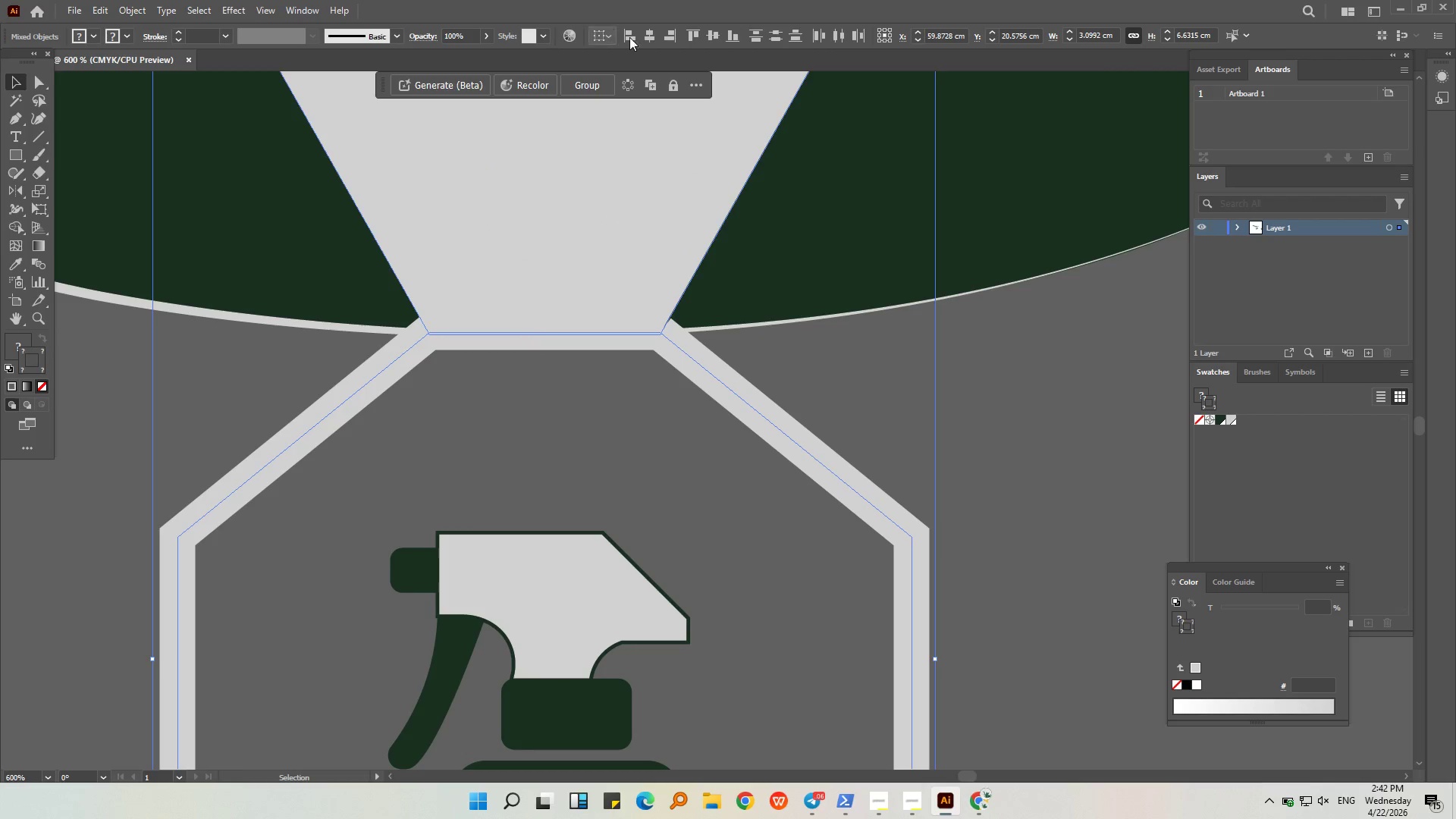 
left_click([650, 36])
 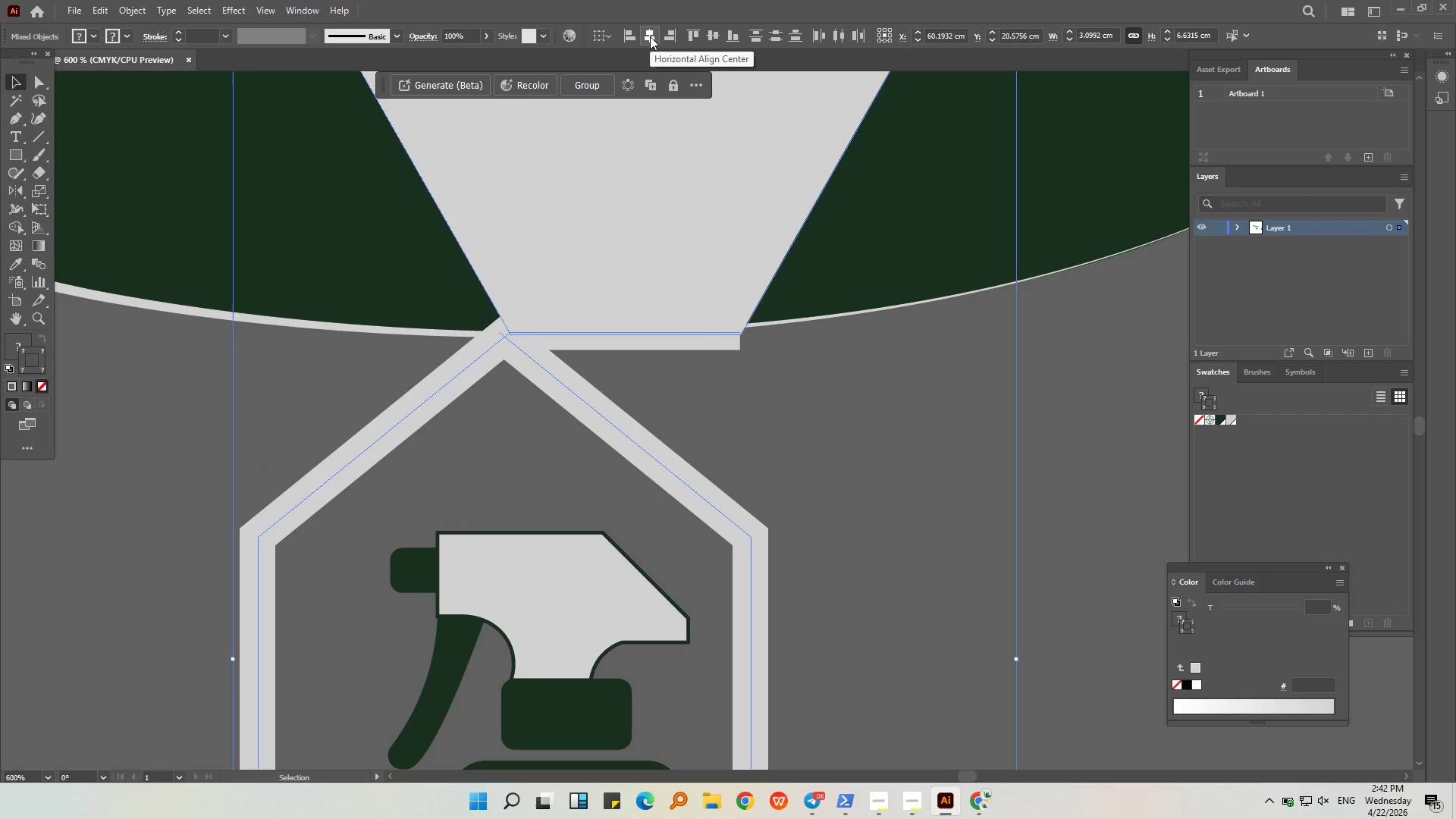 
key(Control+Z)
 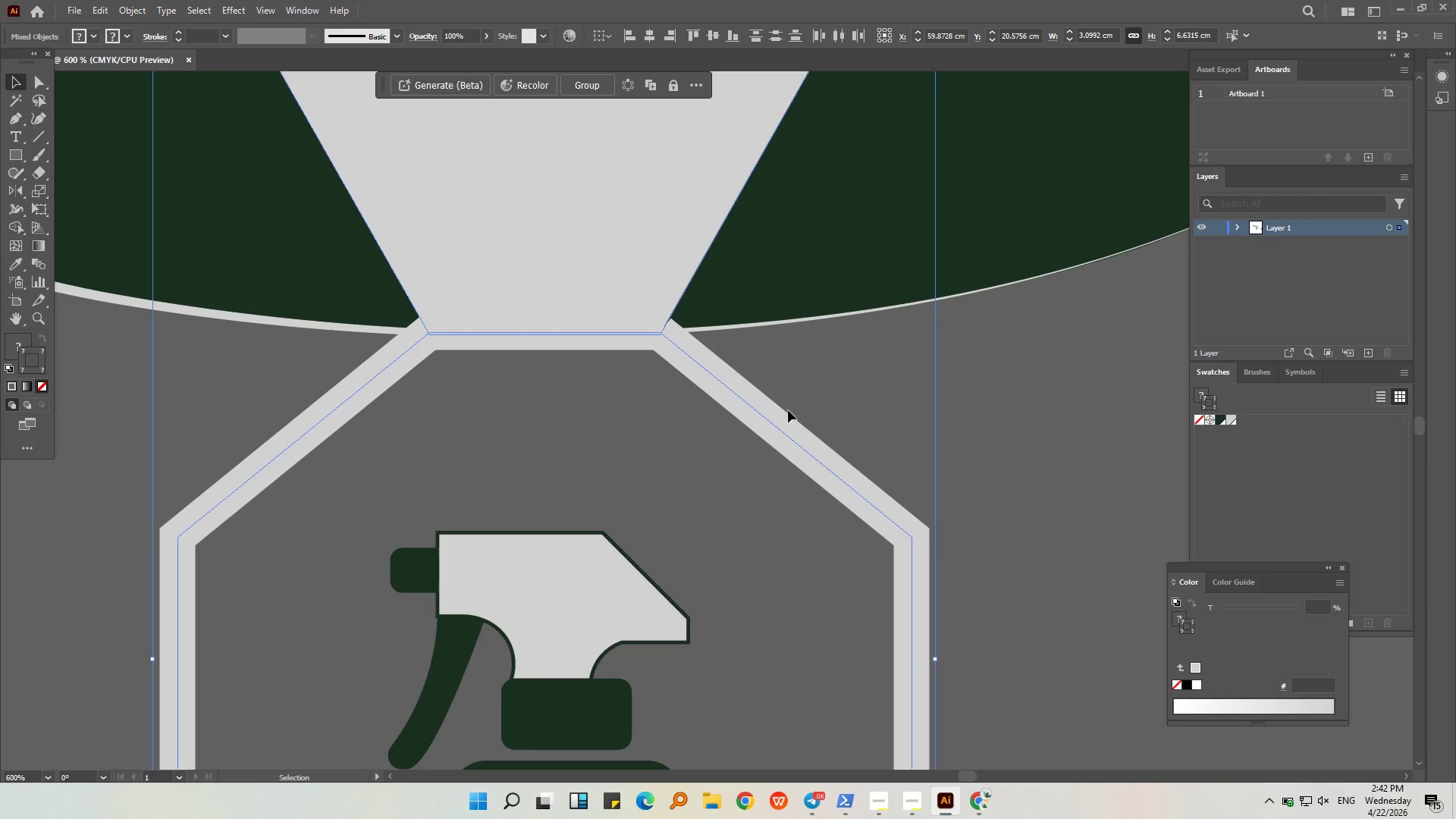 
left_click([811, 375])
 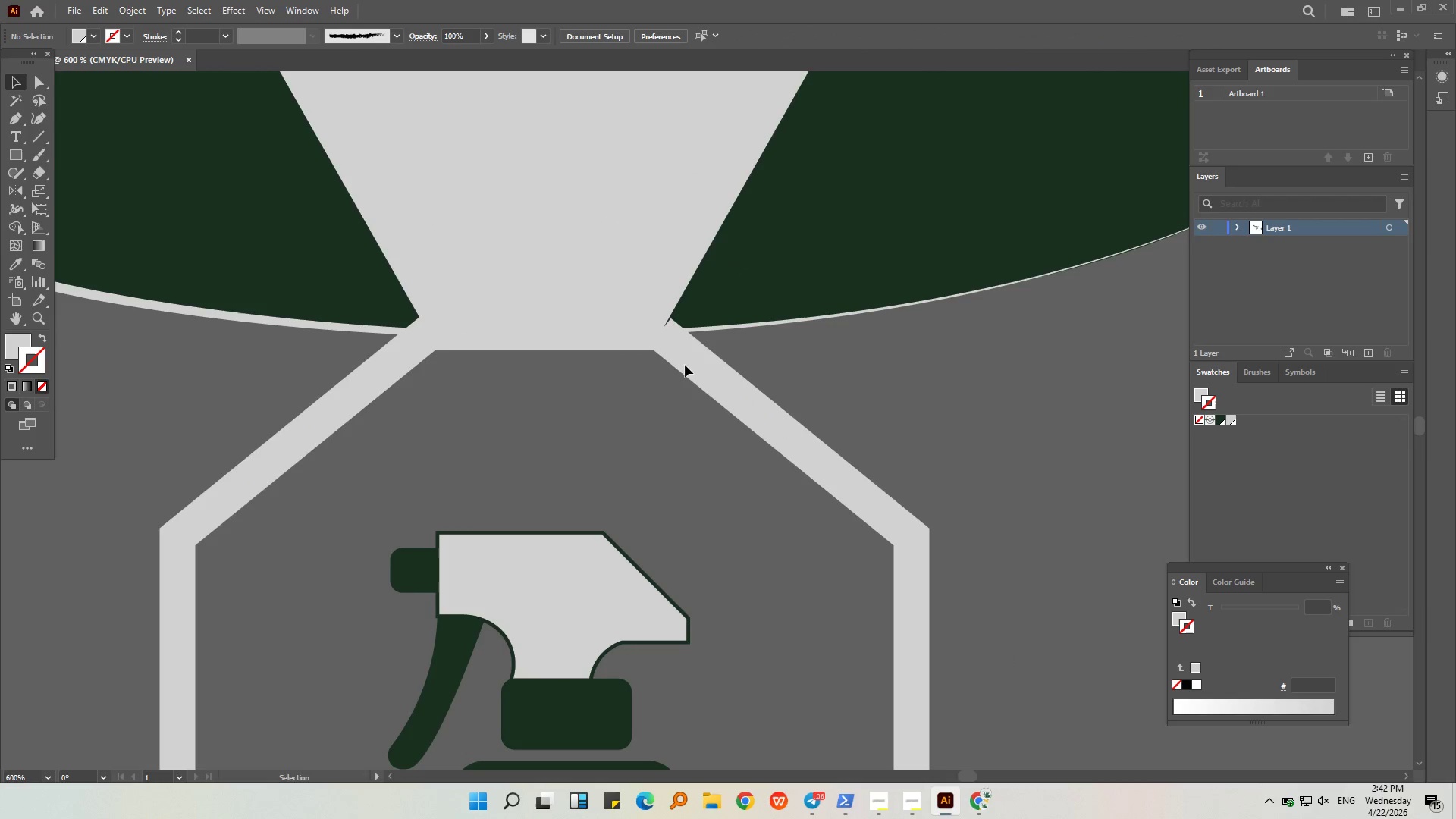 
left_click([685, 365])
 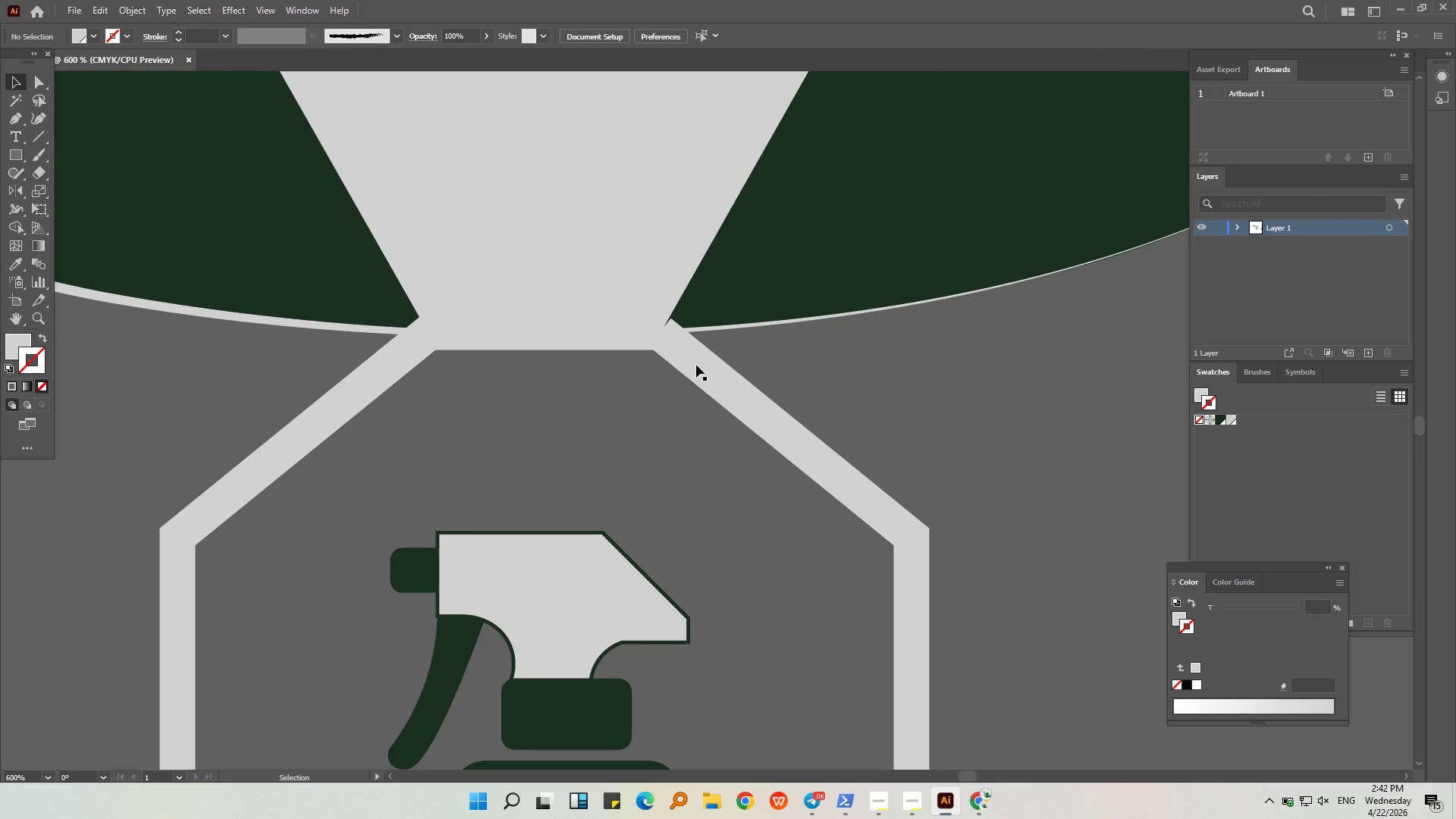 
left_click([697, 365])
 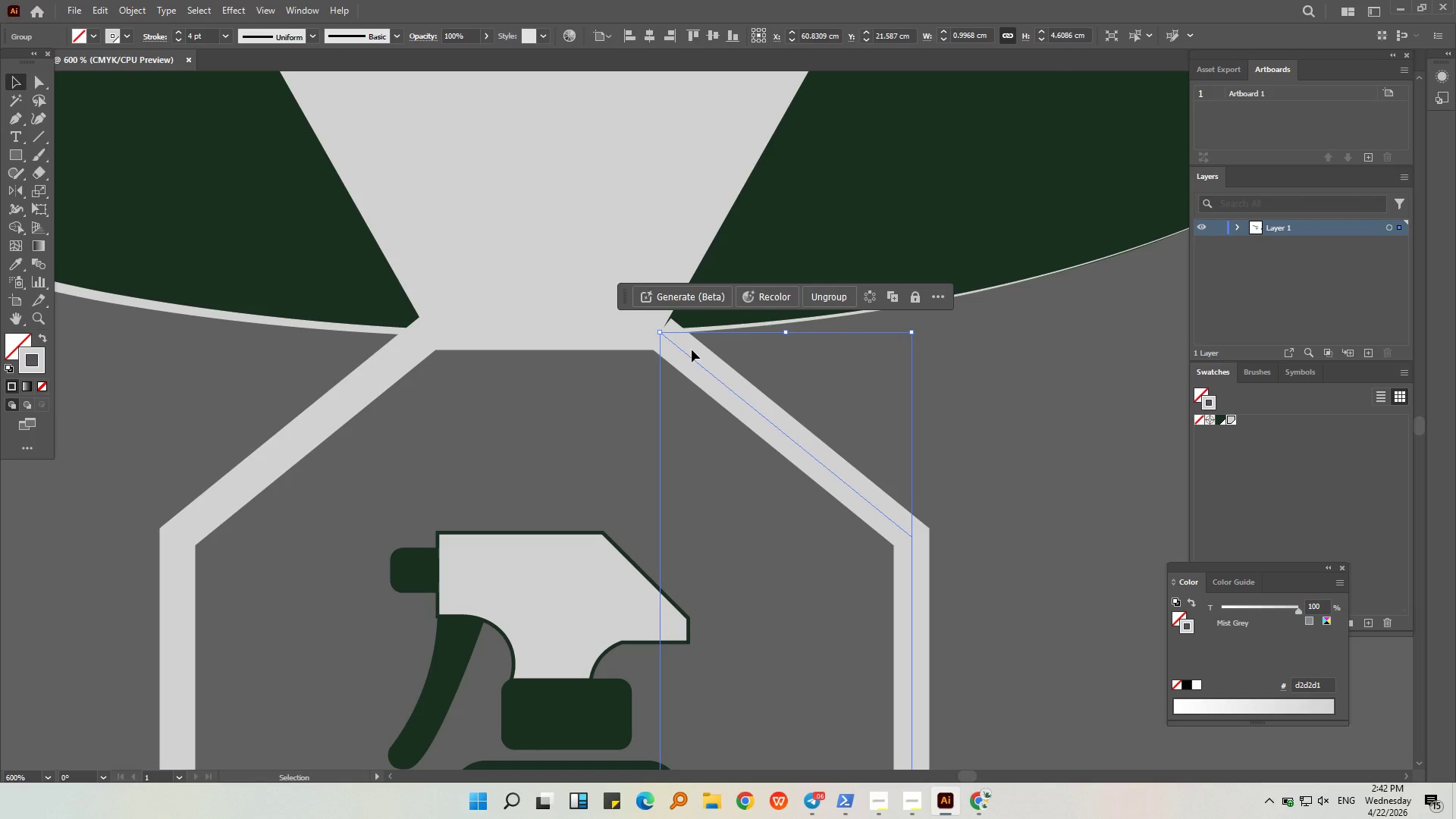 
wait(5.72)
 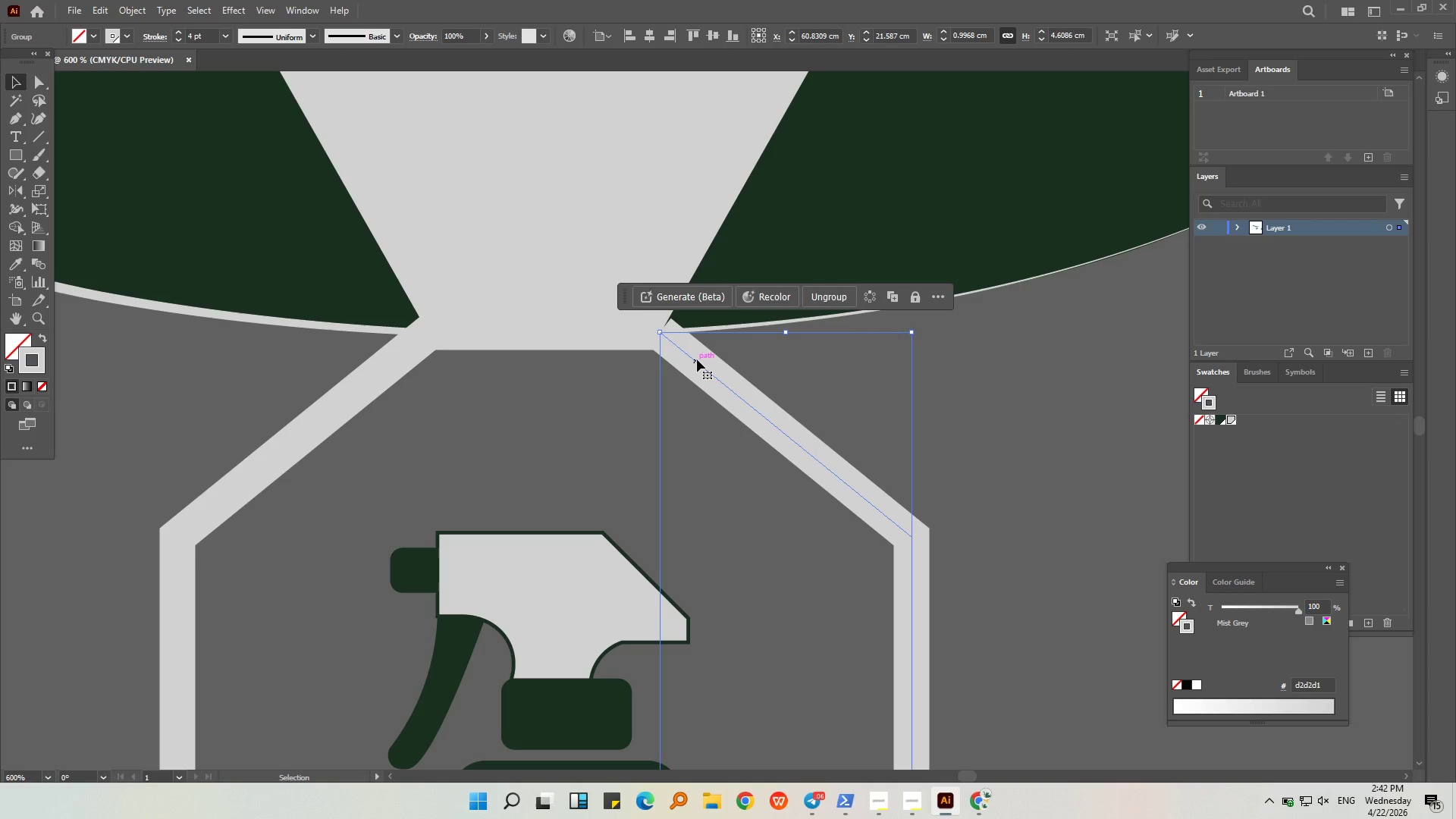 
hold_key(key=AltLeft, duration=0.44)
scroll: coordinate [685, 347], scroll_direction: down, amount: 2.0
 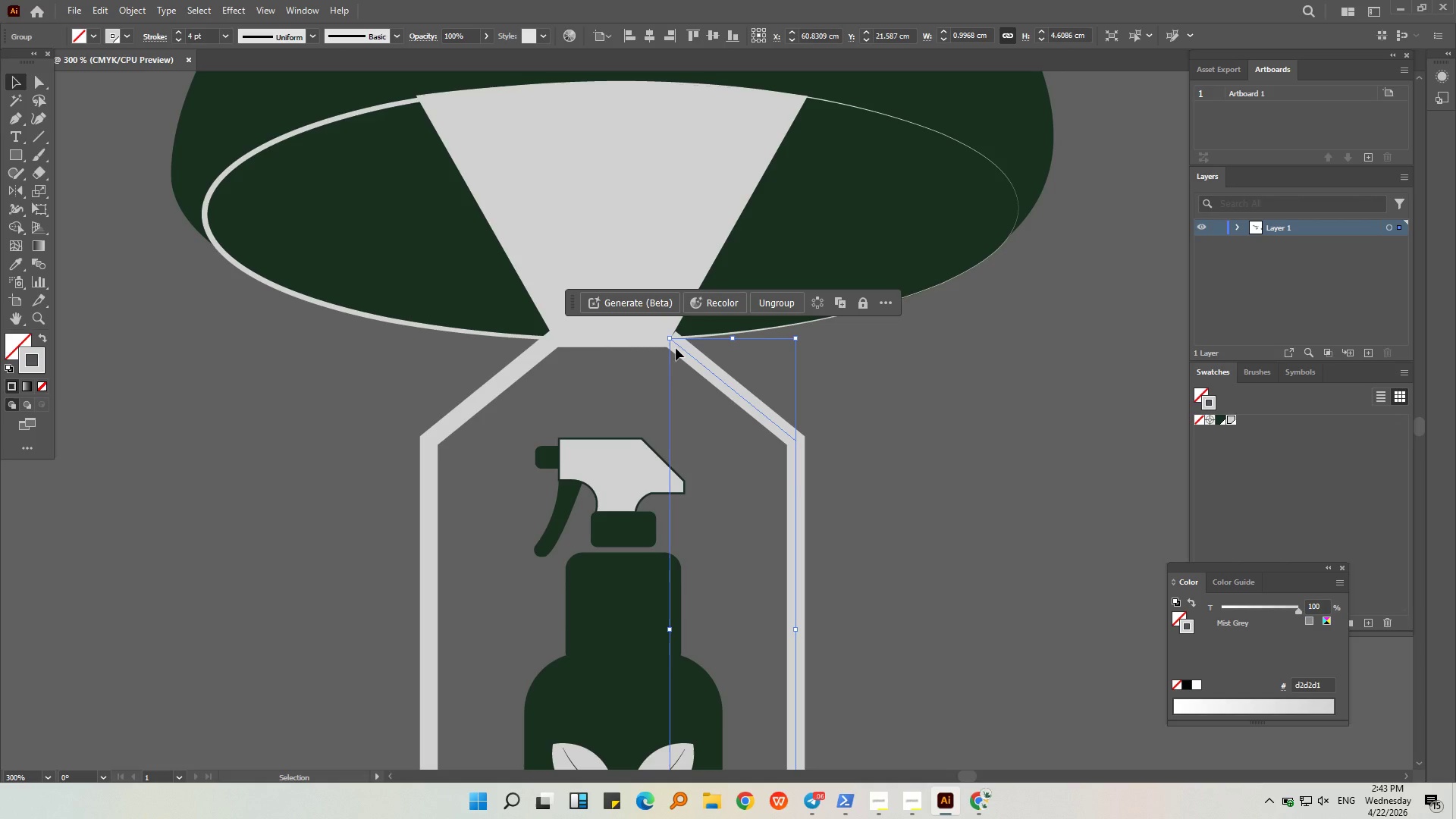 
wait(38.4)
 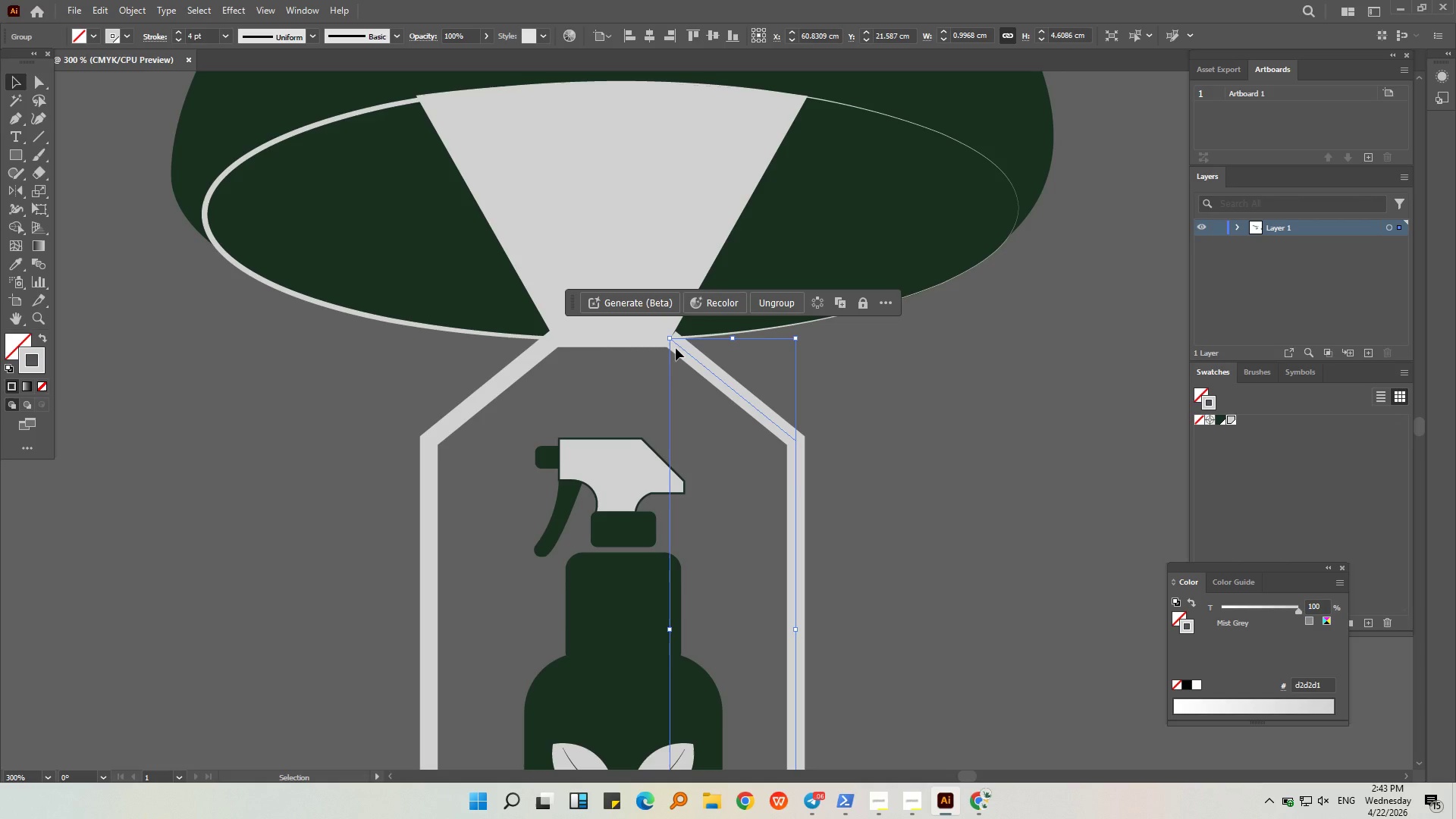 
left_click([905, 404])
 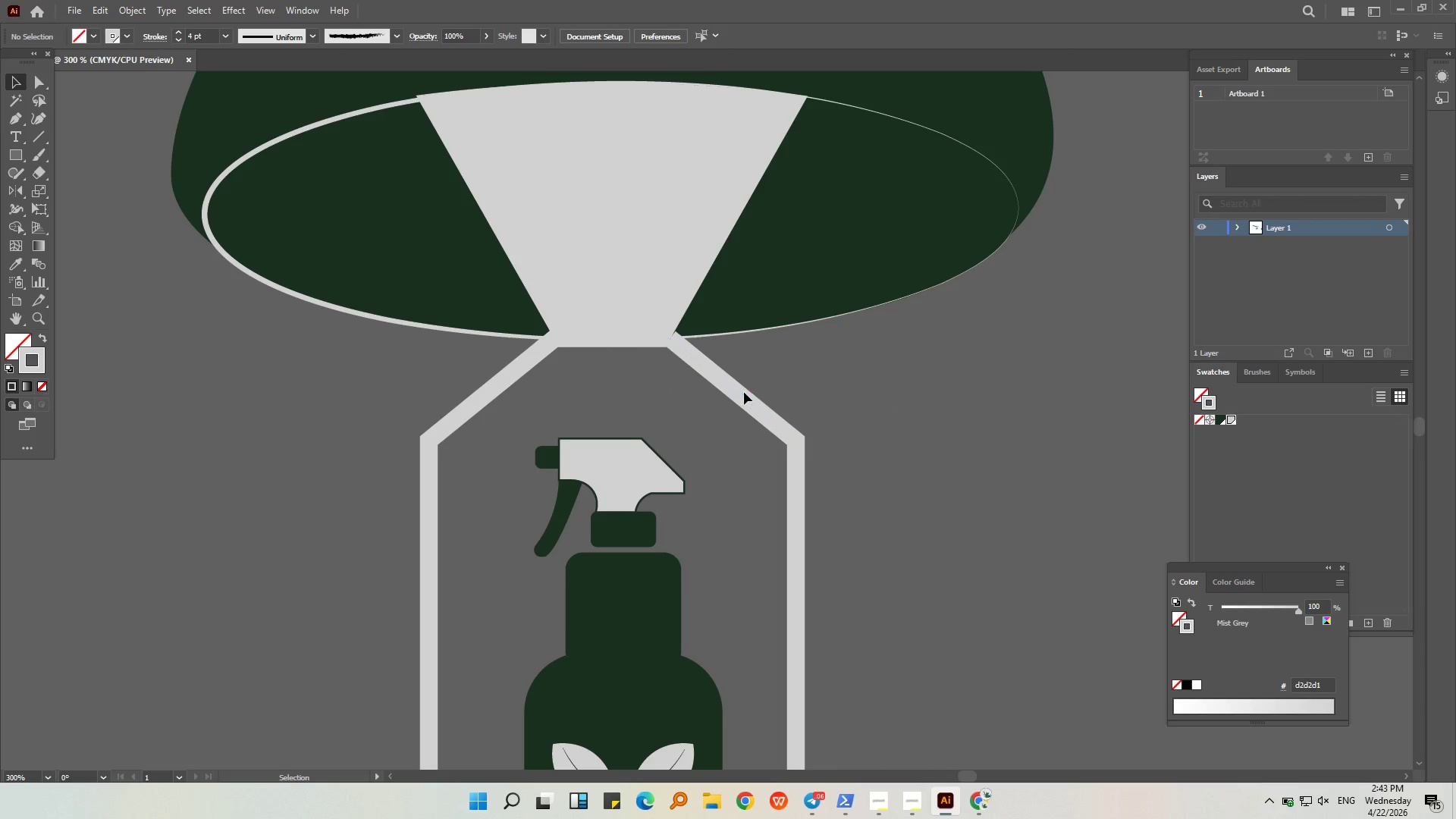 
left_click([744, 392])
 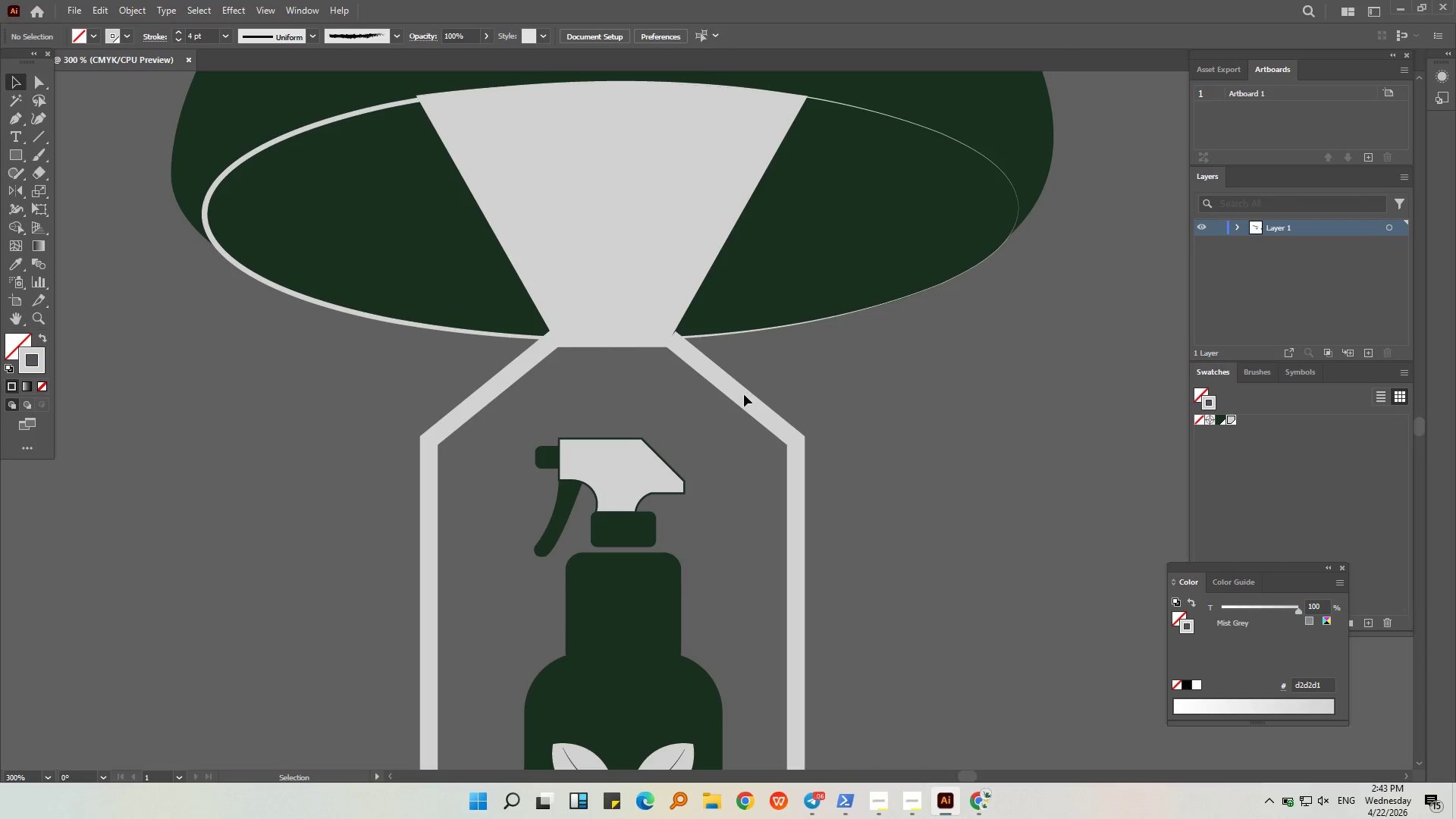 
left_click([746, 400])
 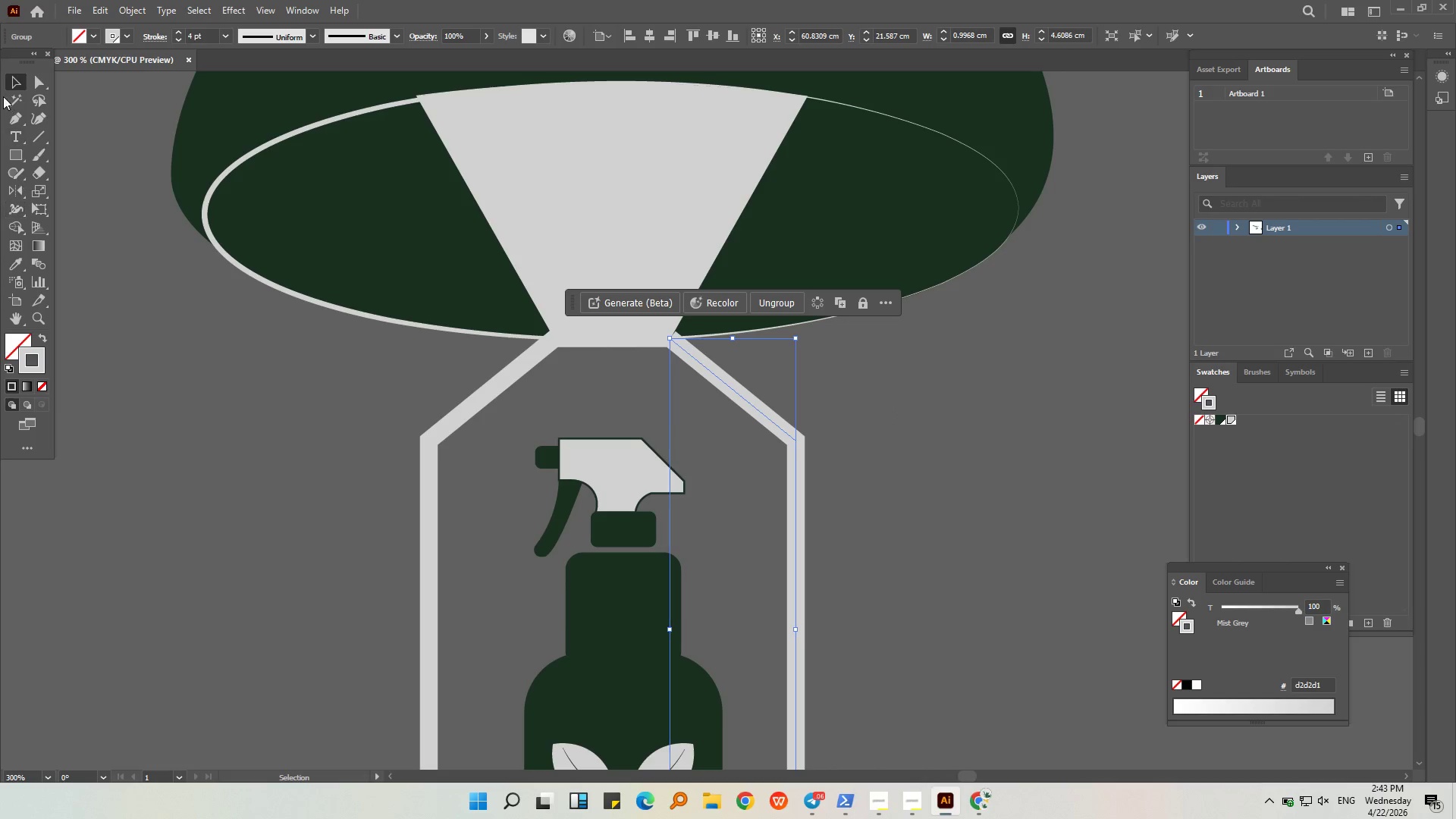 
left_click([14, 121])
 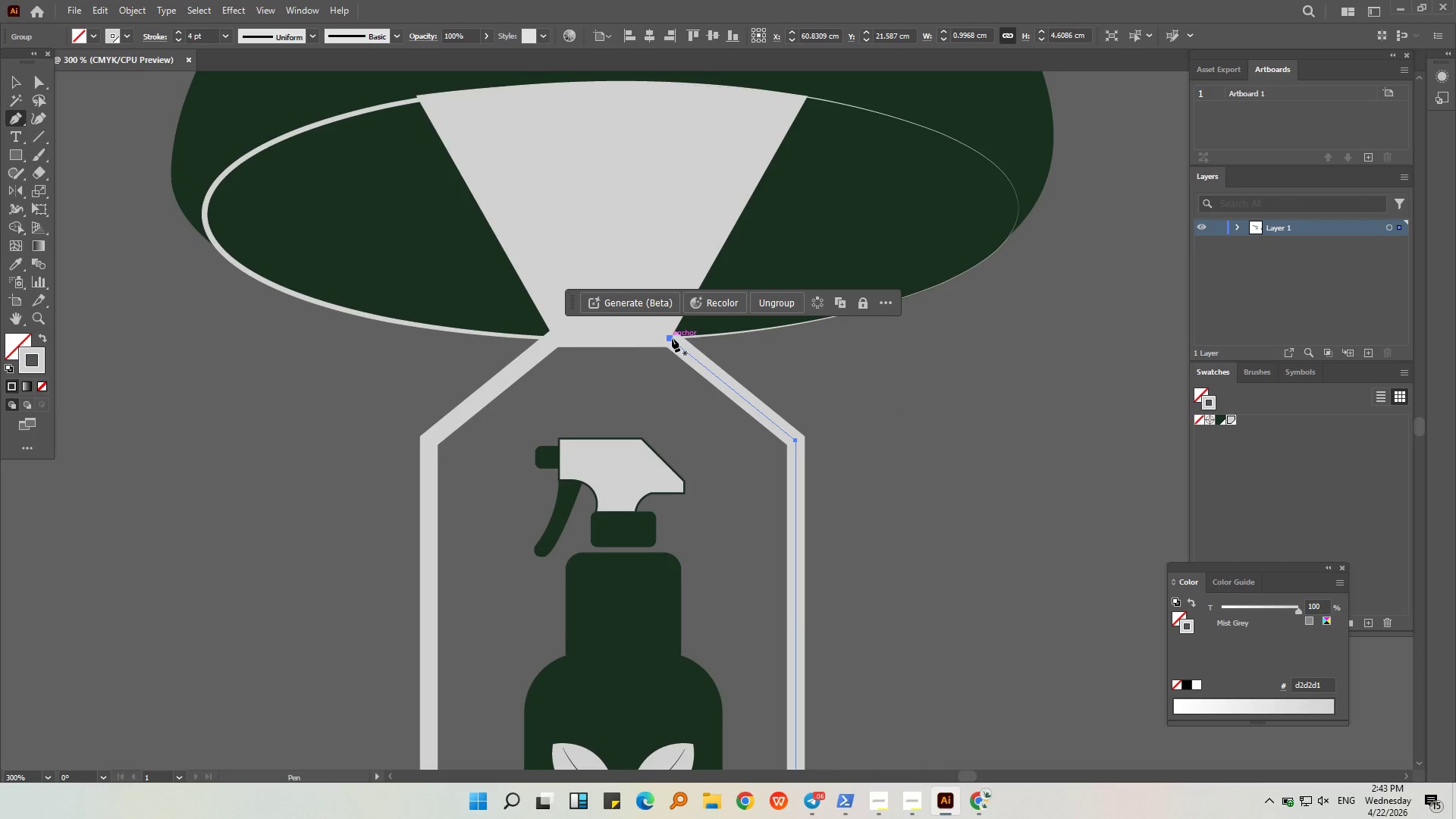 
left_click([670, 338])
 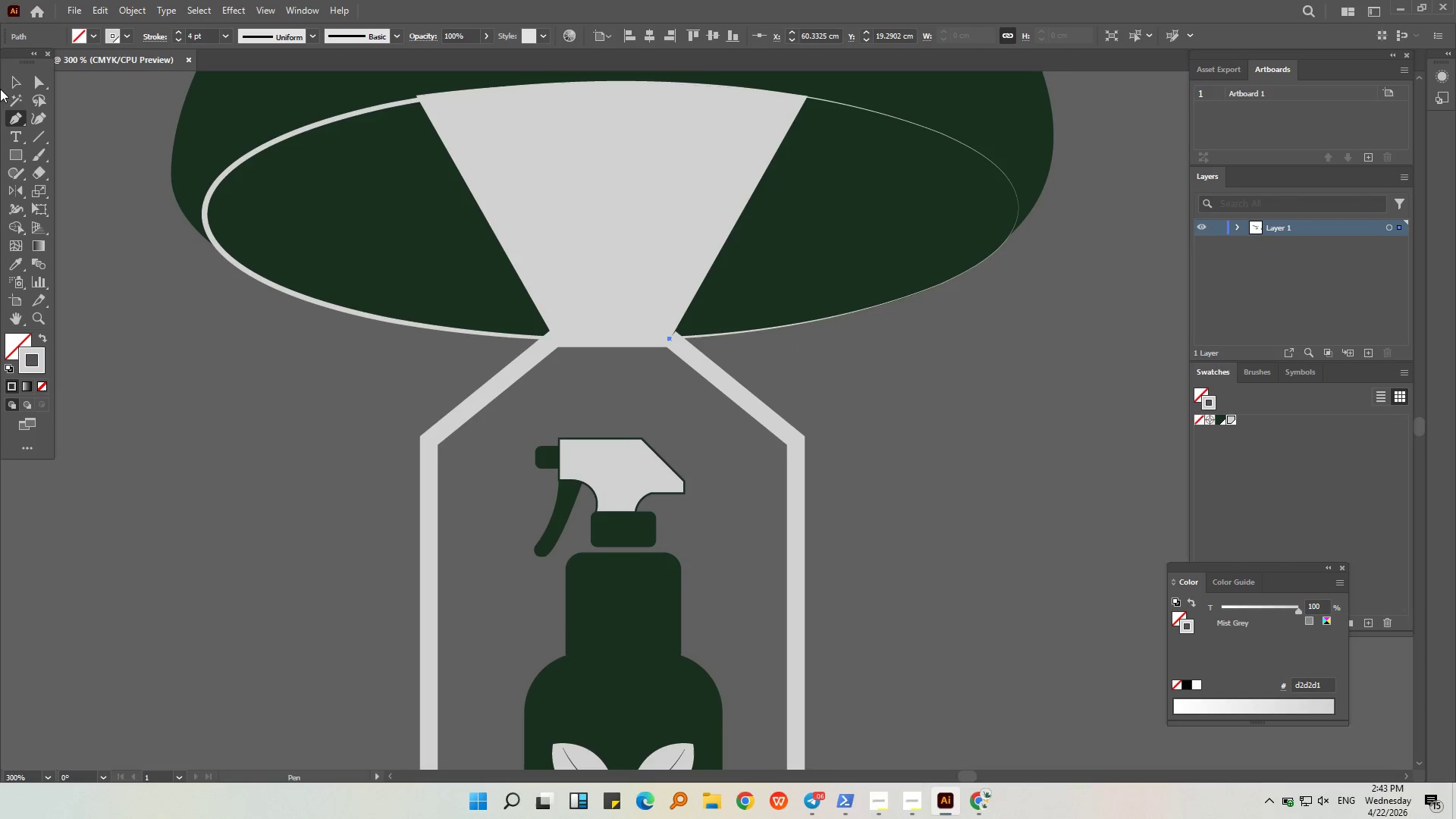 
left_click([8, 77])
 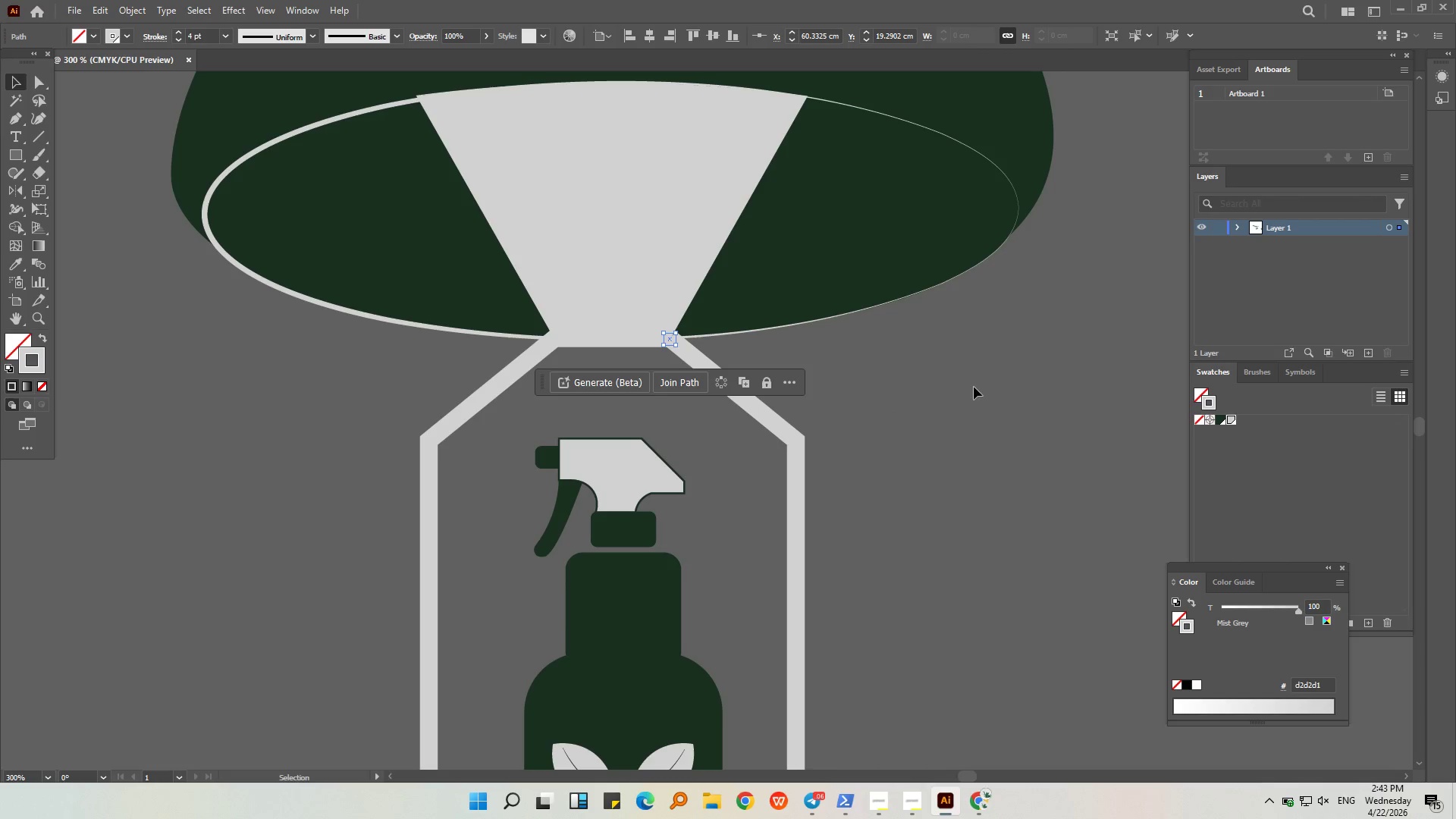 
double_click([971, 387])
 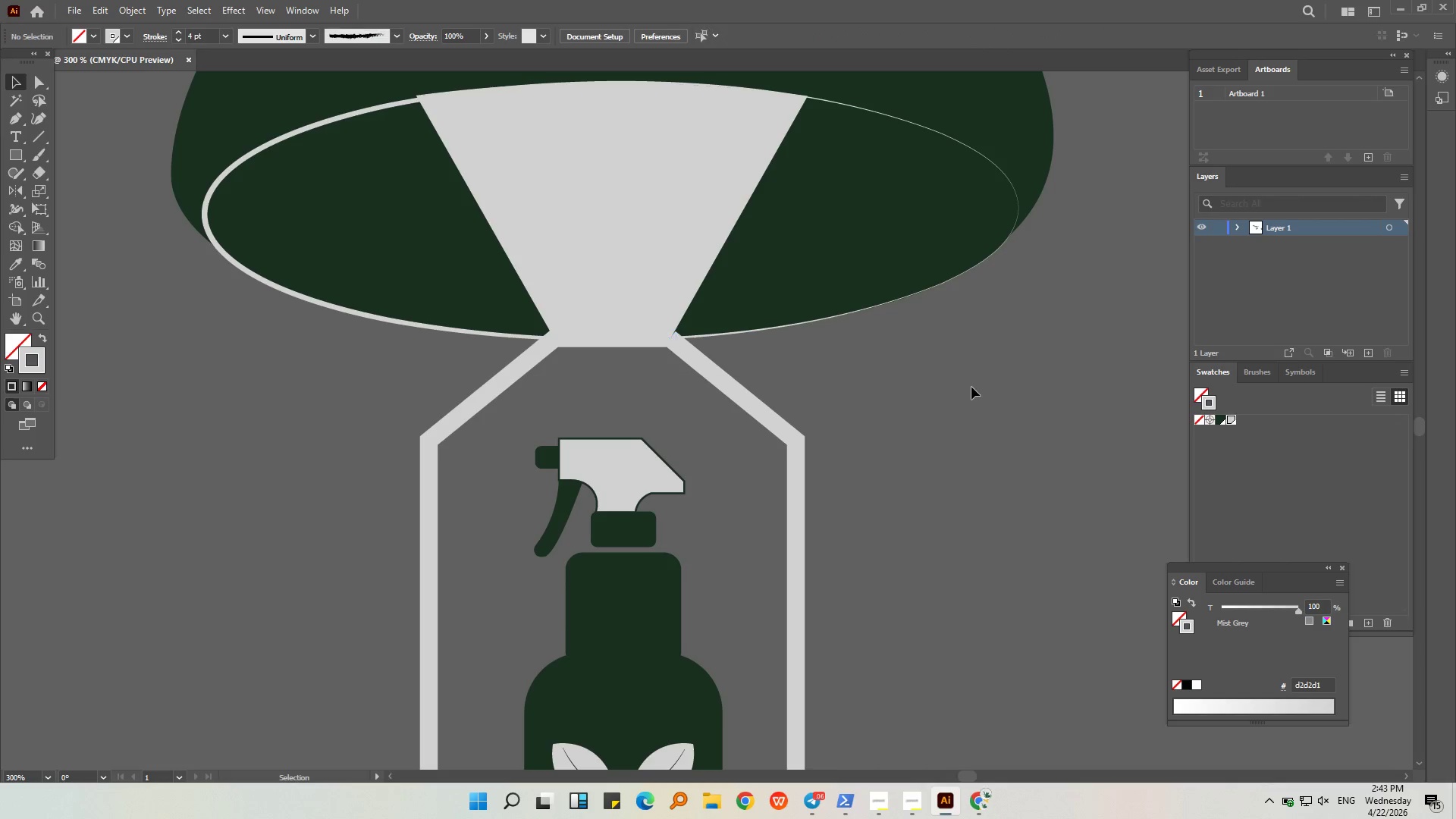 
right_click([971, 387])
 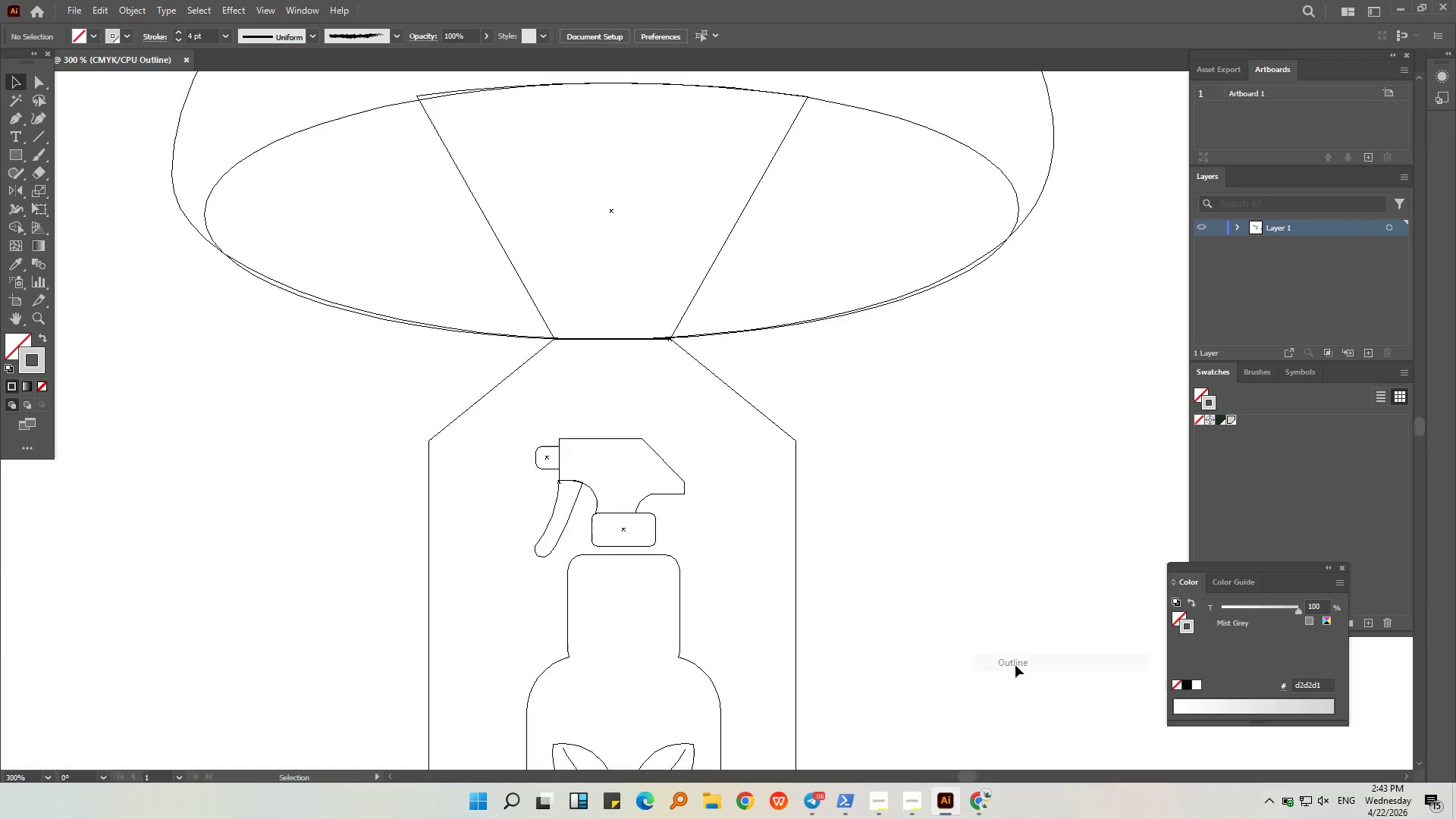 
double_click([939, 578])
 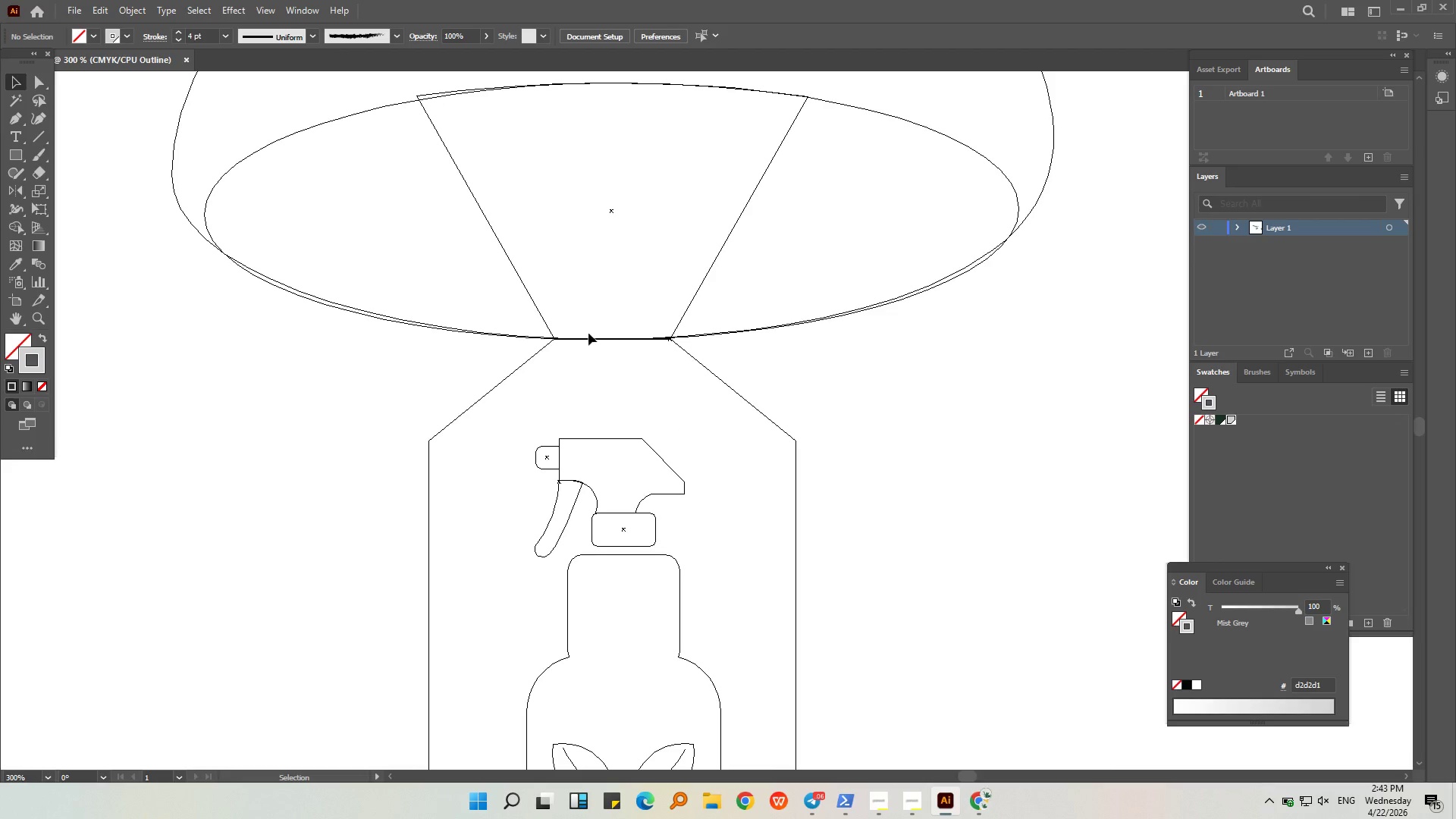 
hold_key(key=AltLeft, duration=1.69)
scroll: coordinate [690, 386], scroll_direction: up, amount: 6.0
 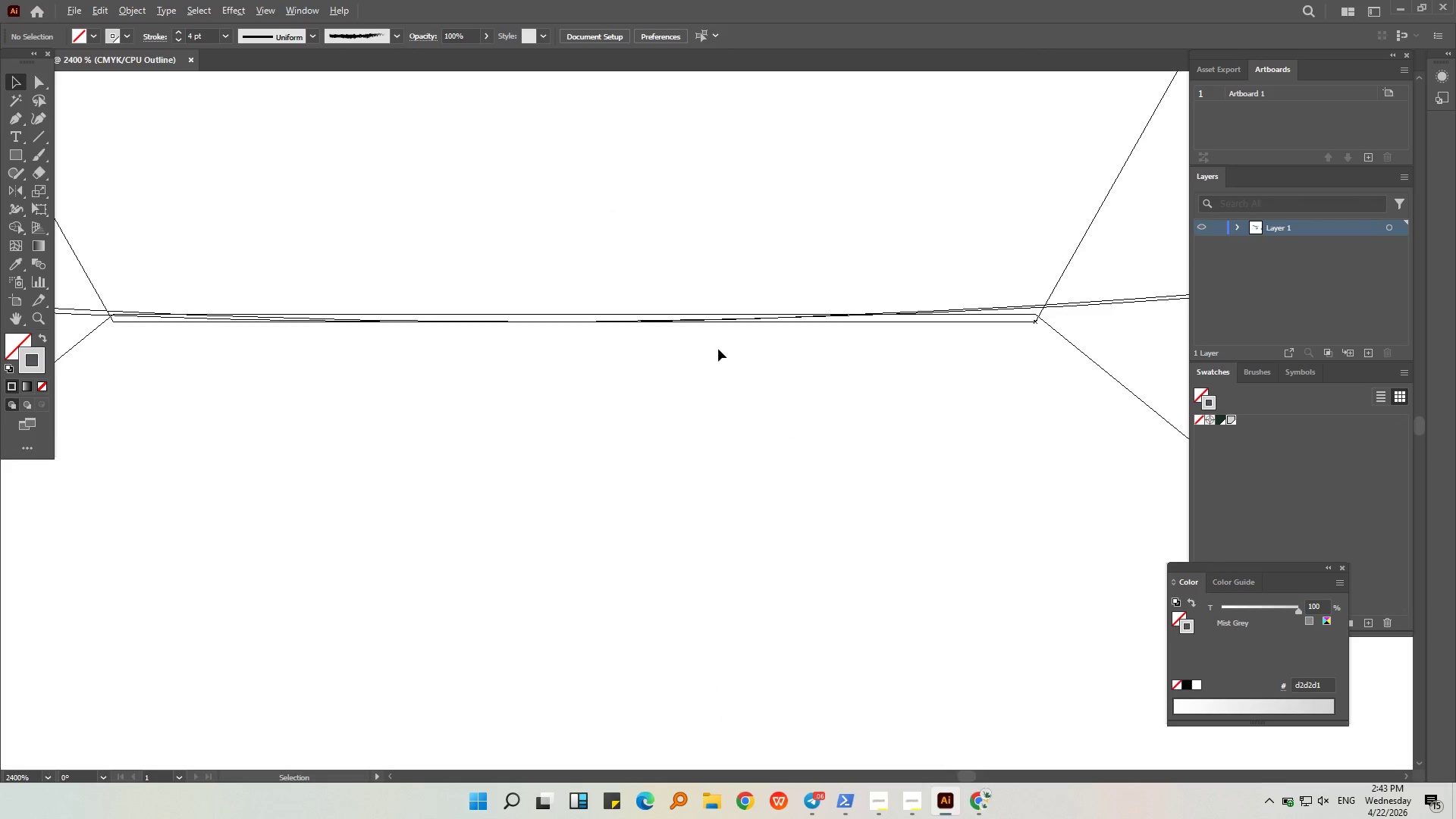 
right_click([718, 349])
 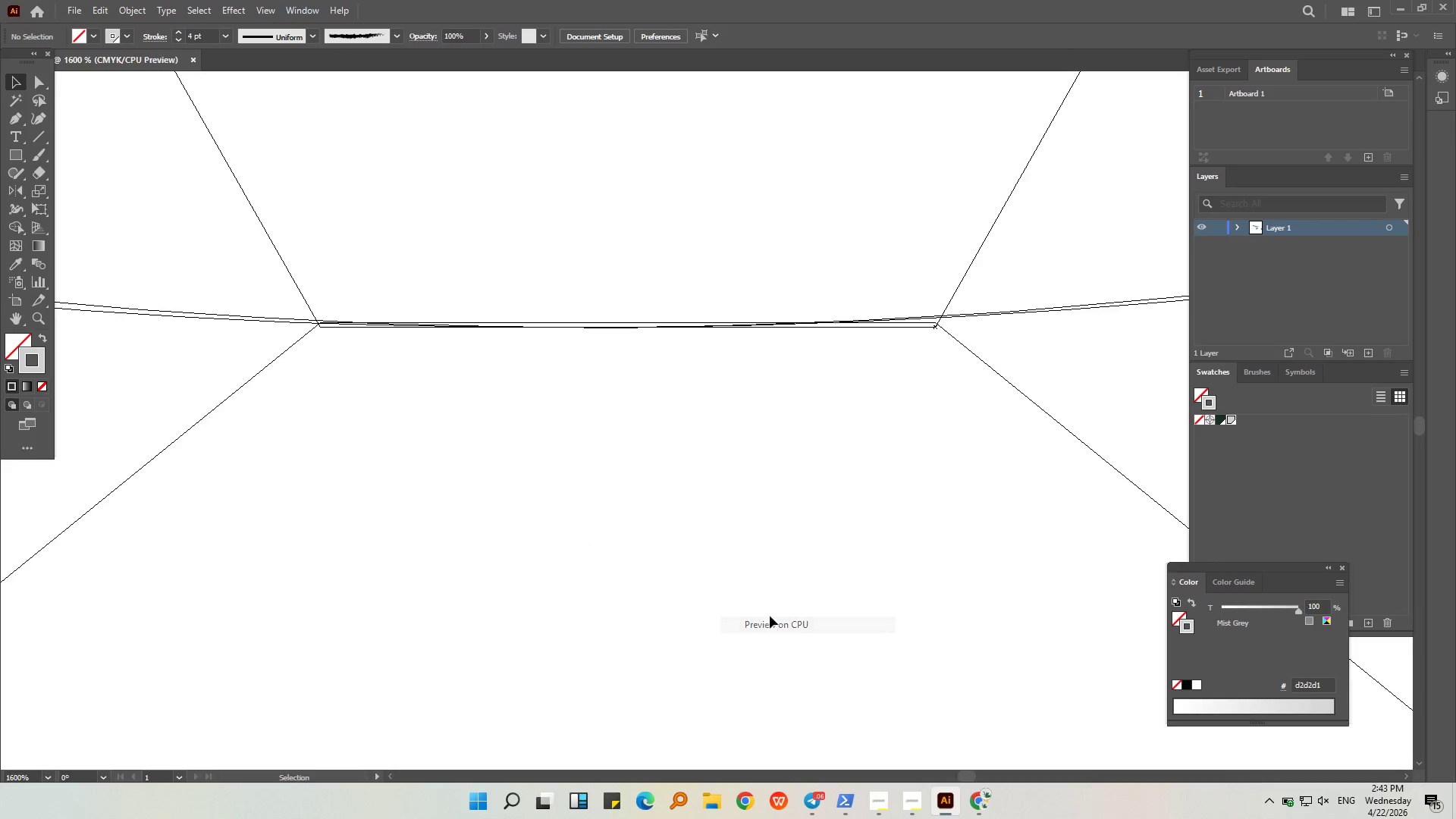 
scroll: coordinate [718, 349], scroll_direction: down, amount: 1.0
 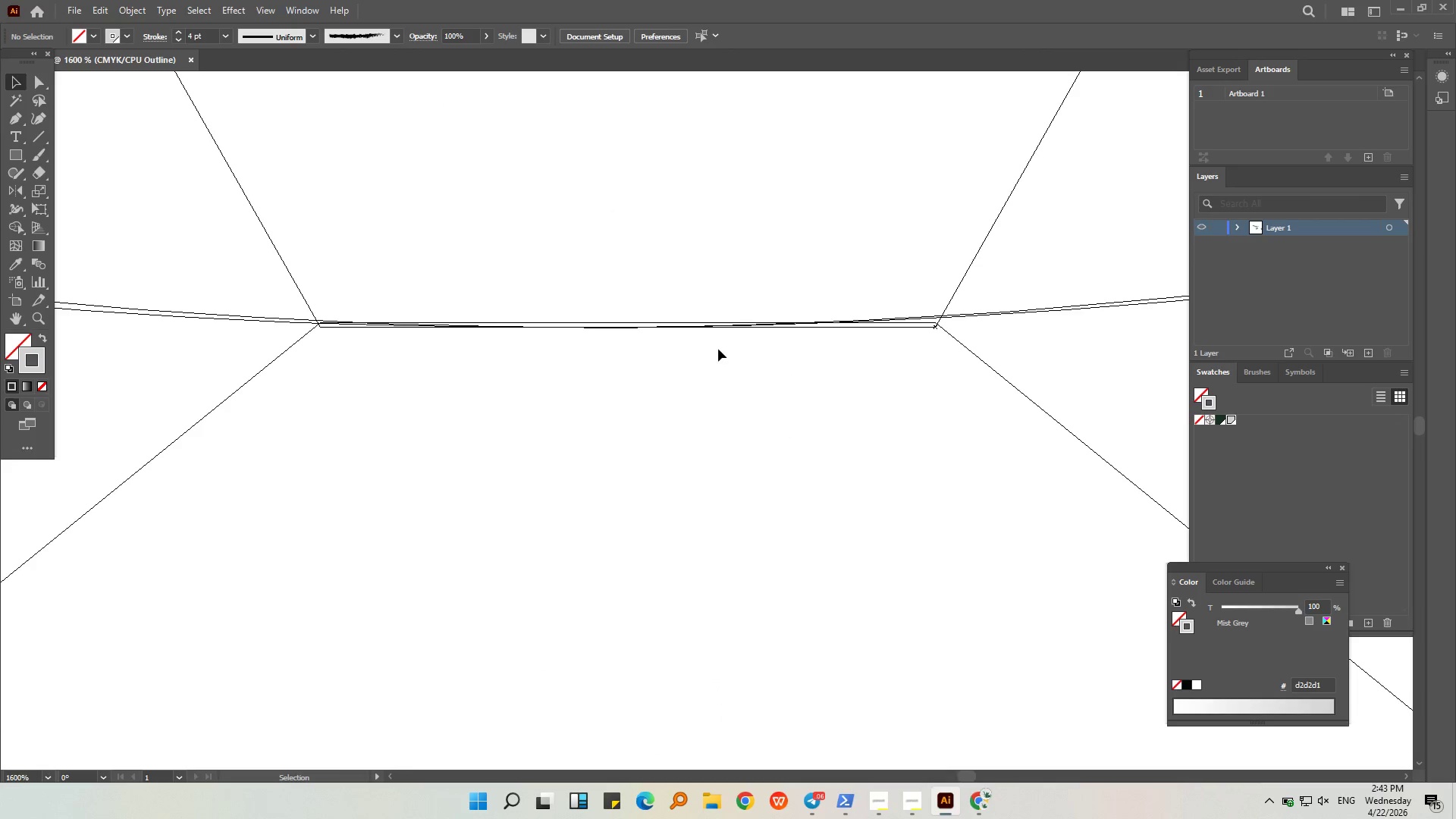 
double_click([758, 574])
 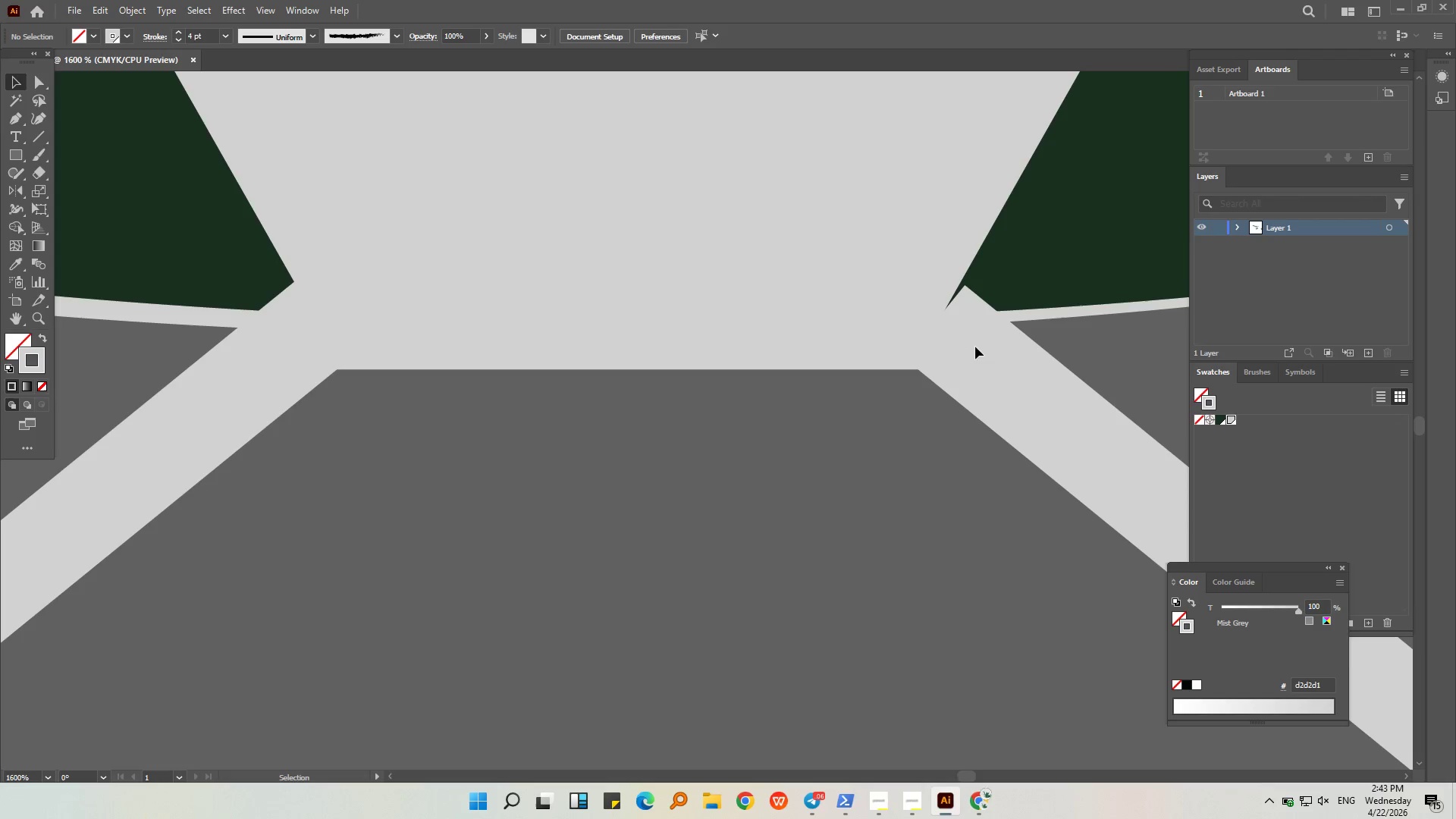 
left_click([972, 351])
 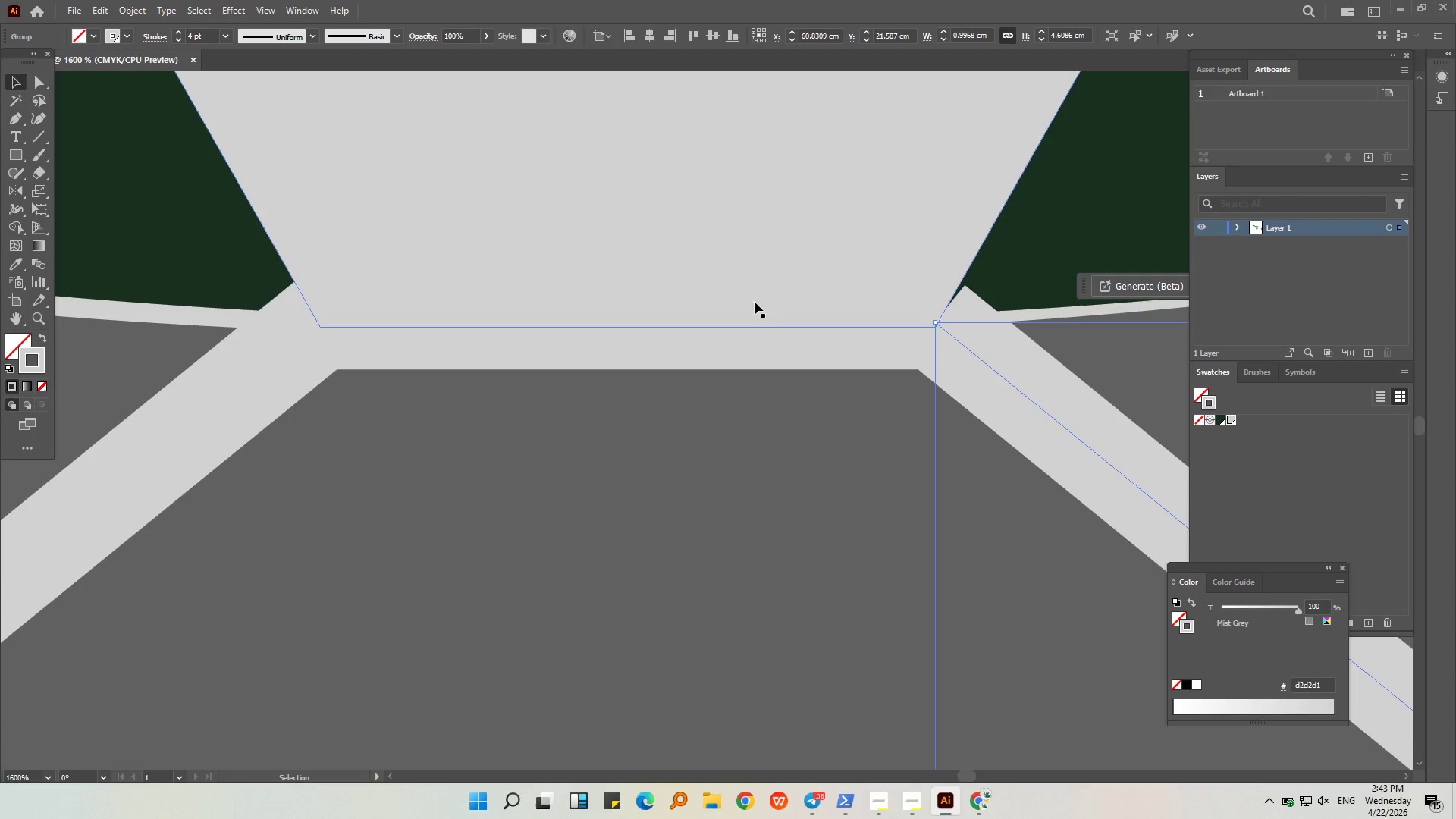 
hold_key(key=ShiftLeft, duration=1.81)
left_click([274, 362])
 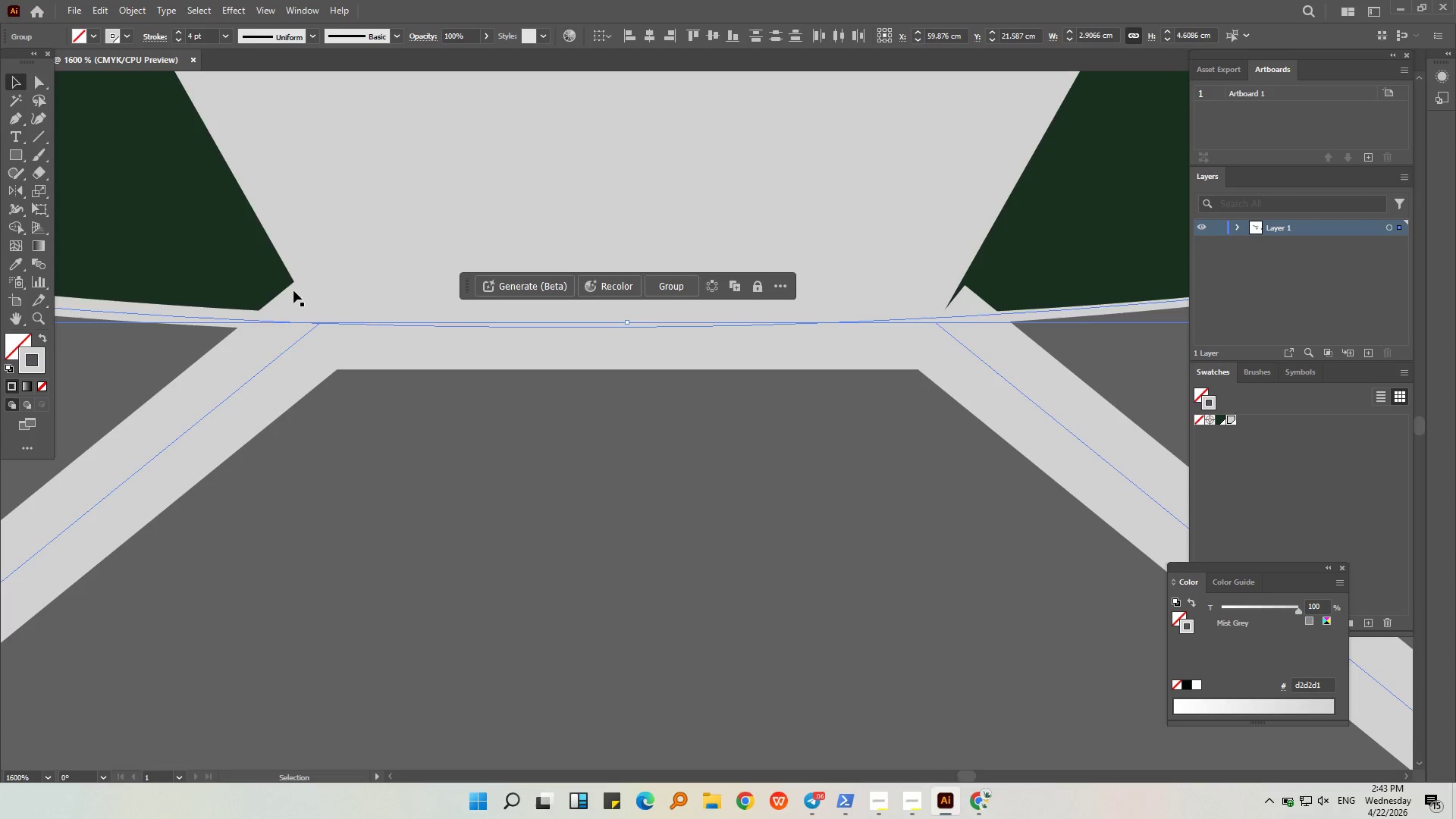 
hold_key(key=ShiftLeft, duration=0.95)
left_click([282, 246])
 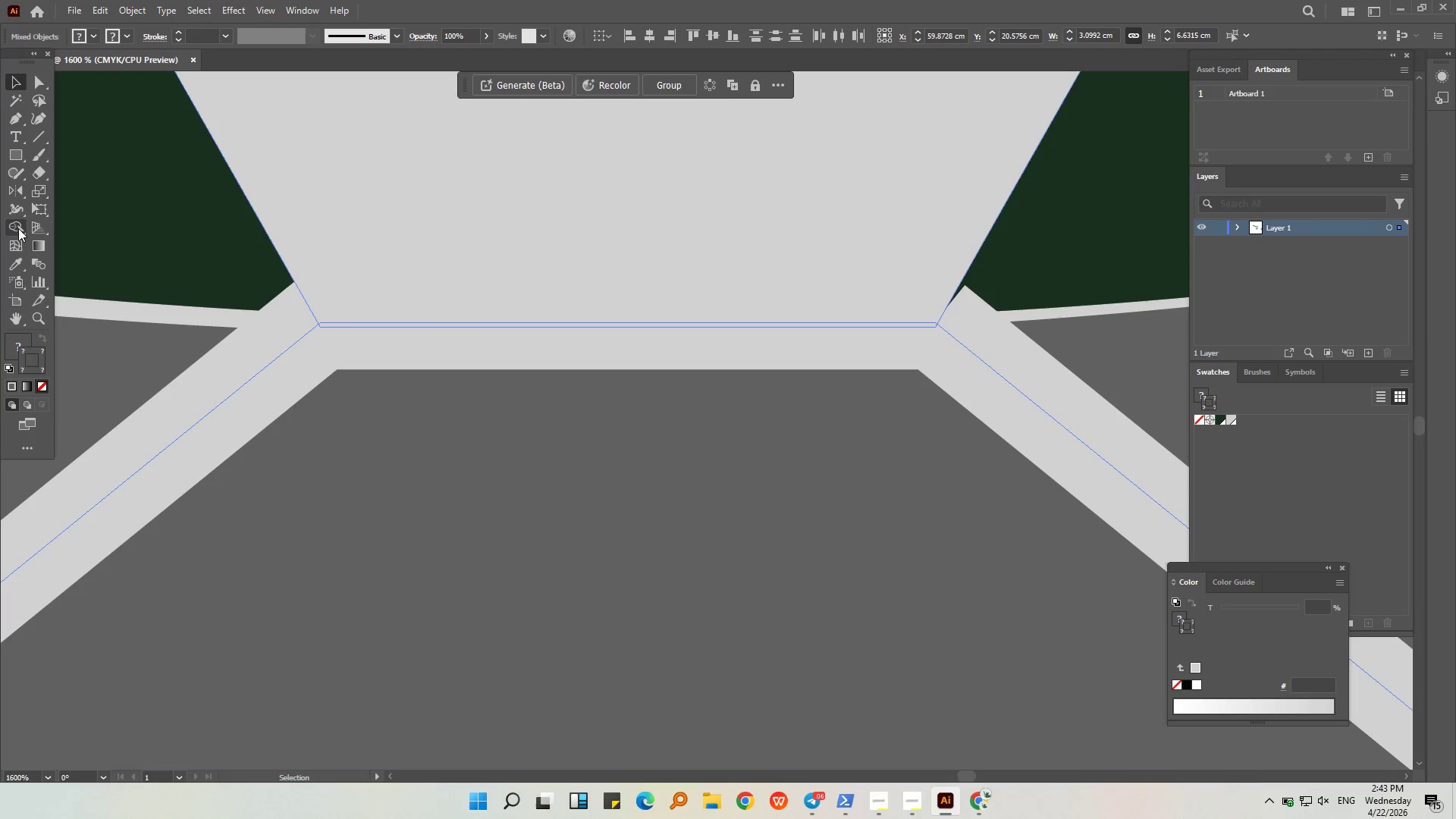 
left_click([17, 231])
 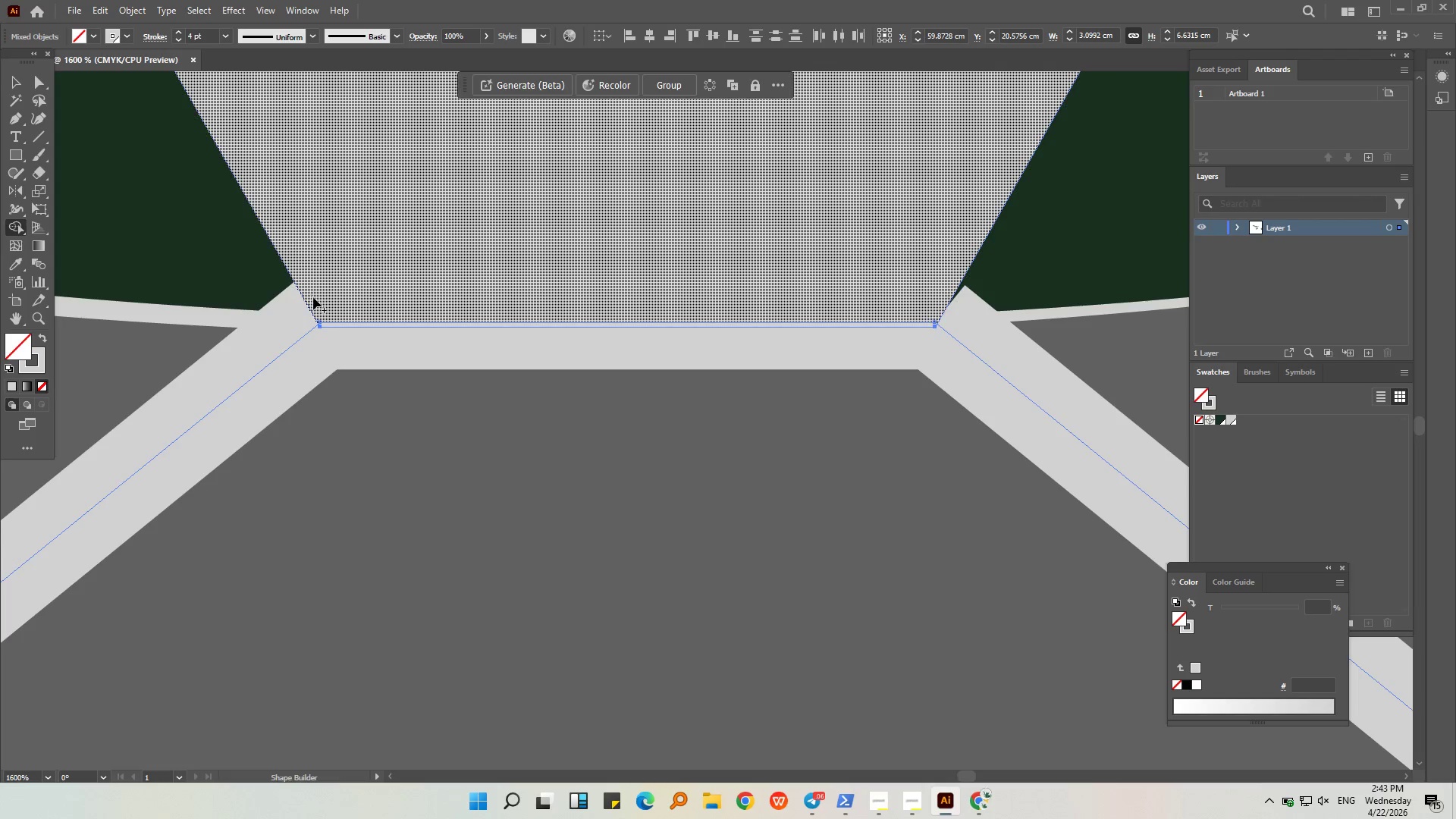 
left_click_drag(start_coordinate=[315, 303], to_coordinate=[303, 320])
 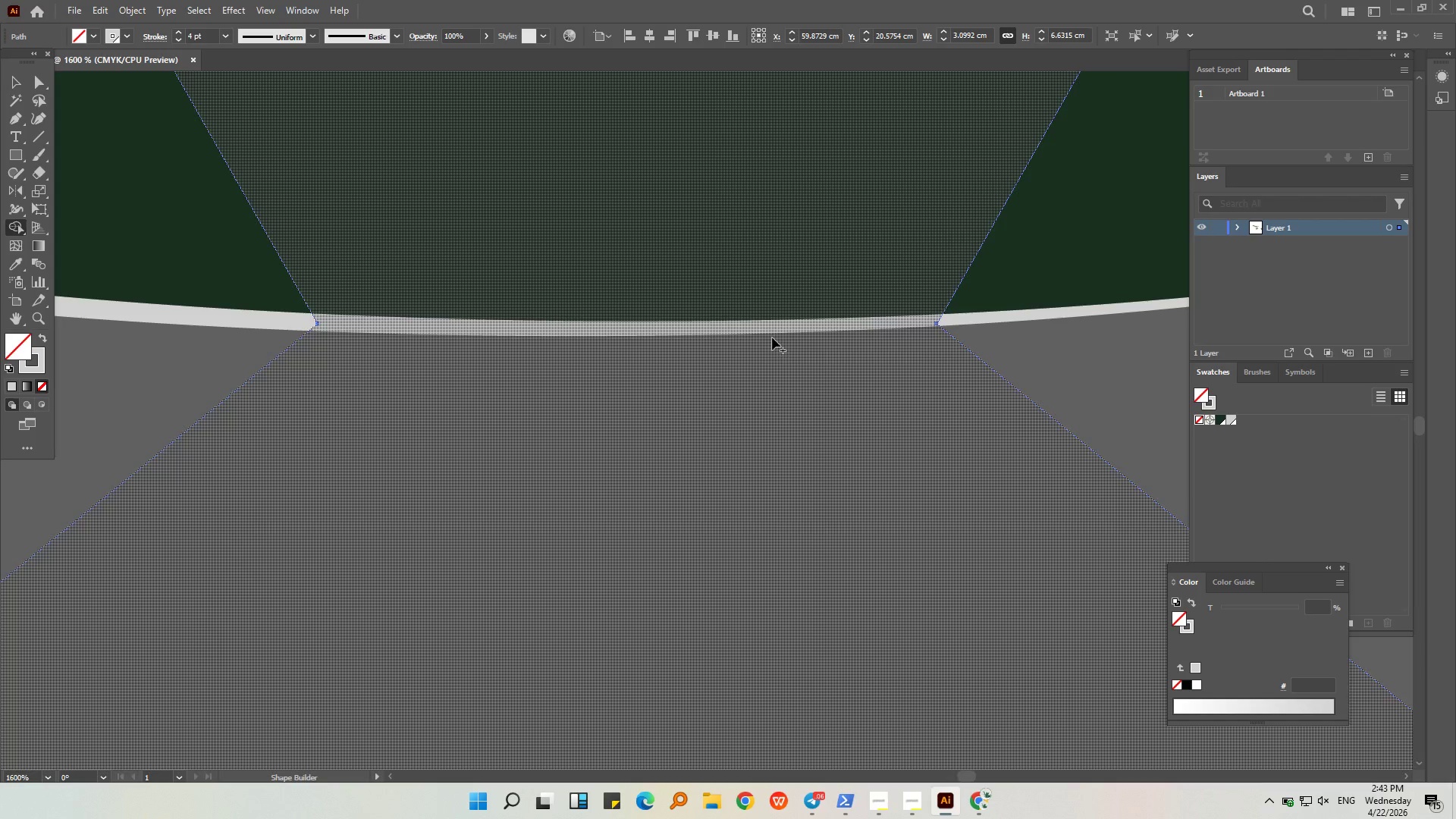 
hold_key(key=AltLeft, duration=0.59)
scroll: coordinate [445, 290], scroll_direction: down, amount: 6.0
 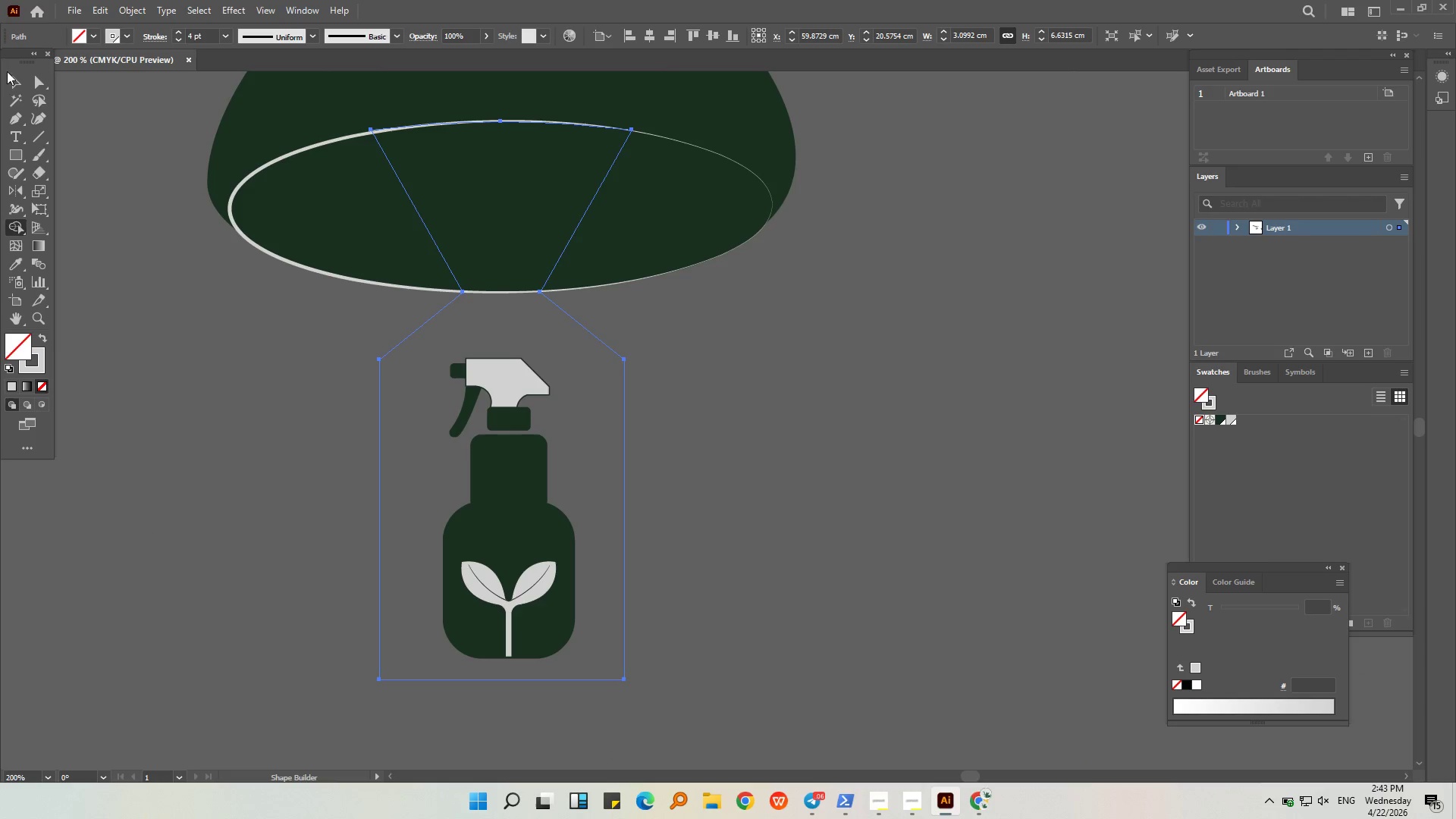 
left_click([11, 86])
 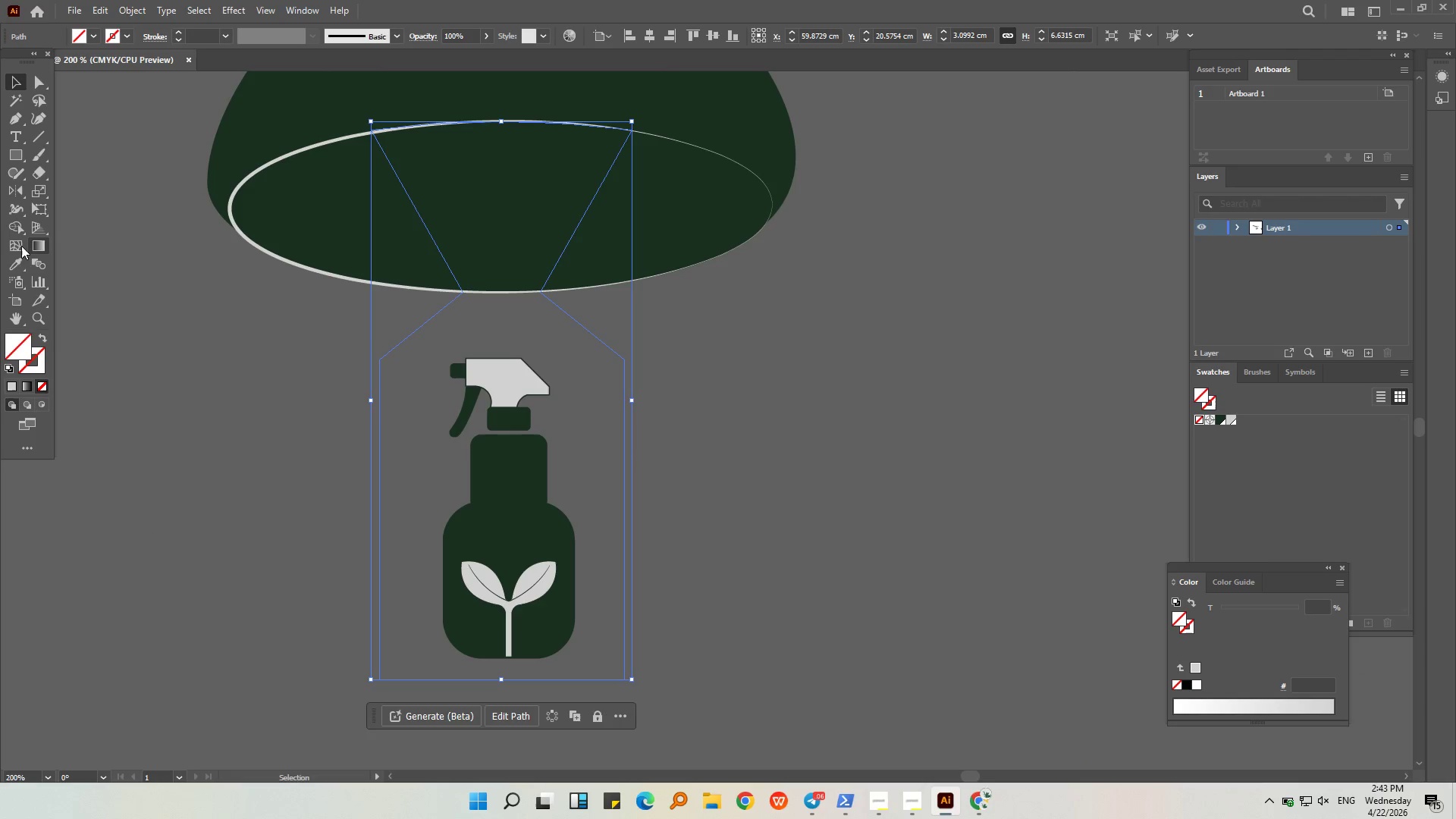 
mouse_move([46, 356])
 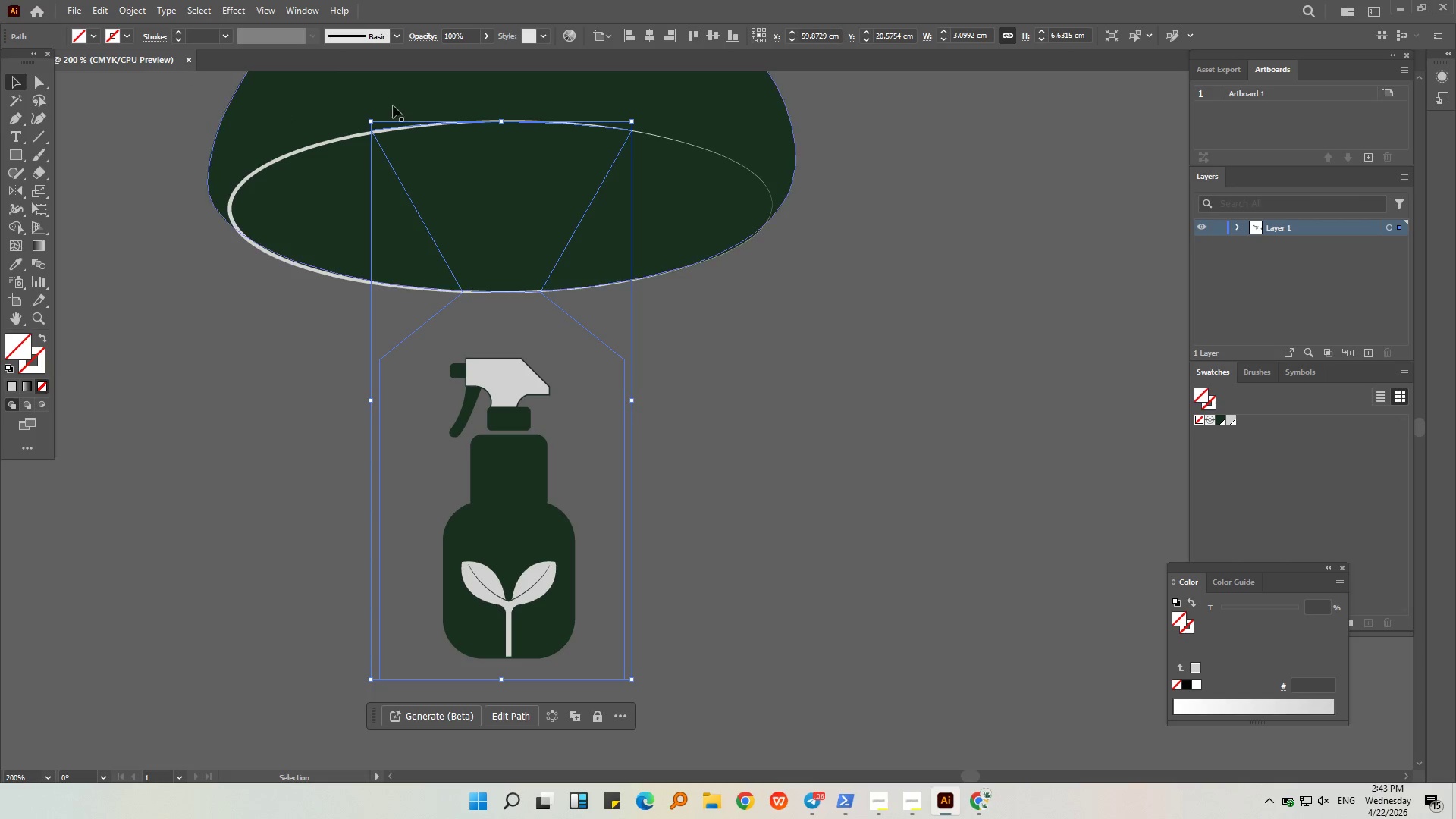 
hold_key(key=AltLeft, duration=0.45)
scroll: coordinate [393, 102], scroll_direction: up, amount: 5.0
 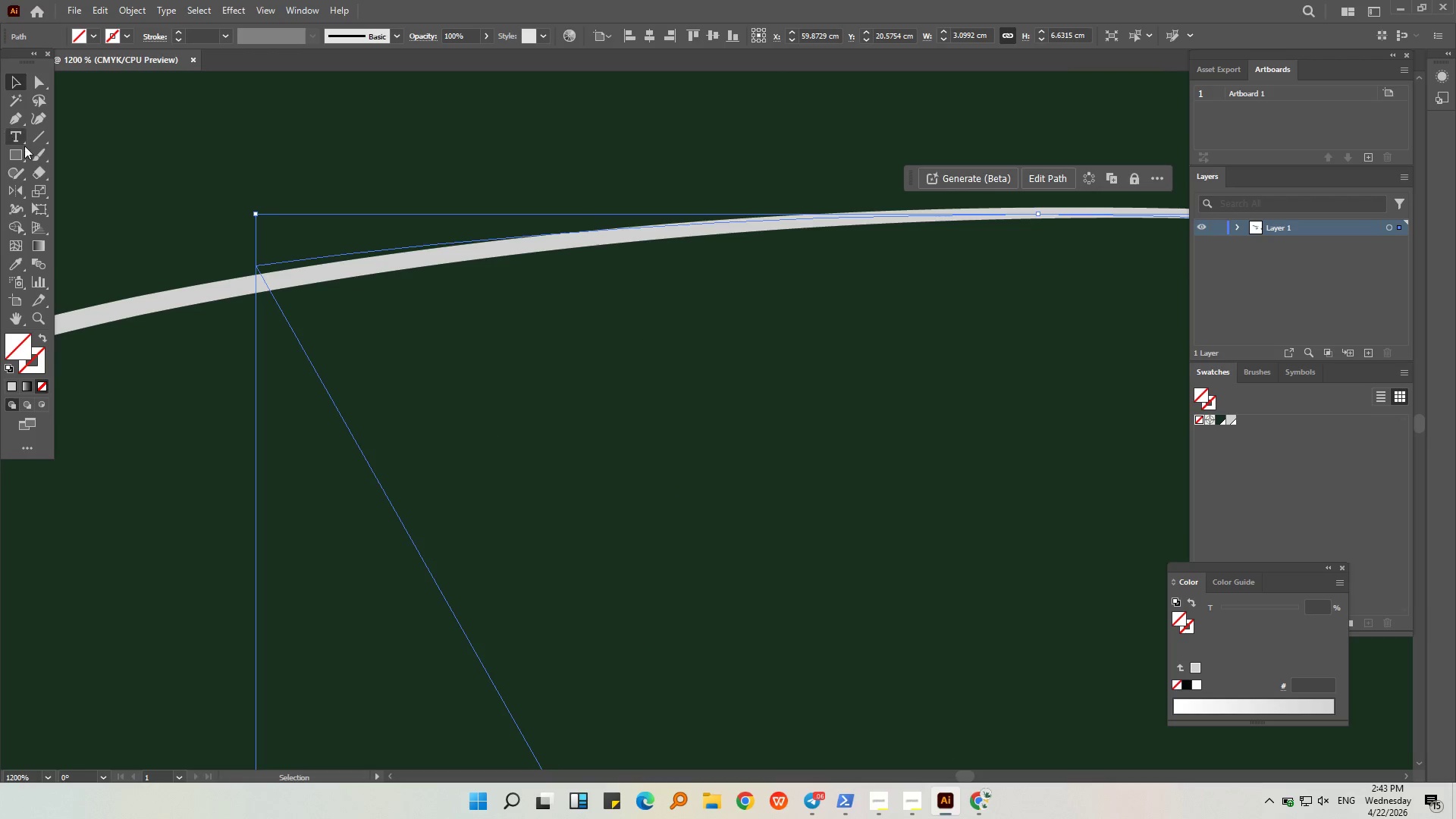 
left_click([175, 263])
 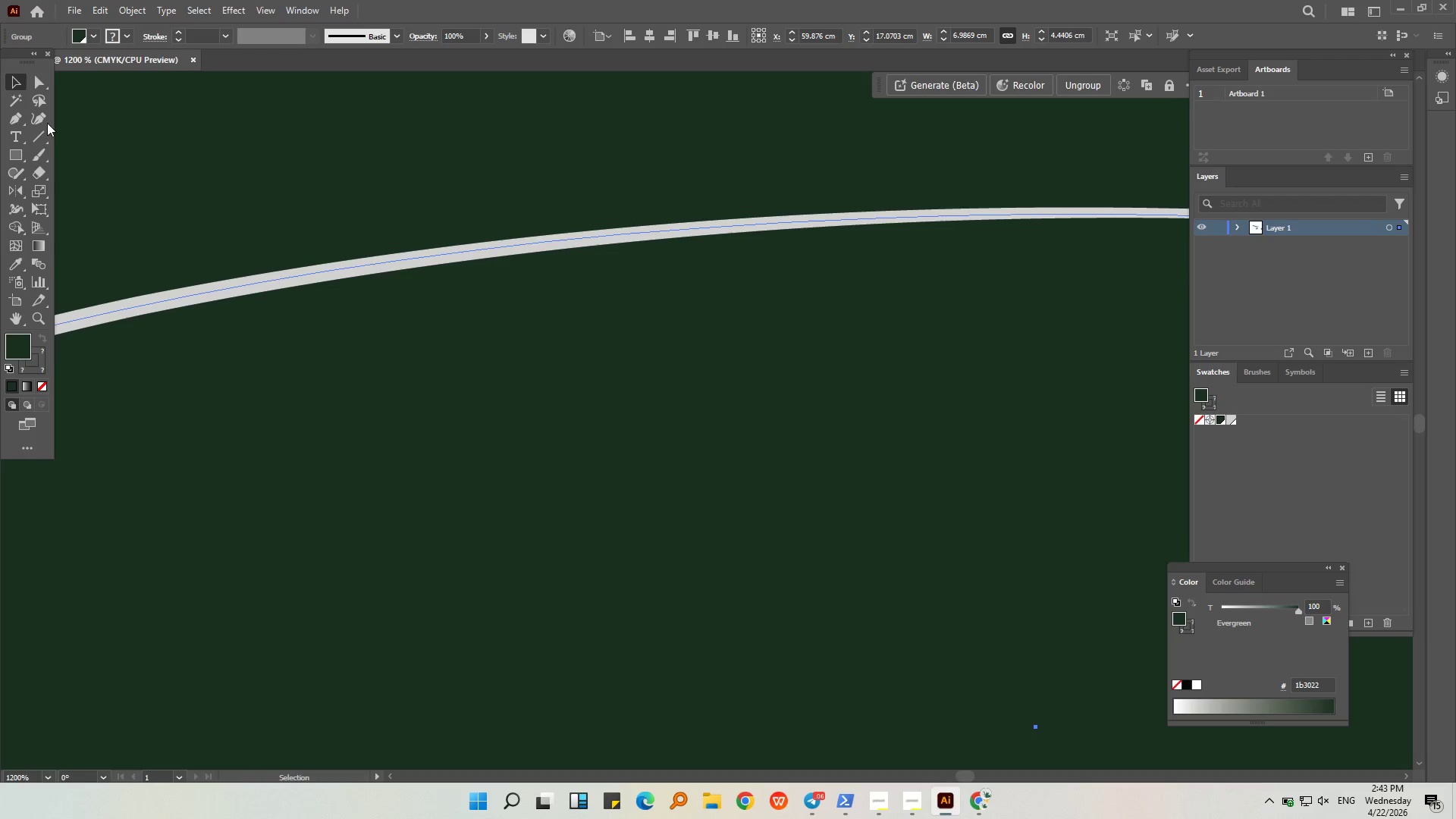 
hold_key(key=AltLeft, duration=0.66)
scroll: coordinate [400, 230], scroll_direction: down, amount: 8.0
 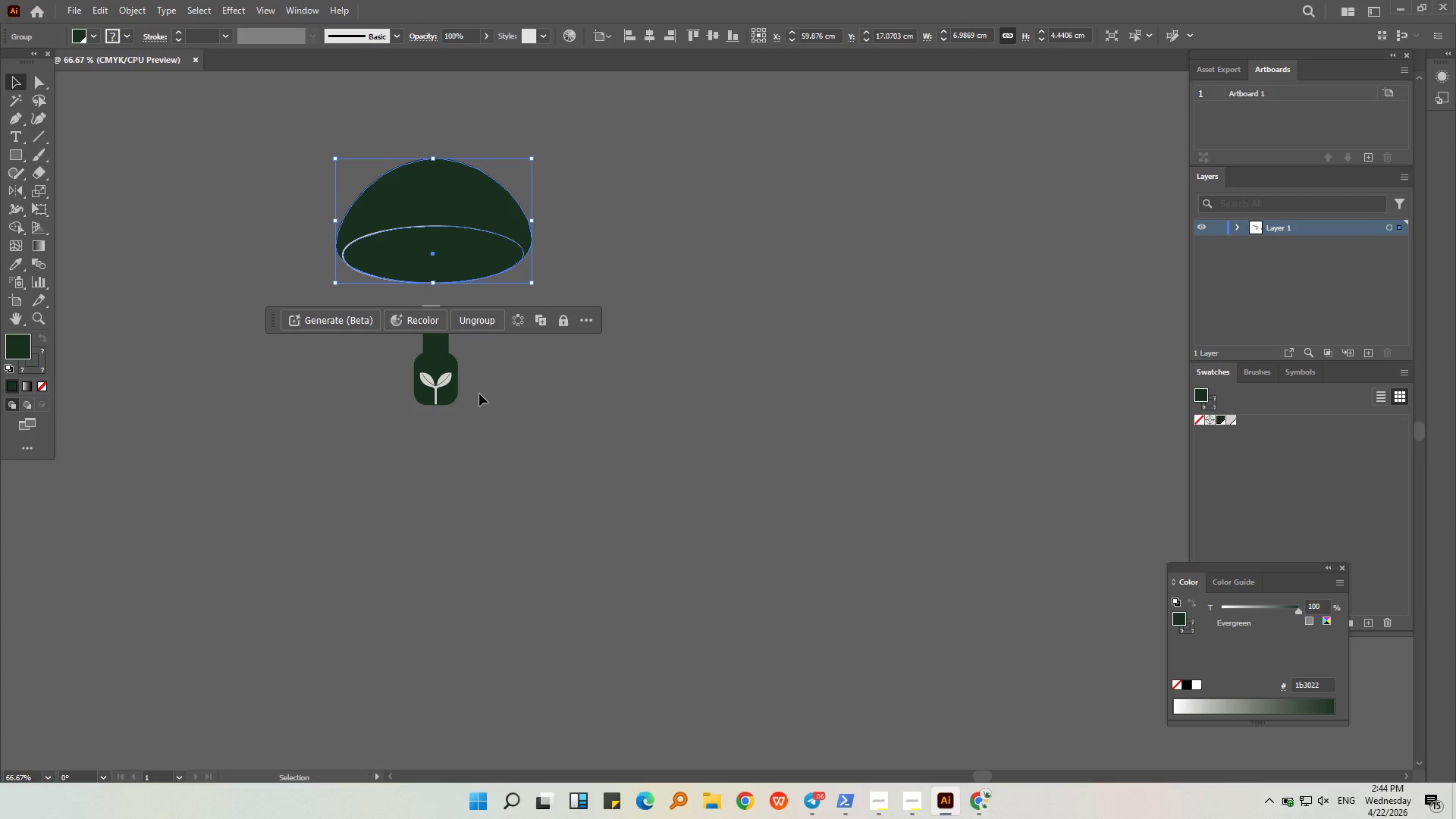 
left_click([479, 381])
 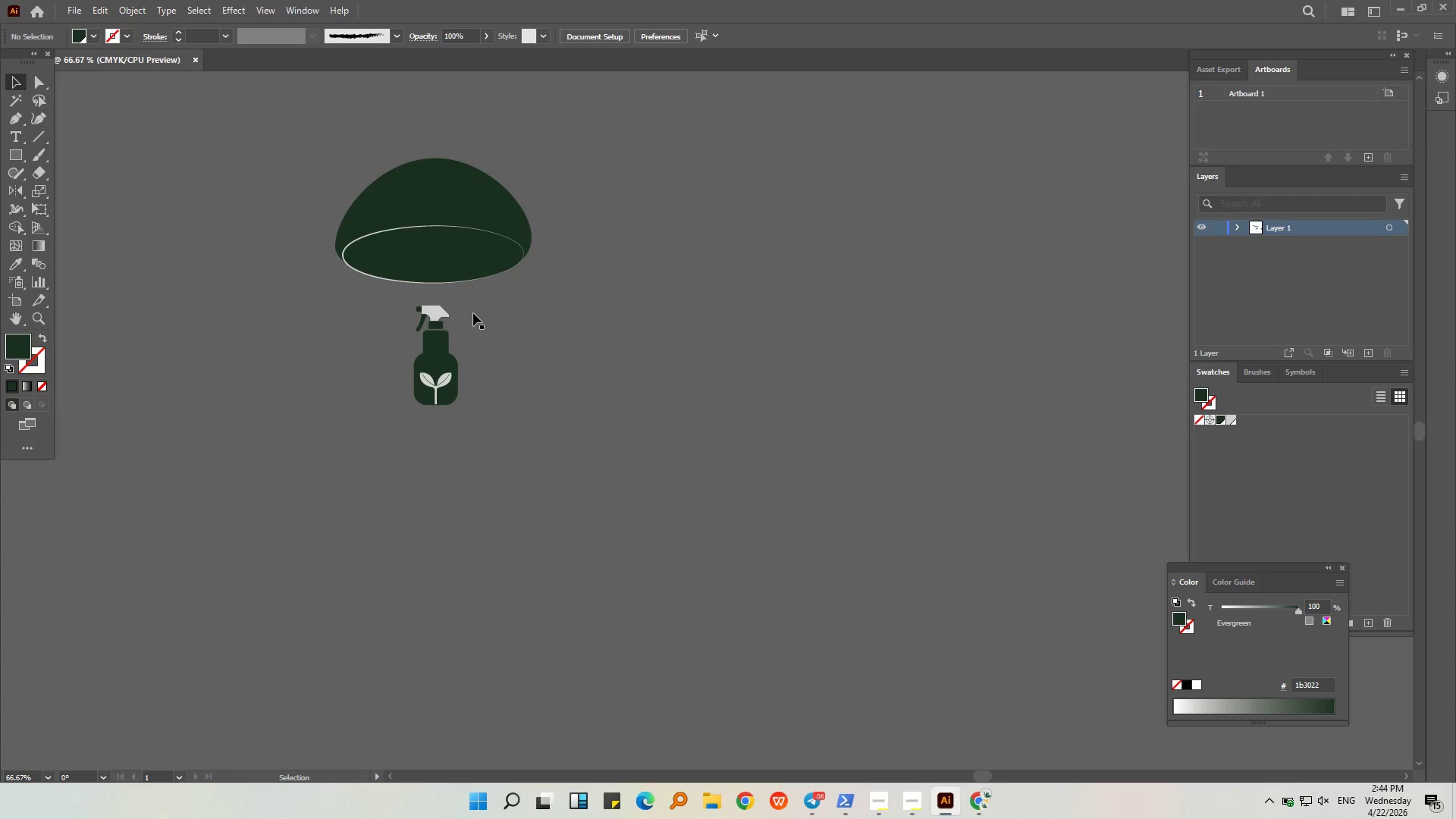 
left_click([473, 313])
 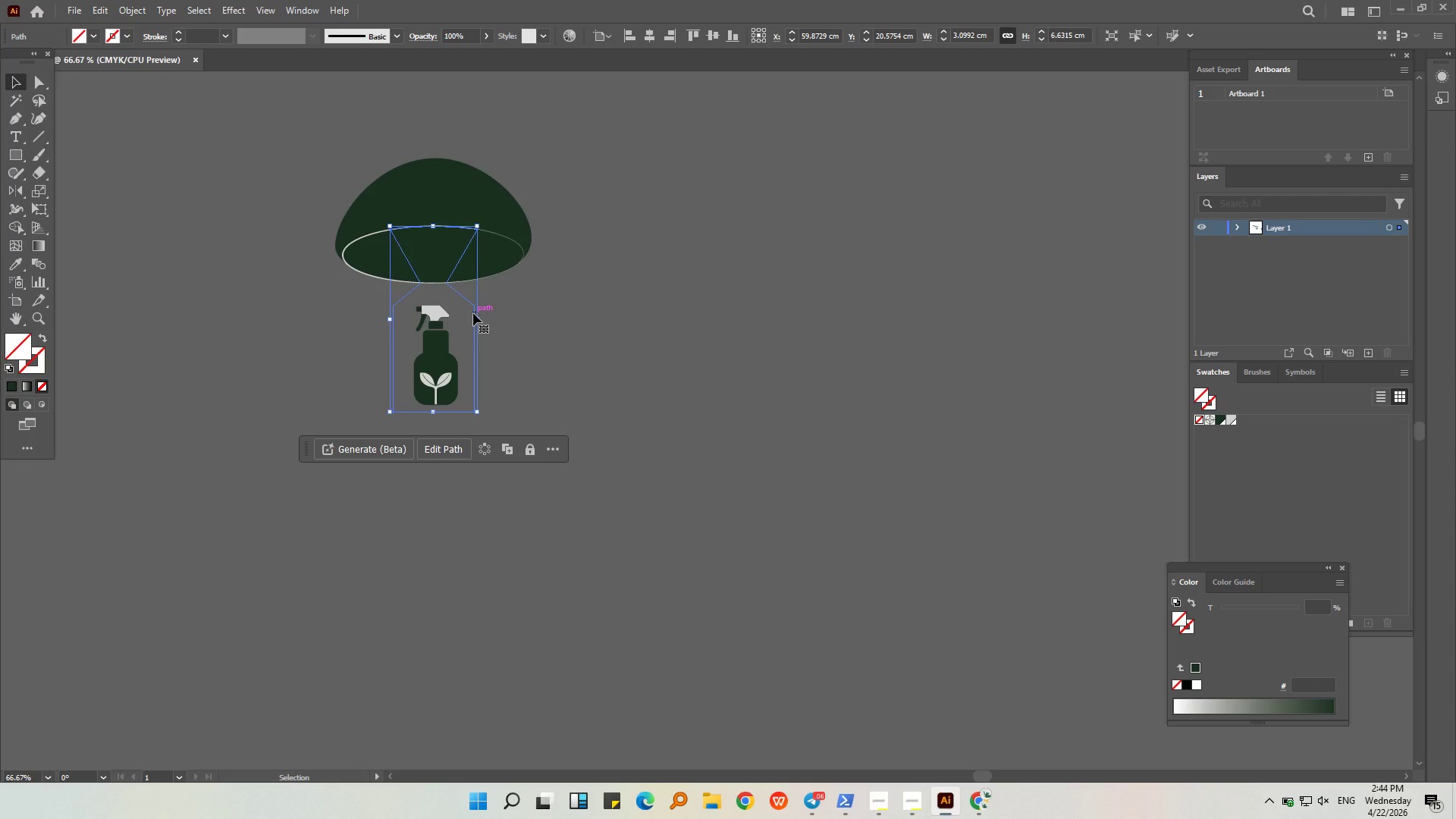 
wait(11.83)
 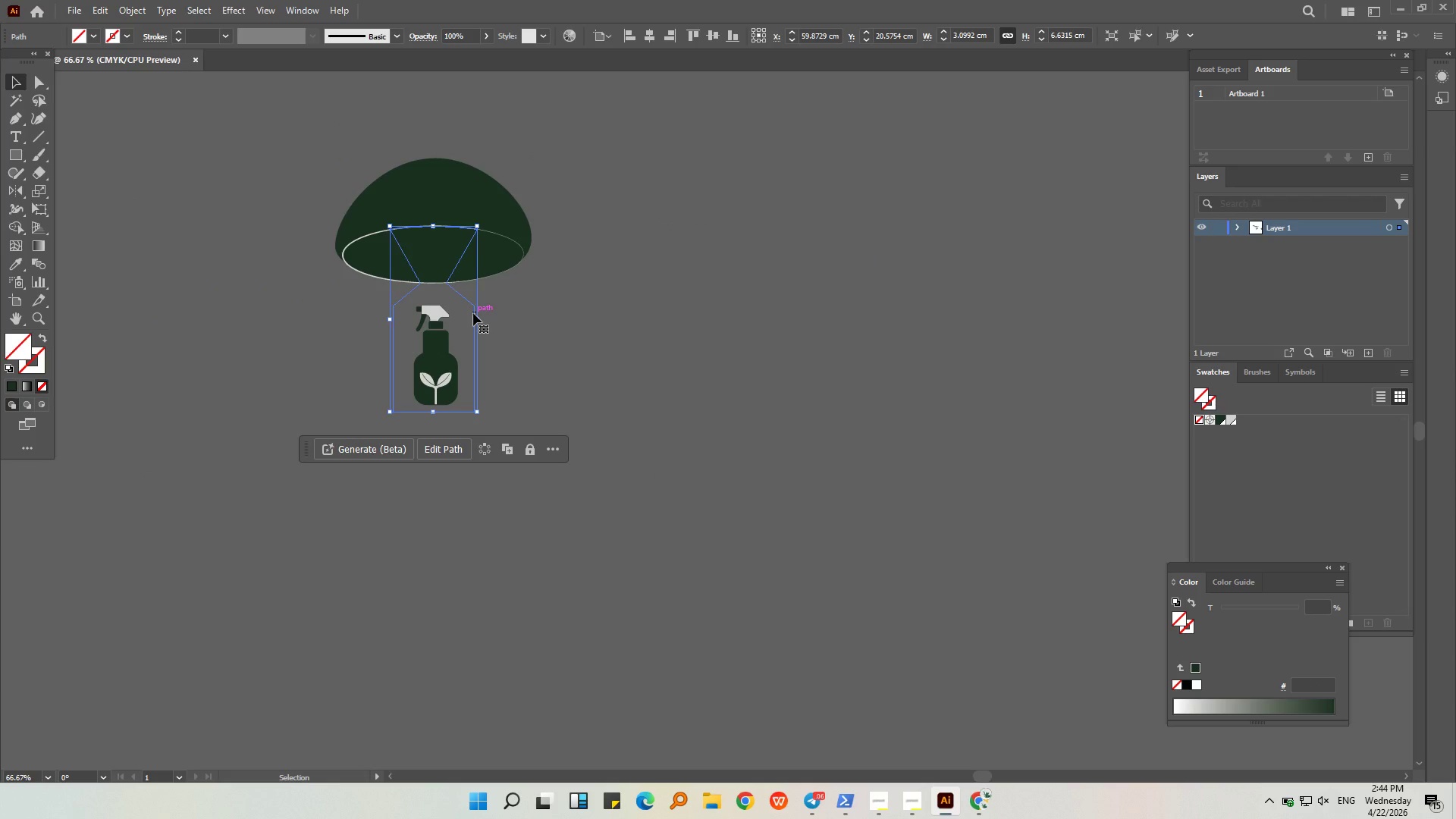 
left_click([128, 41])
 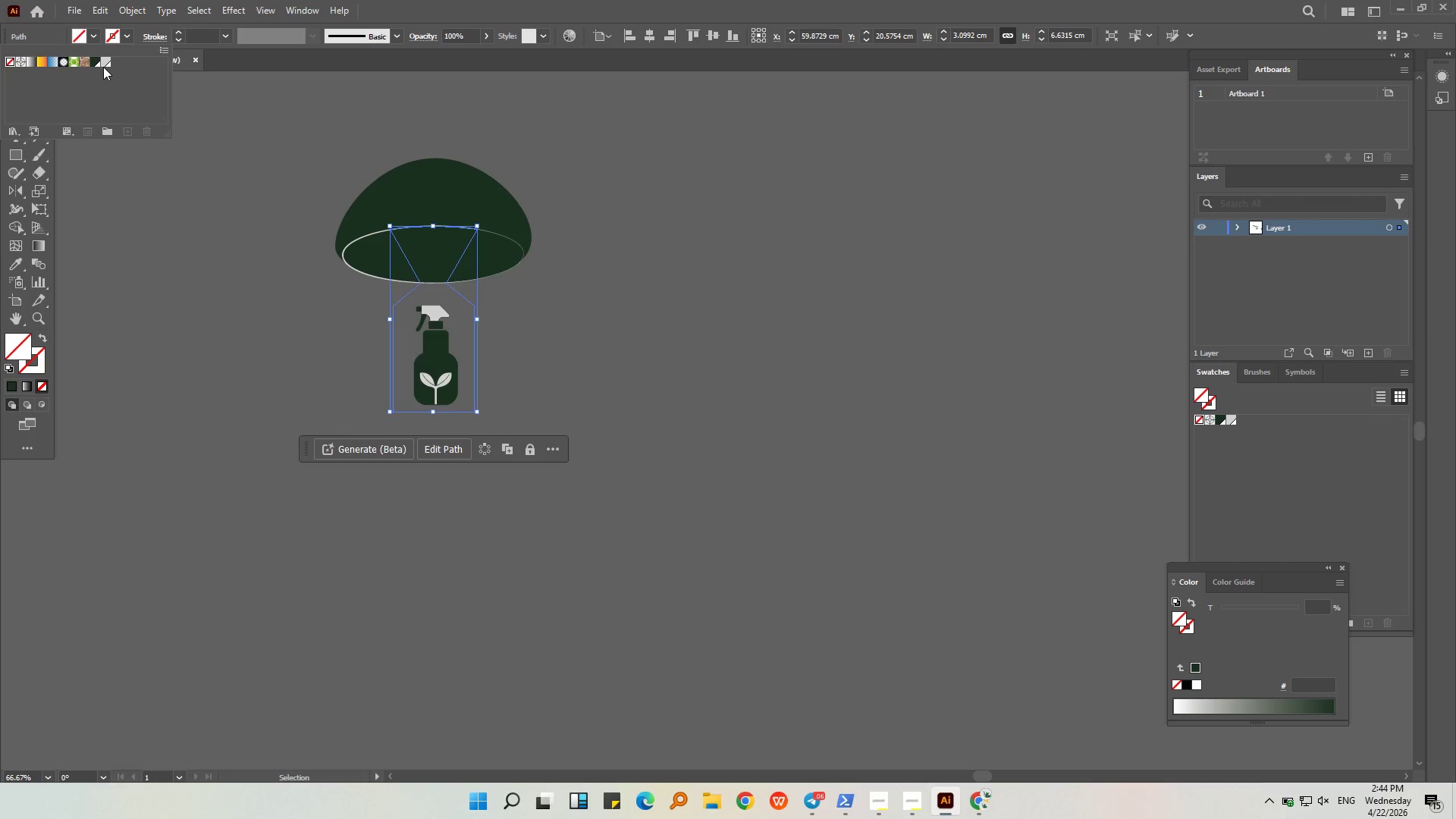 
double_click([100, 62])
 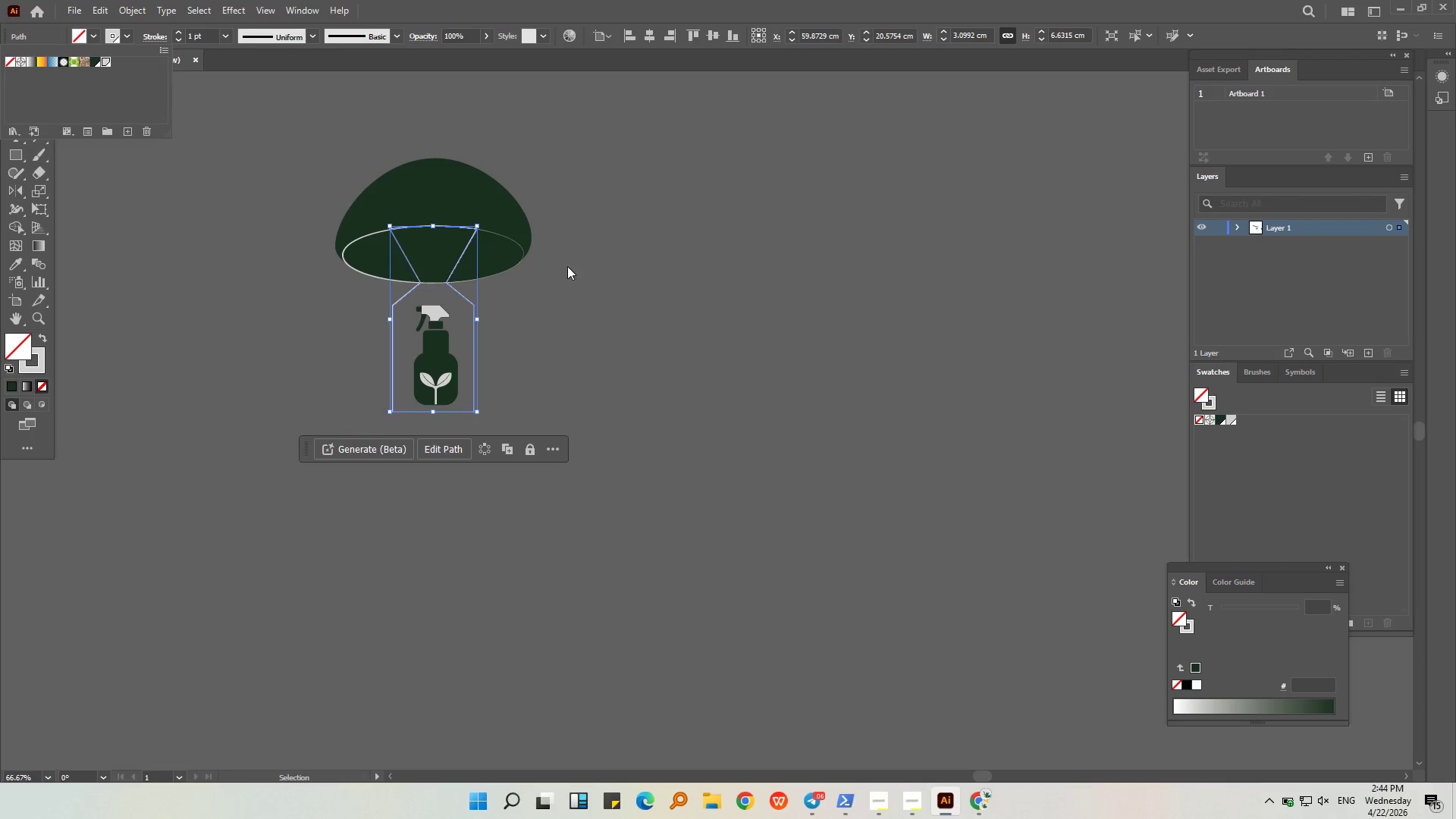 
double_click([563, 278])
 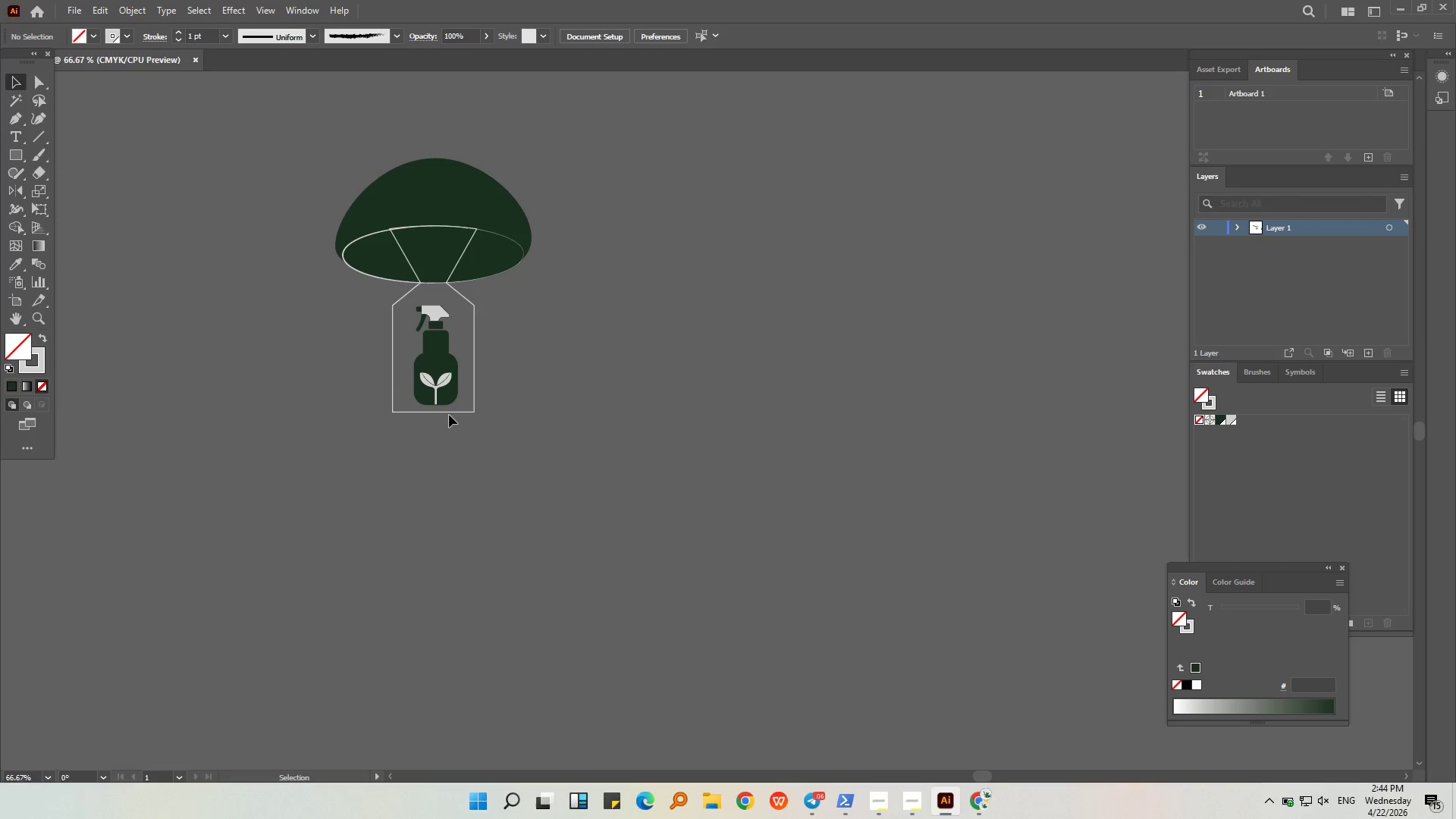 
left_click([449, 414])
 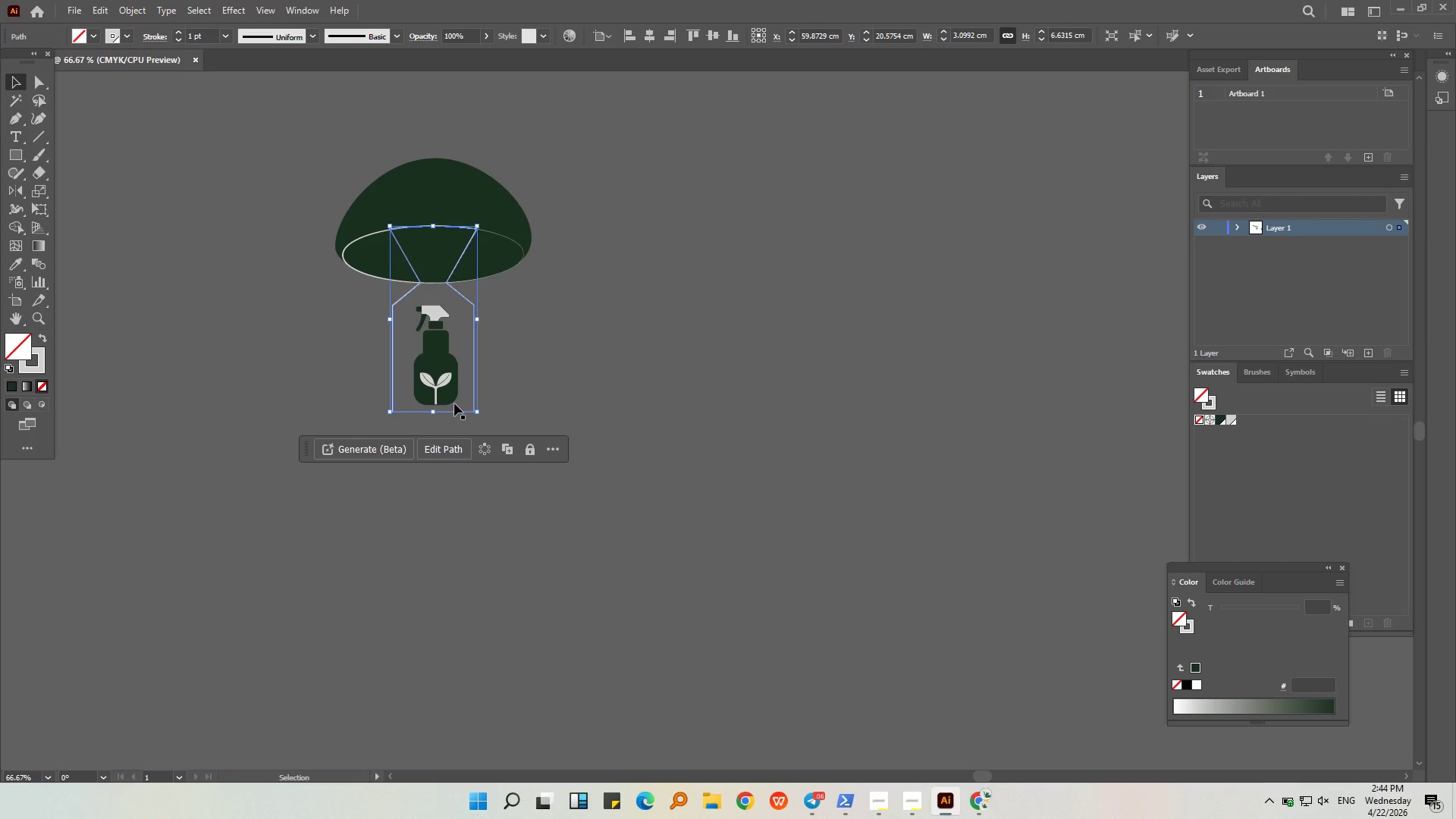 
hold_key(key=AltLeft, duration=0.53)
scroll: coordinate [454, 403], scroll_direction: up, amount: 4.0
 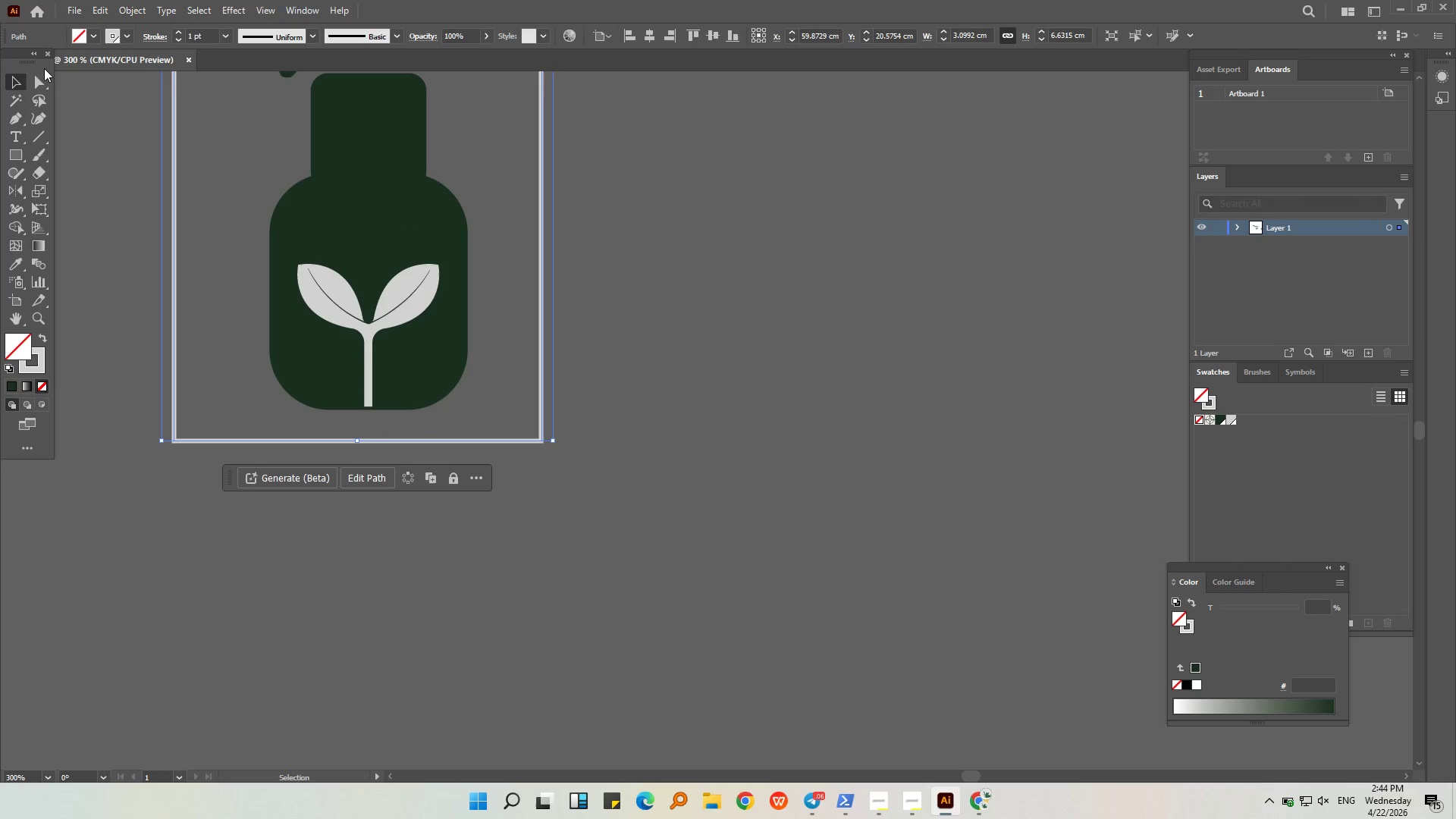 
left_click([39, 82])
 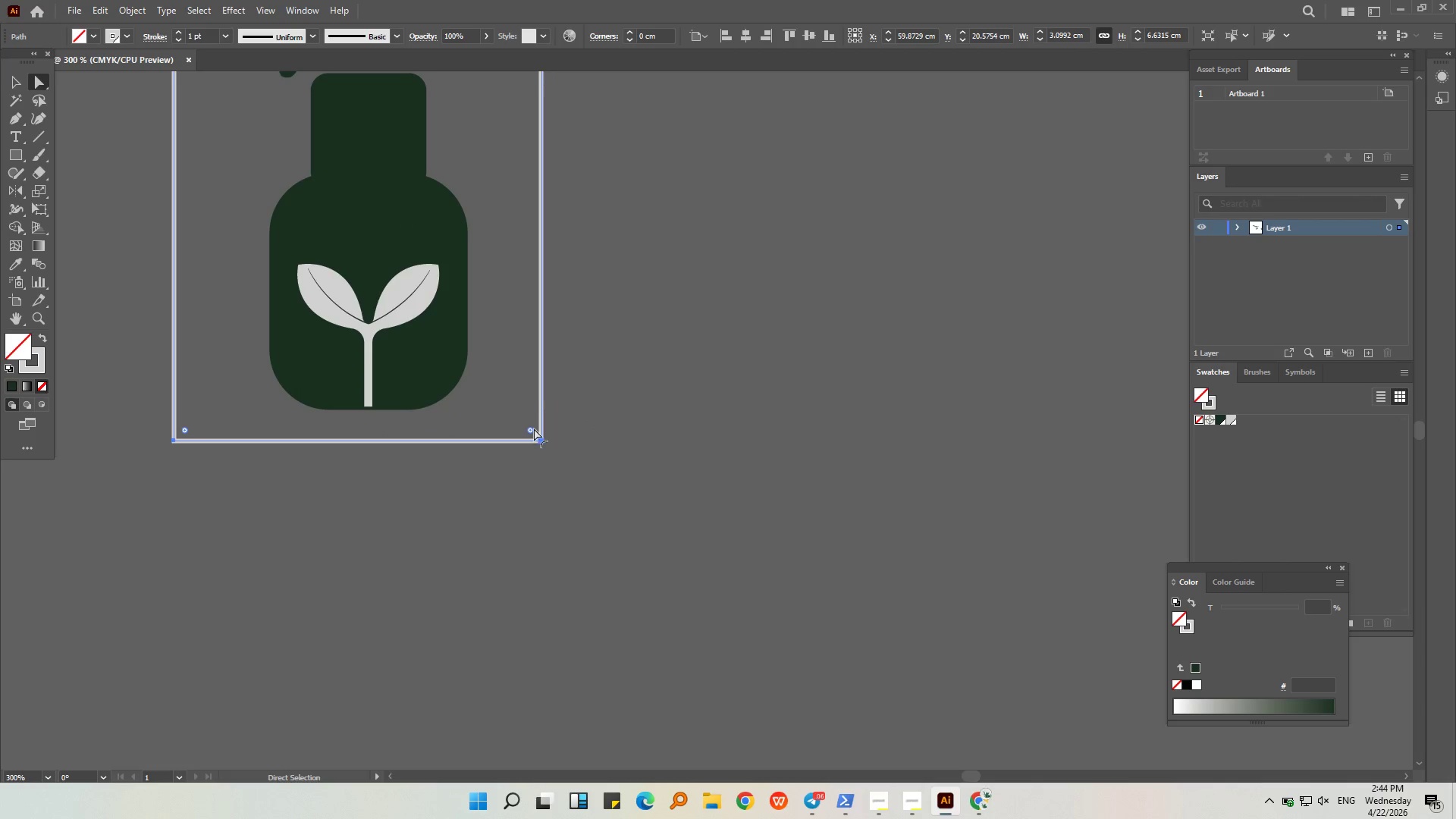 
left_click([531, 430])
 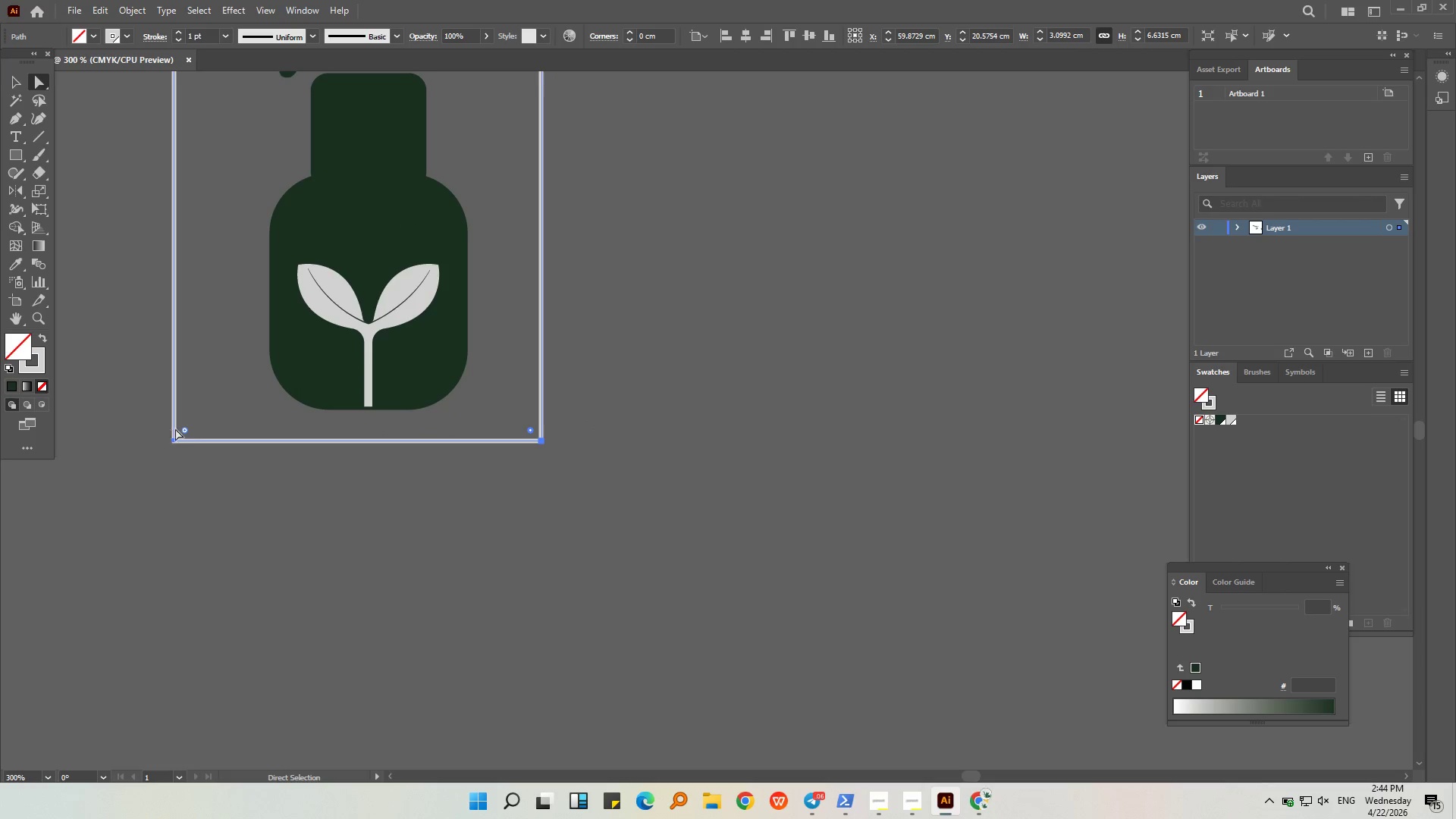 
left_click([186, 431])
 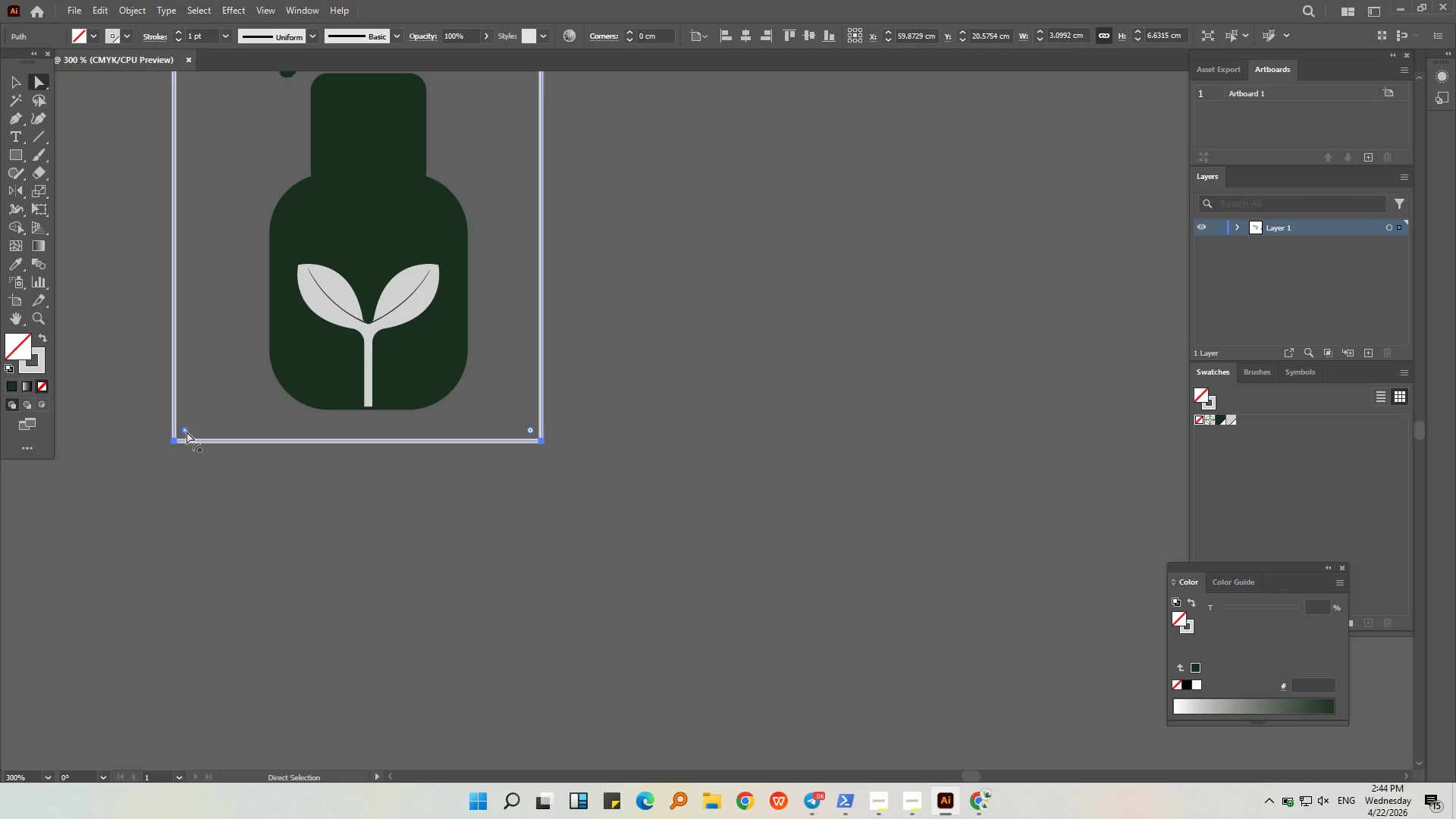 
left_click_drag(start_coordinate=[187, 431], to_coordinate=[197, 406])
 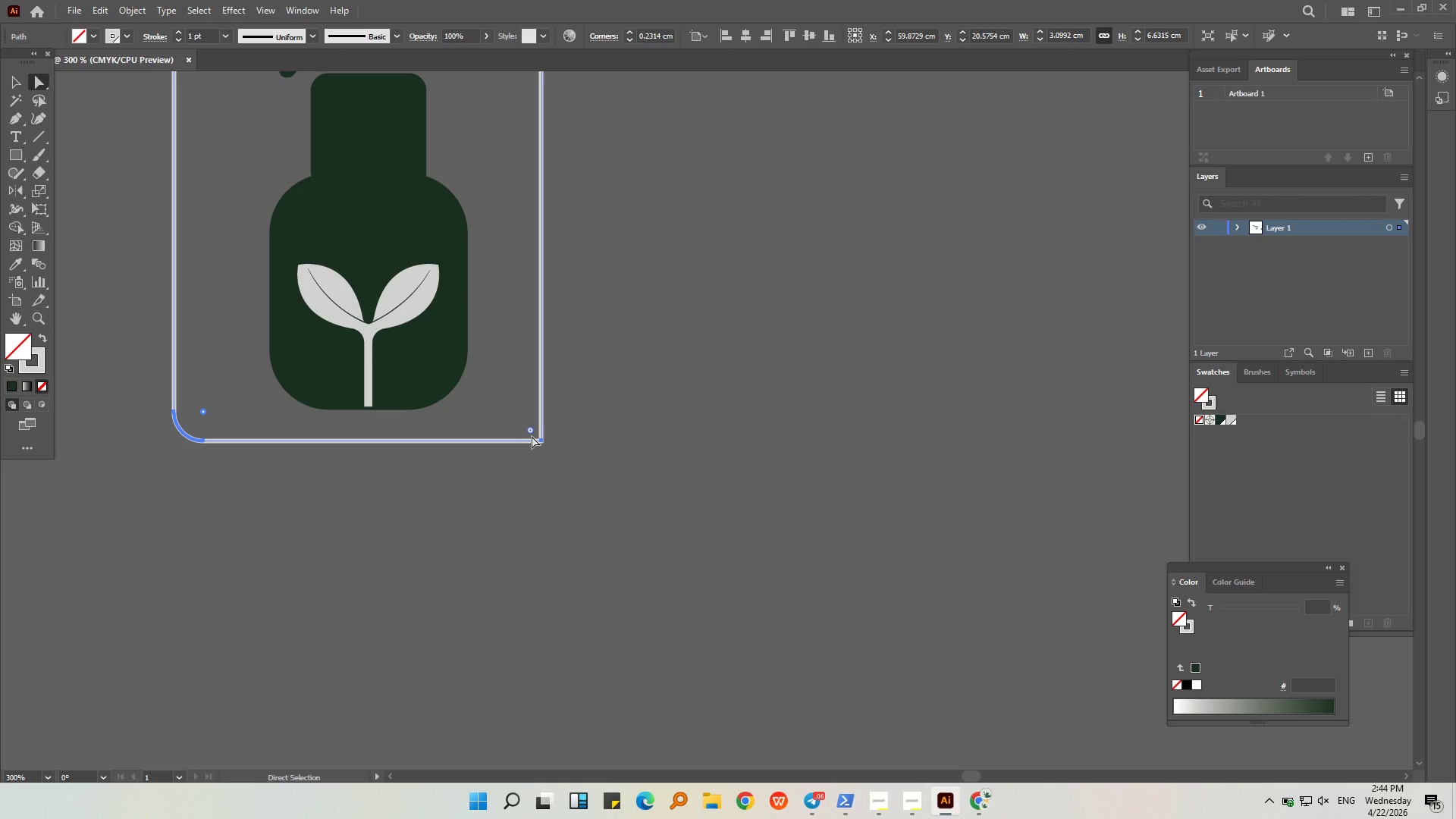 
key(Control+Z)
 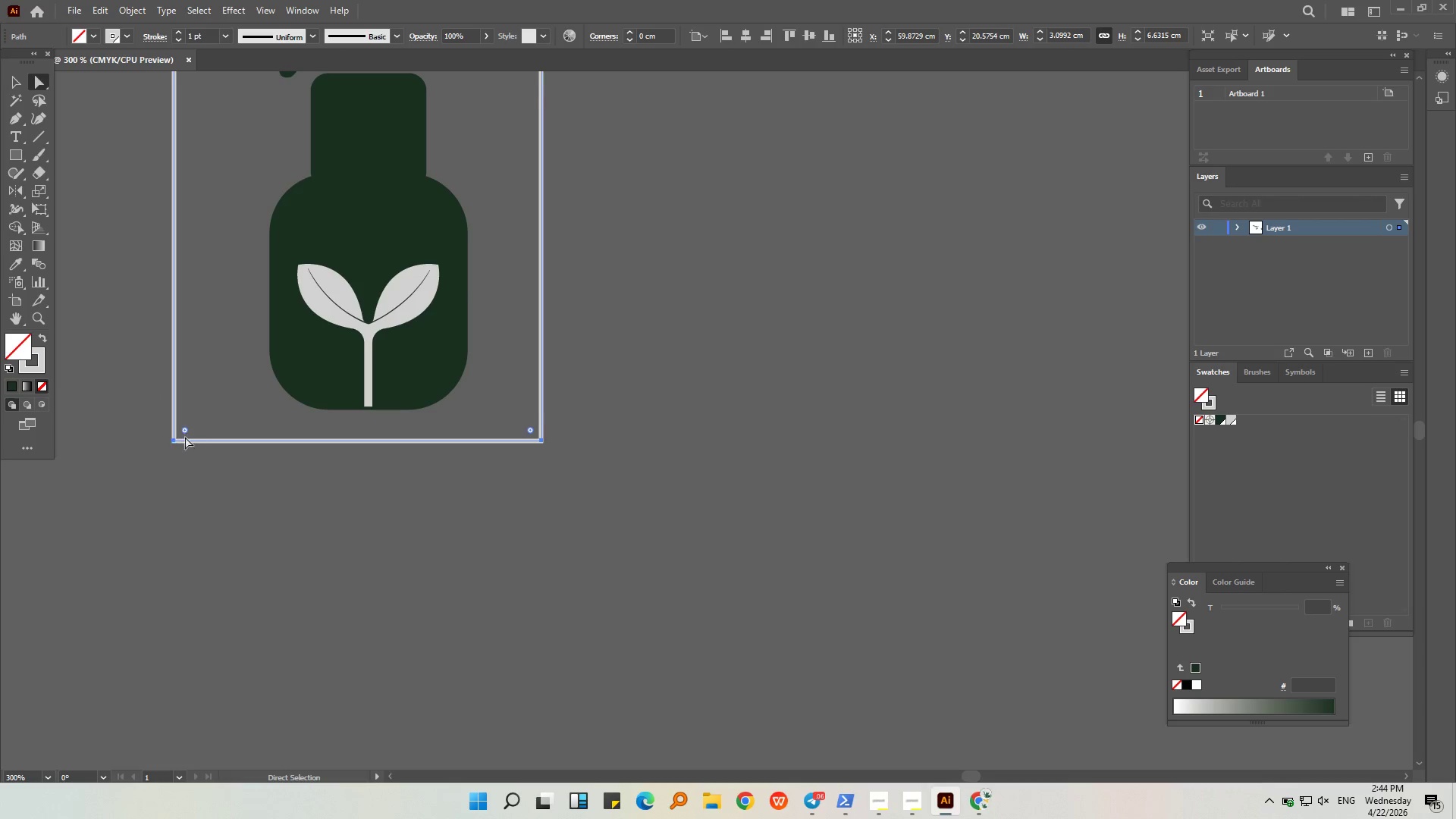 
left_click_drag(start_coordinate=[187, 430], to_coordinate=[201, 419])
 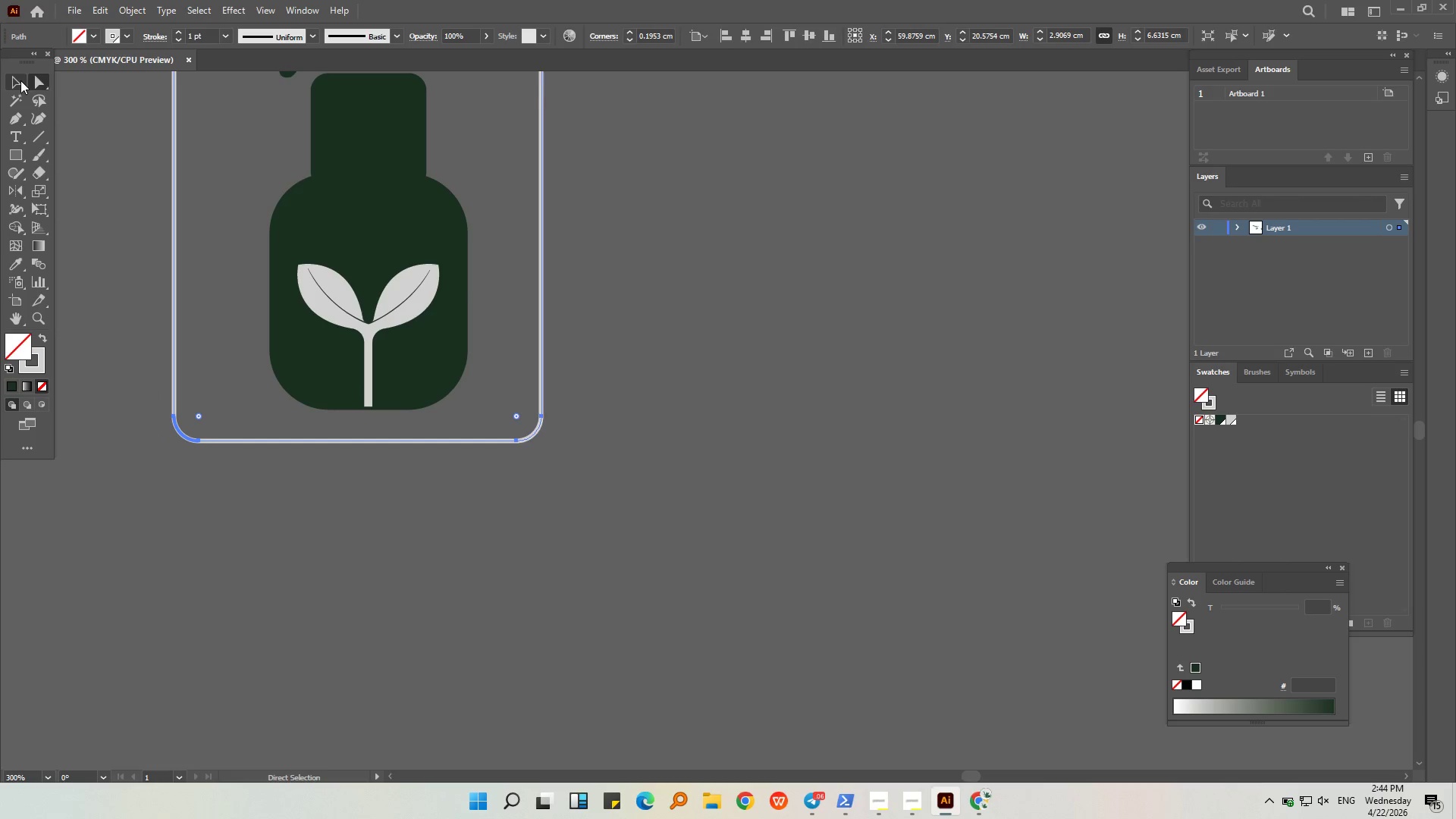 
double_click([782, 265])
 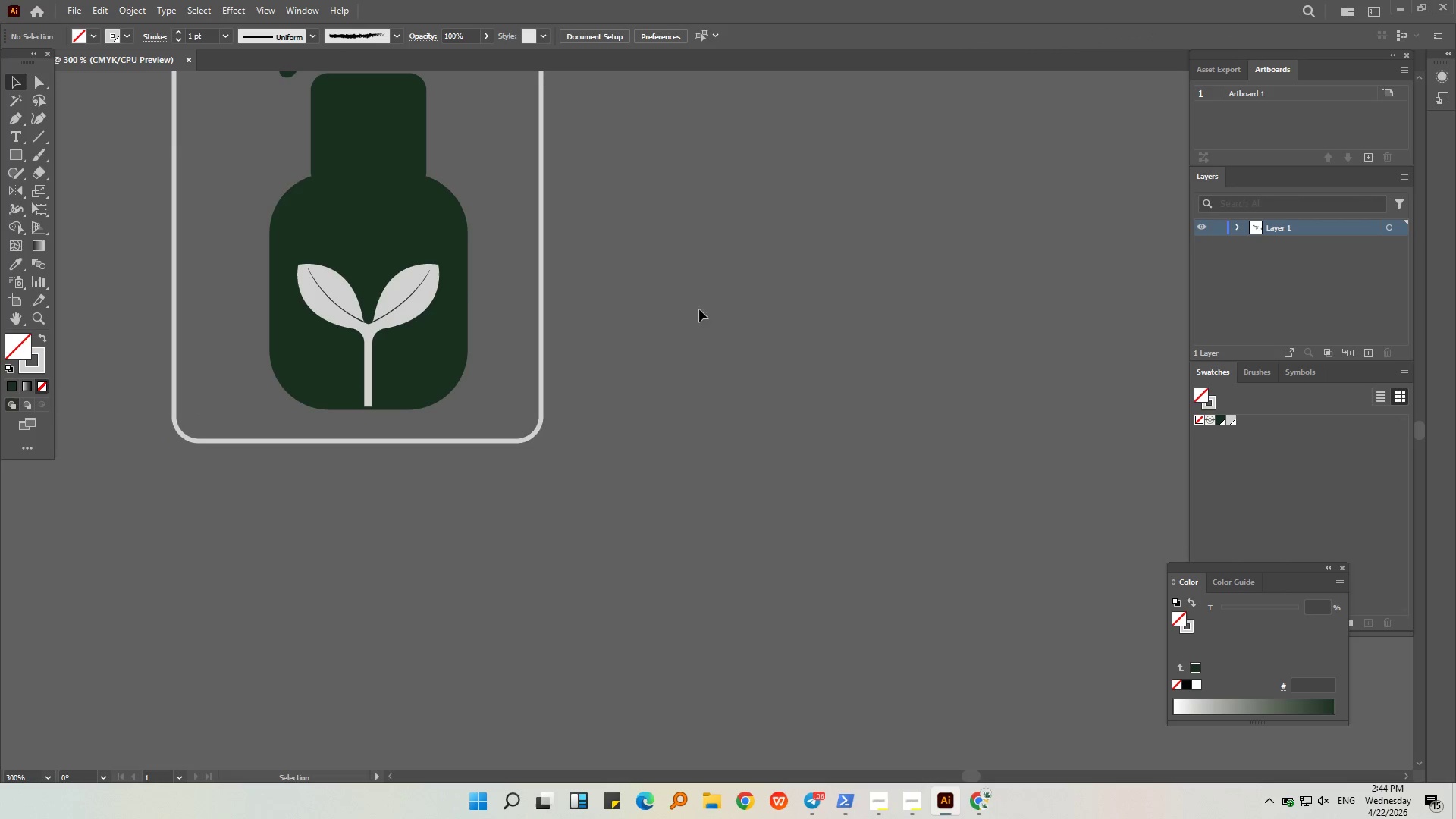 
key(Meta+MetaLeft)
 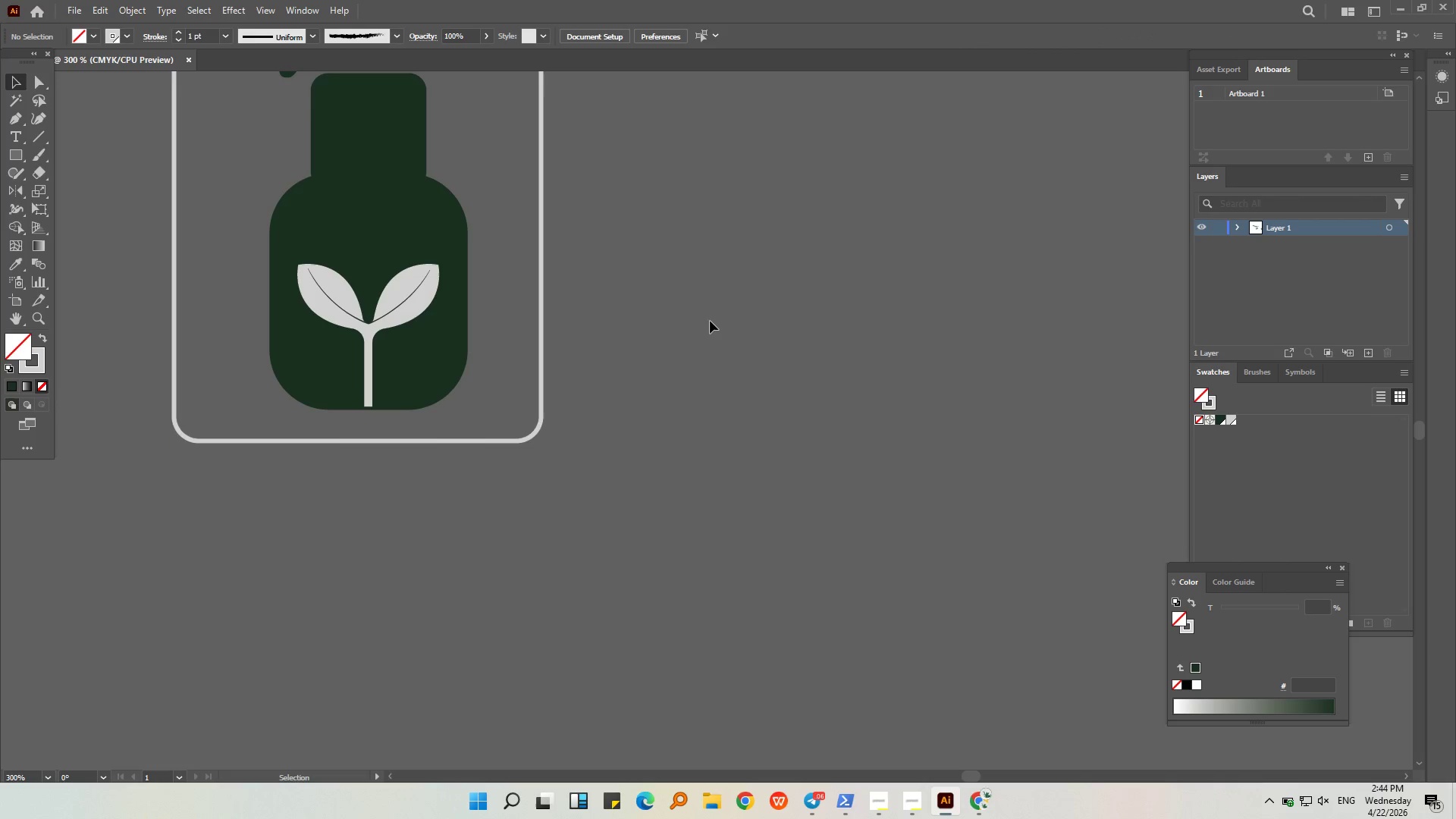 
scroll: coordinate [710, 321], scroll_direction: down, amount: 2.0
 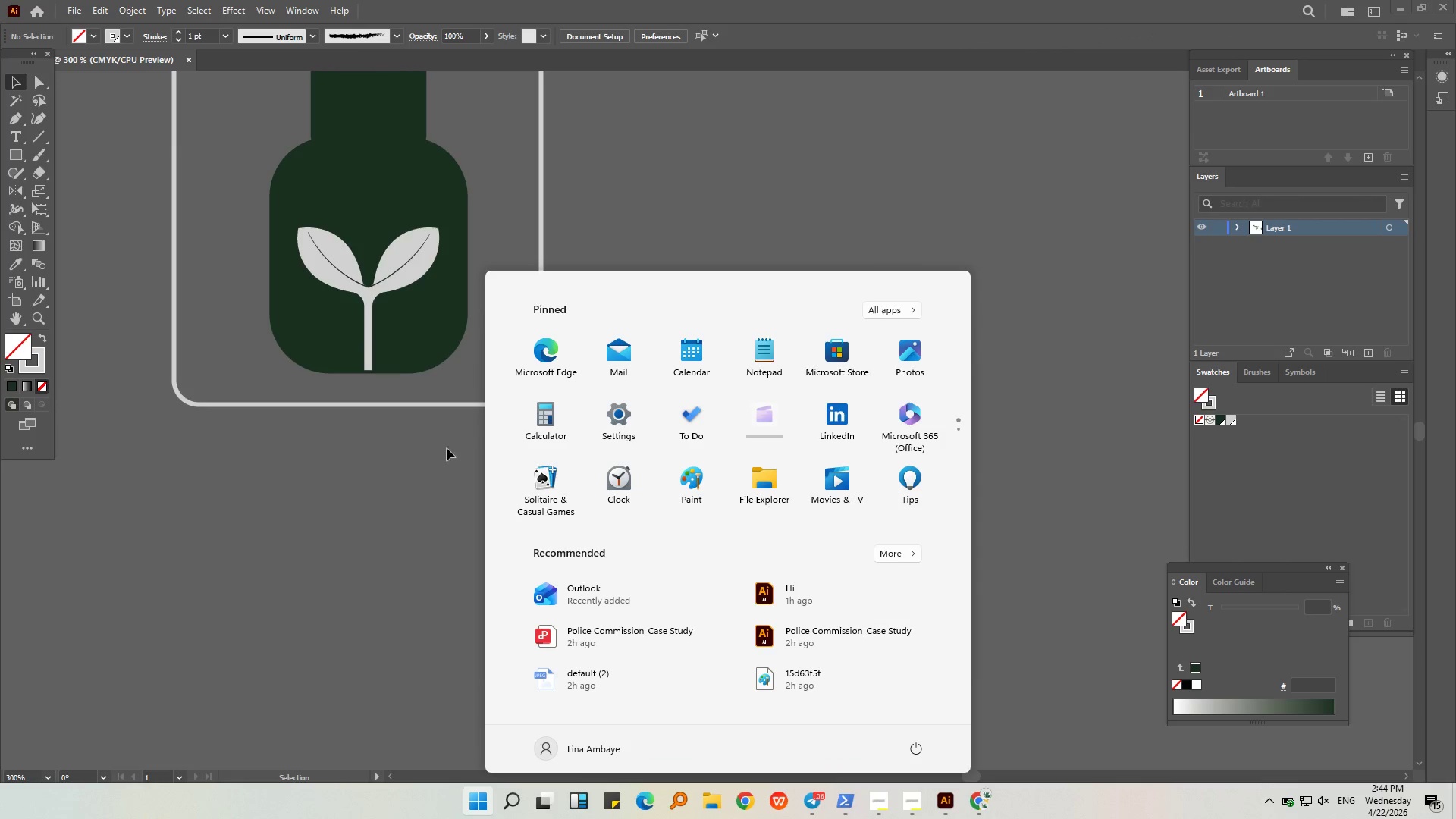 
double_click([448, 344])
 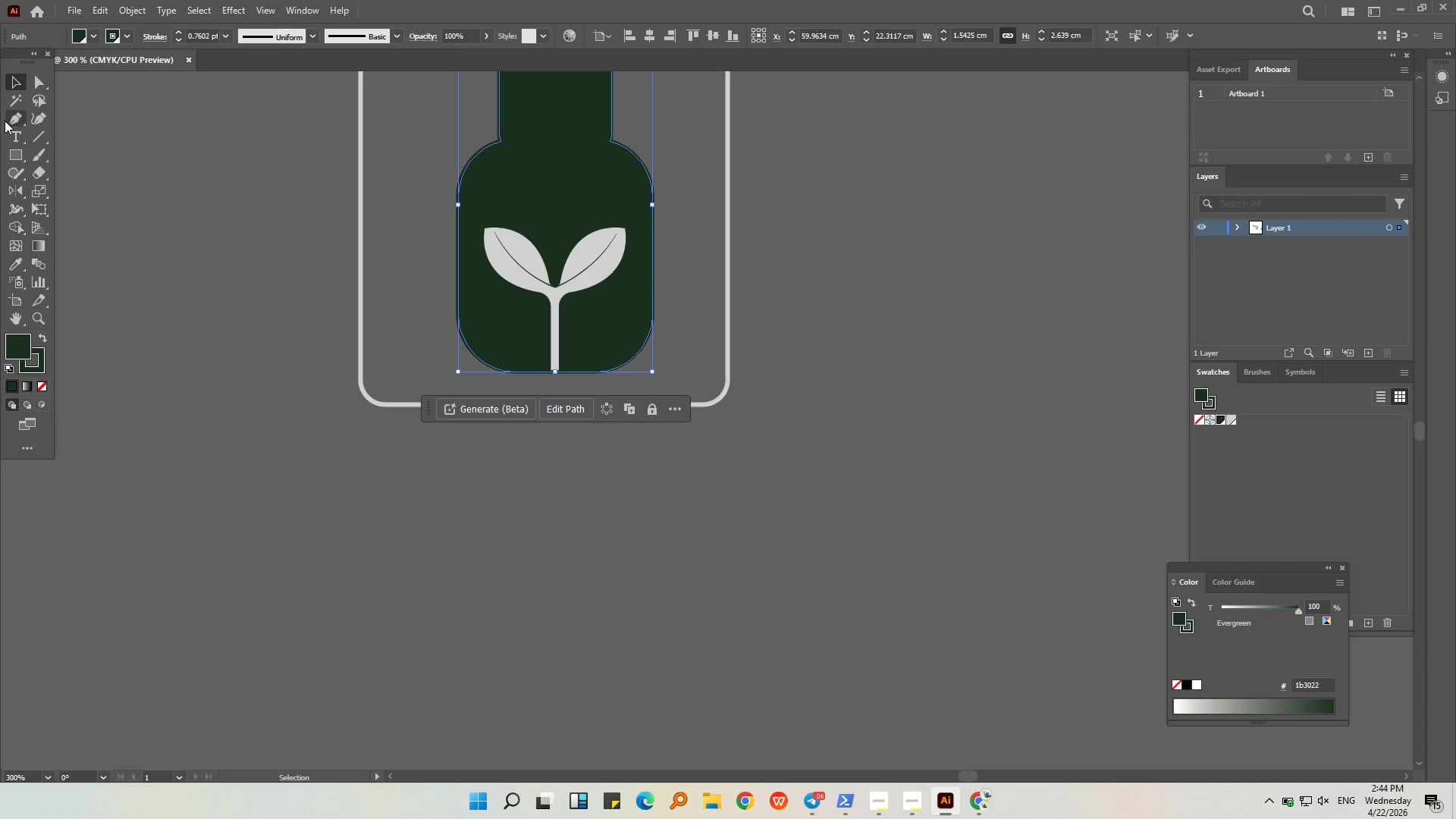 
key(Control+Shift+G)
 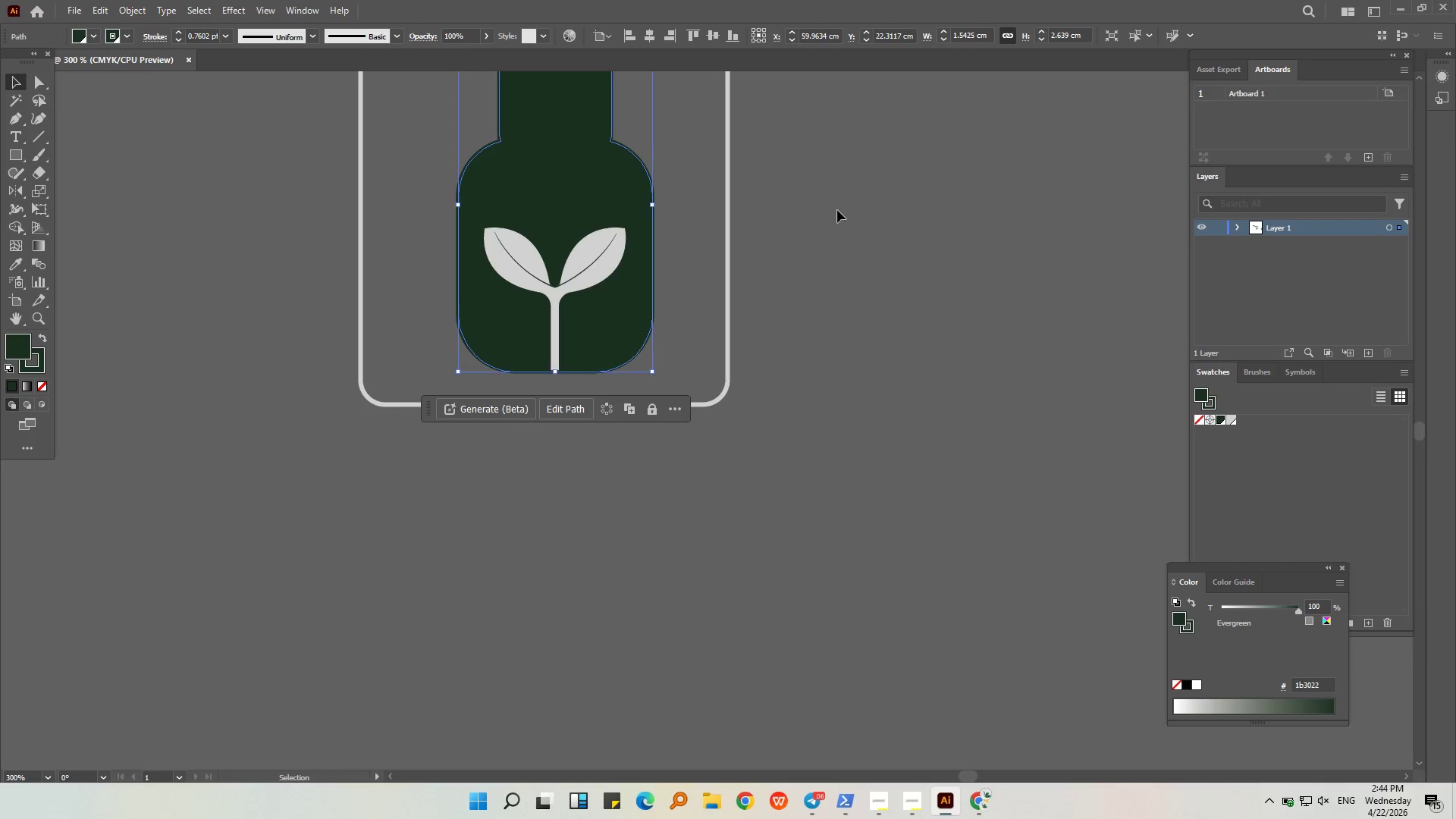 
left_click([841, 206])
 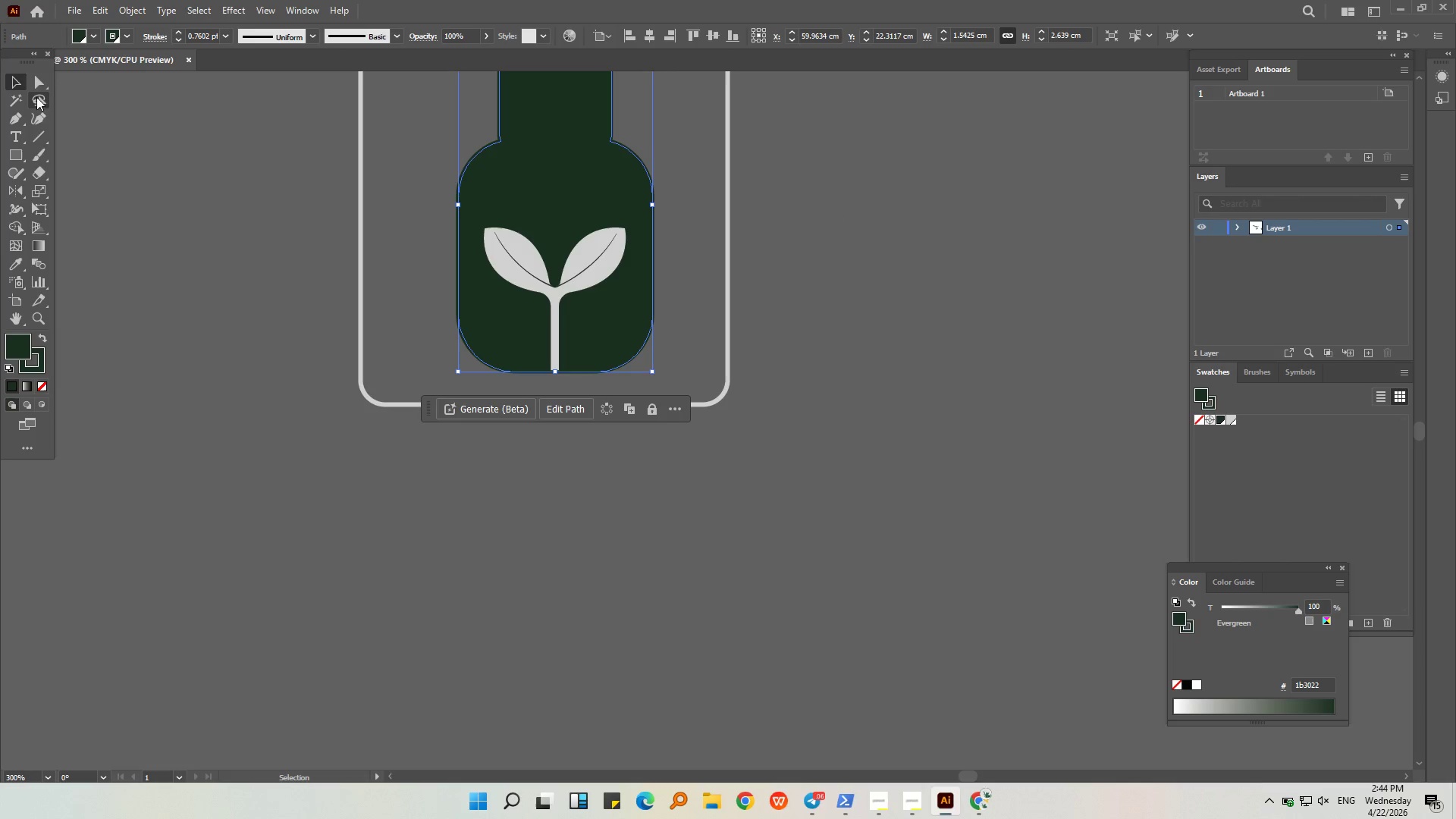 
left_click([40, 84])
 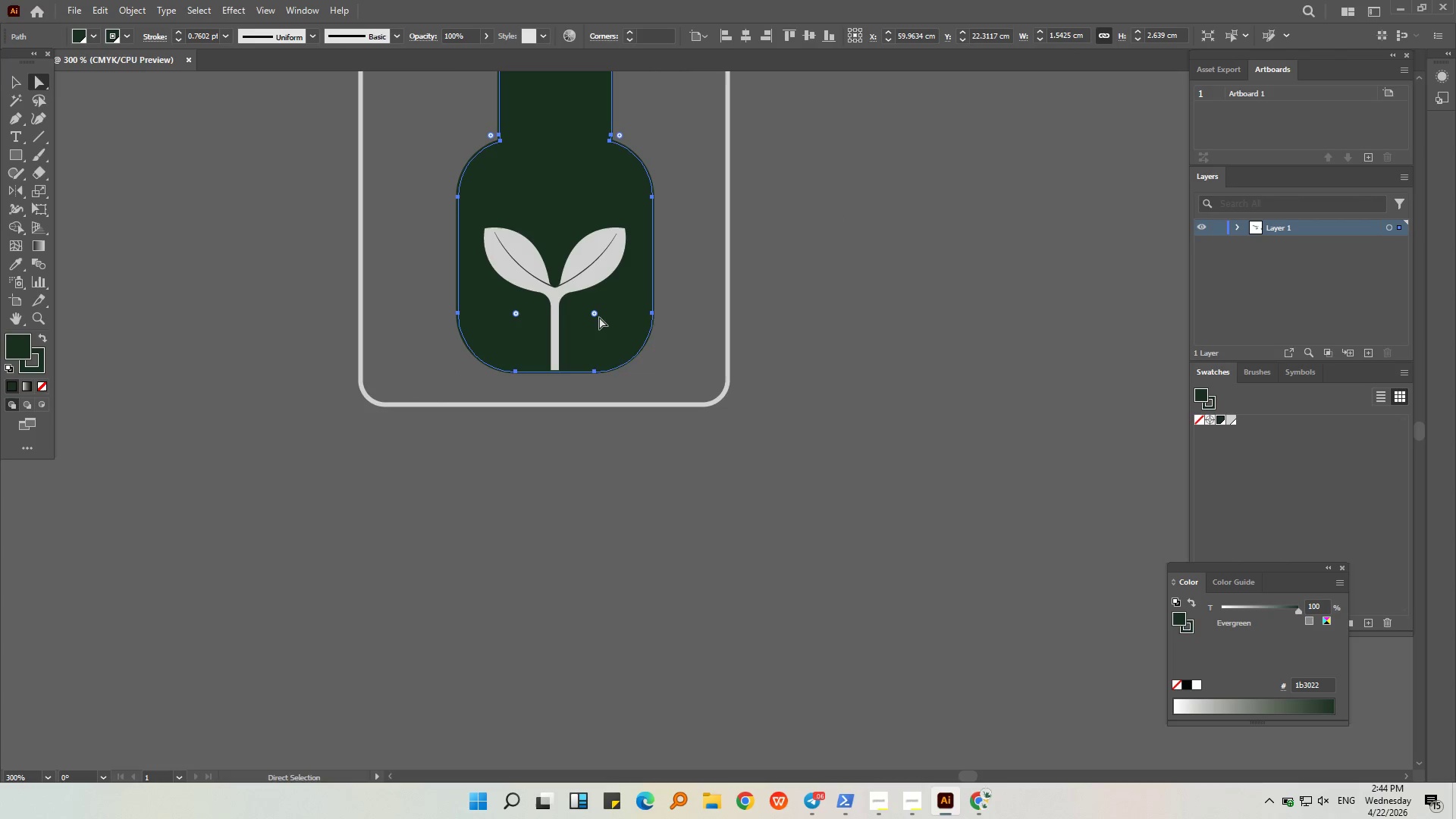 
left_click_drag(start_coordinate=[592, 314], to_coordinate=[605, 331])
 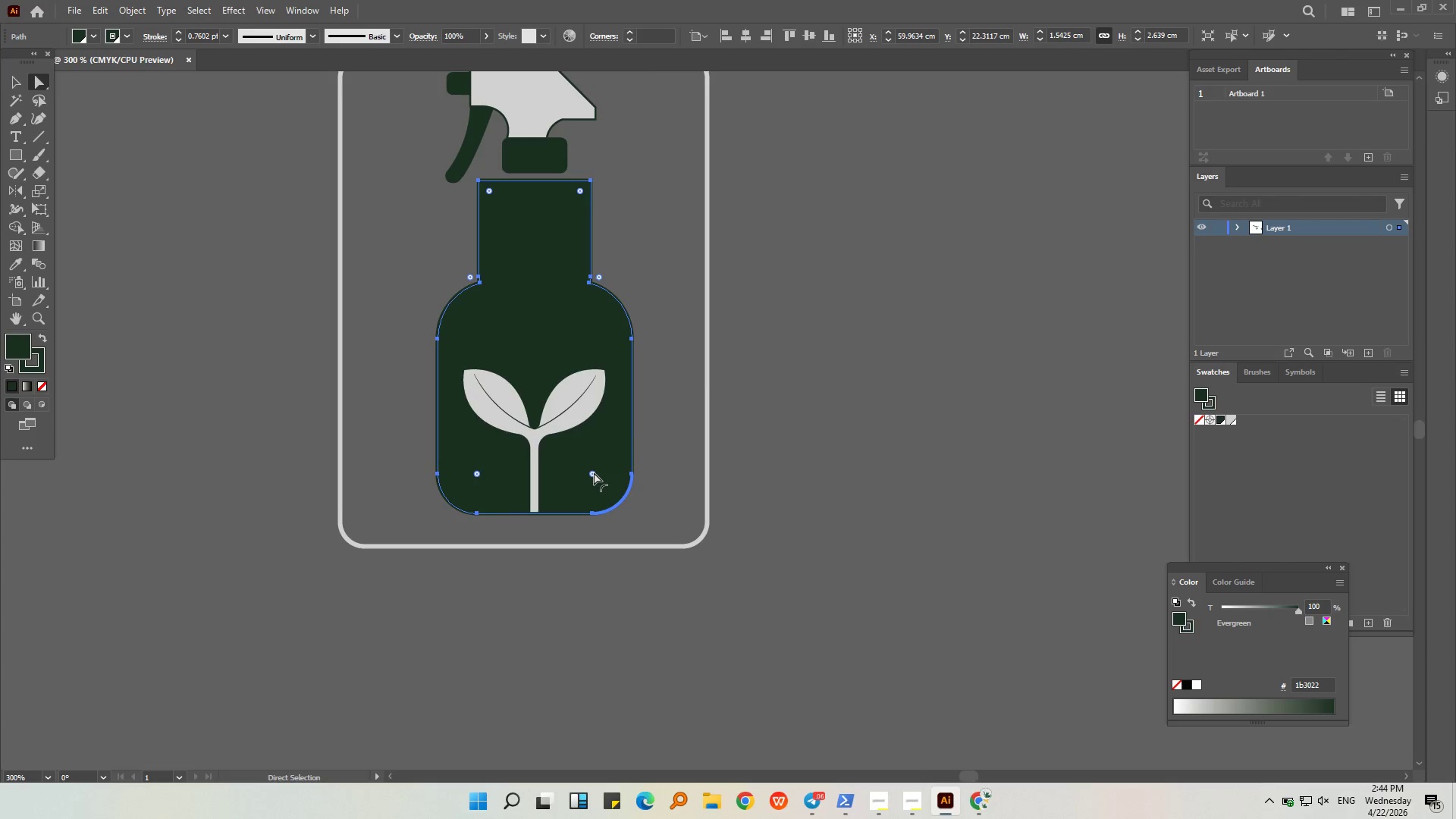 
left_click([16, 83])
 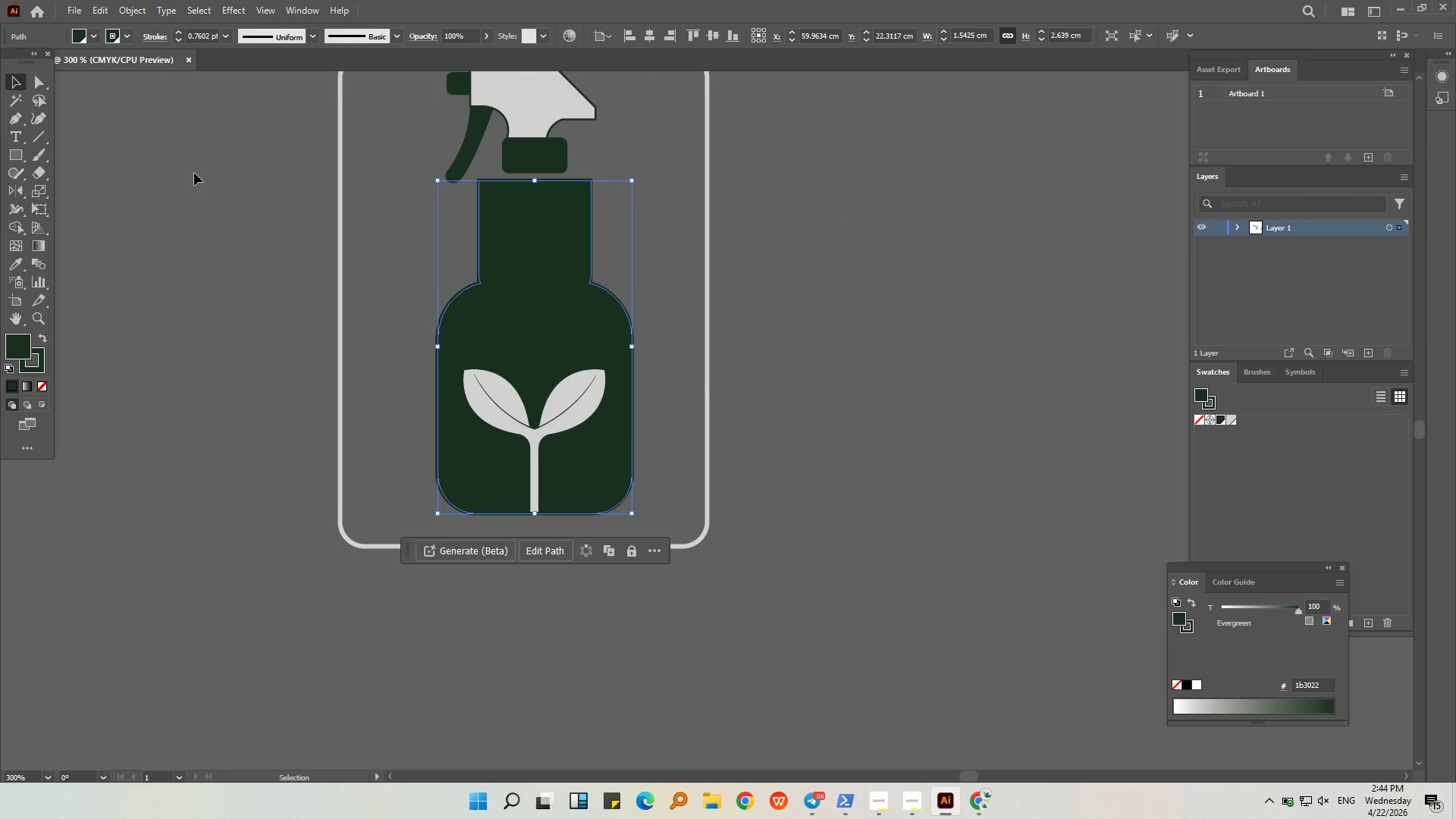 
key(Alt+AltLeft)
 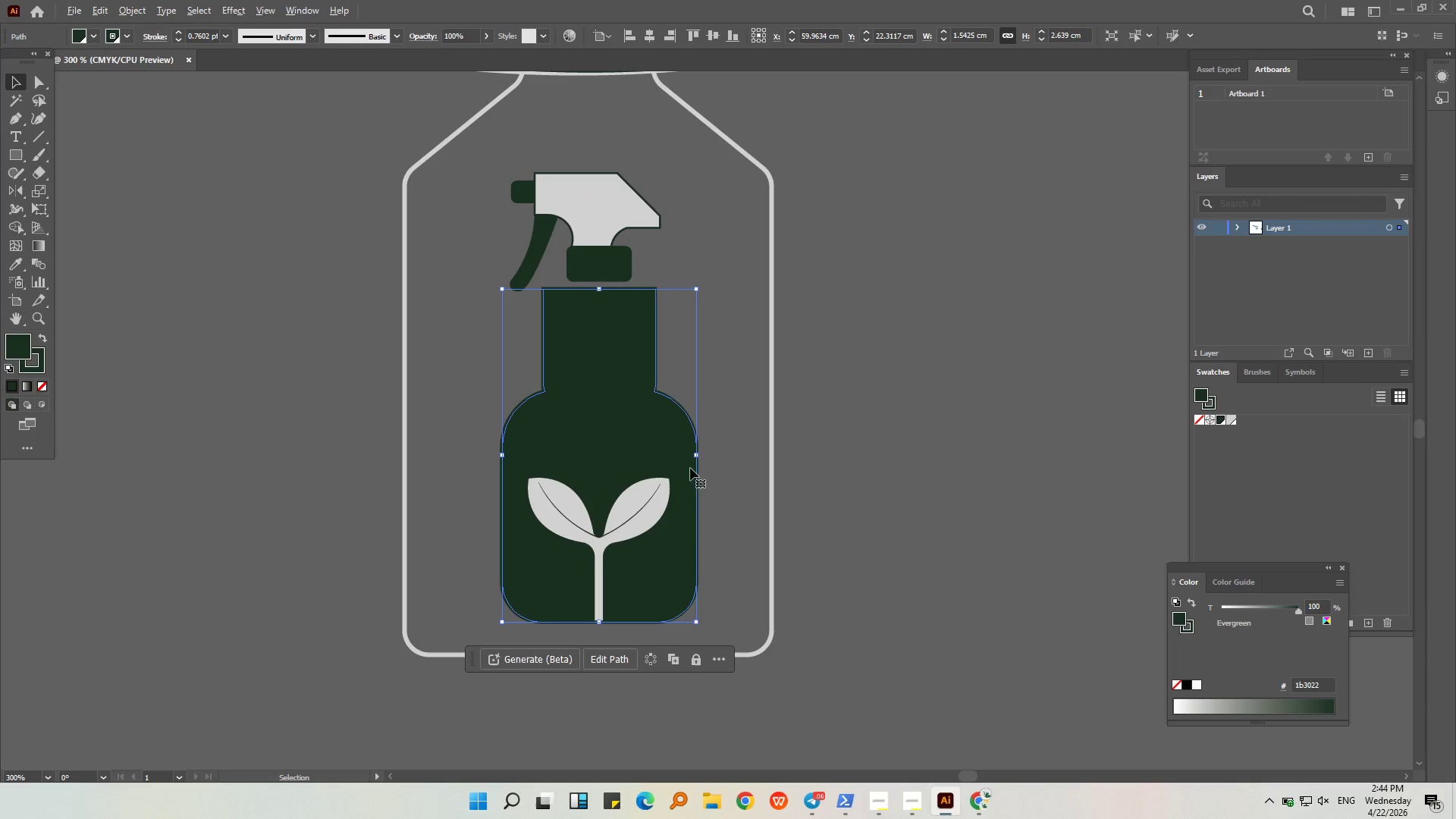 
left_click([730, 511])
 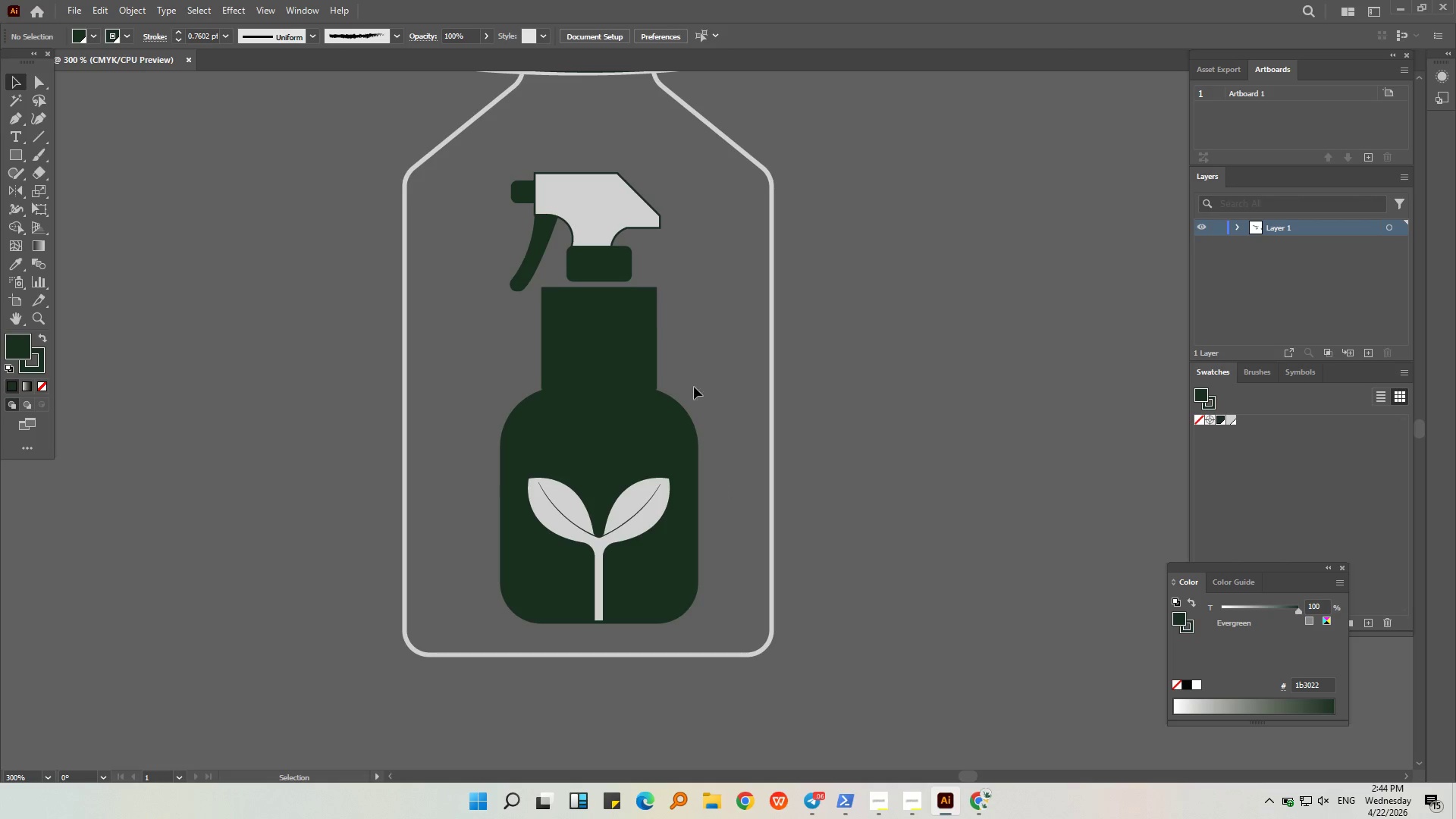 
left_click([615, 319])
 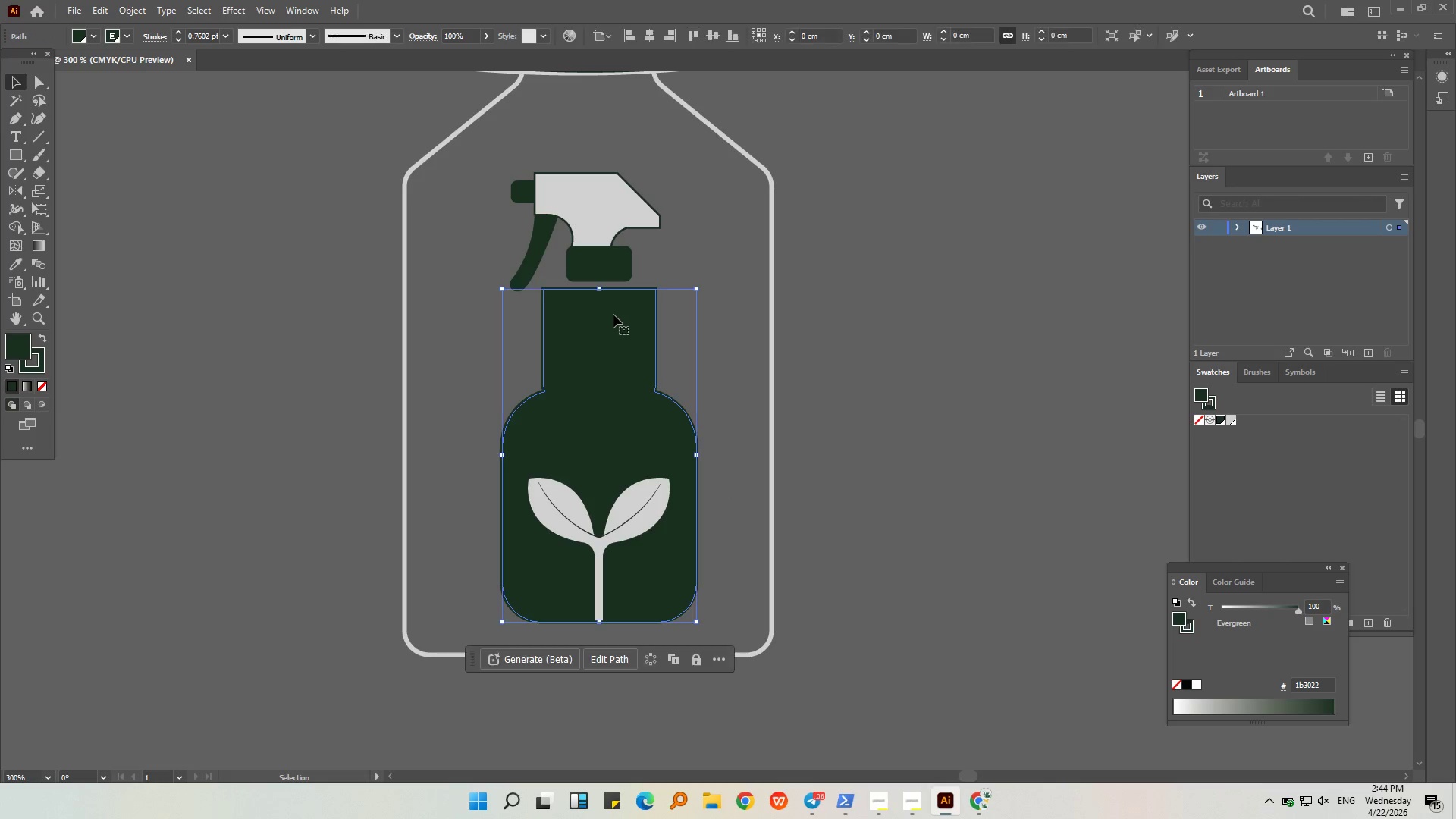 
key(Alt+AltLeft)
 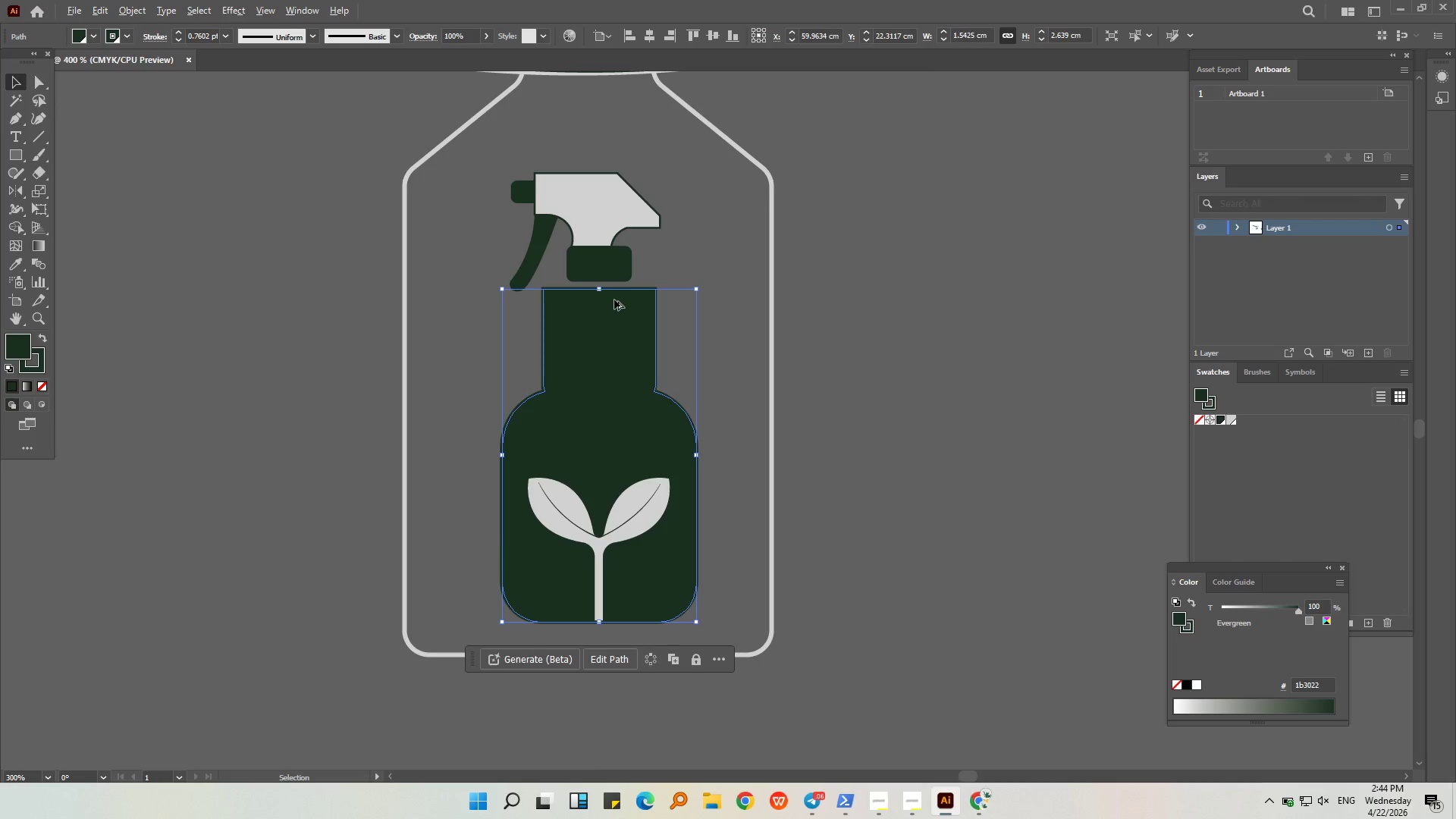 
scroll: coordinate [614, 300], scroll_direction: up, amount: 3.0
 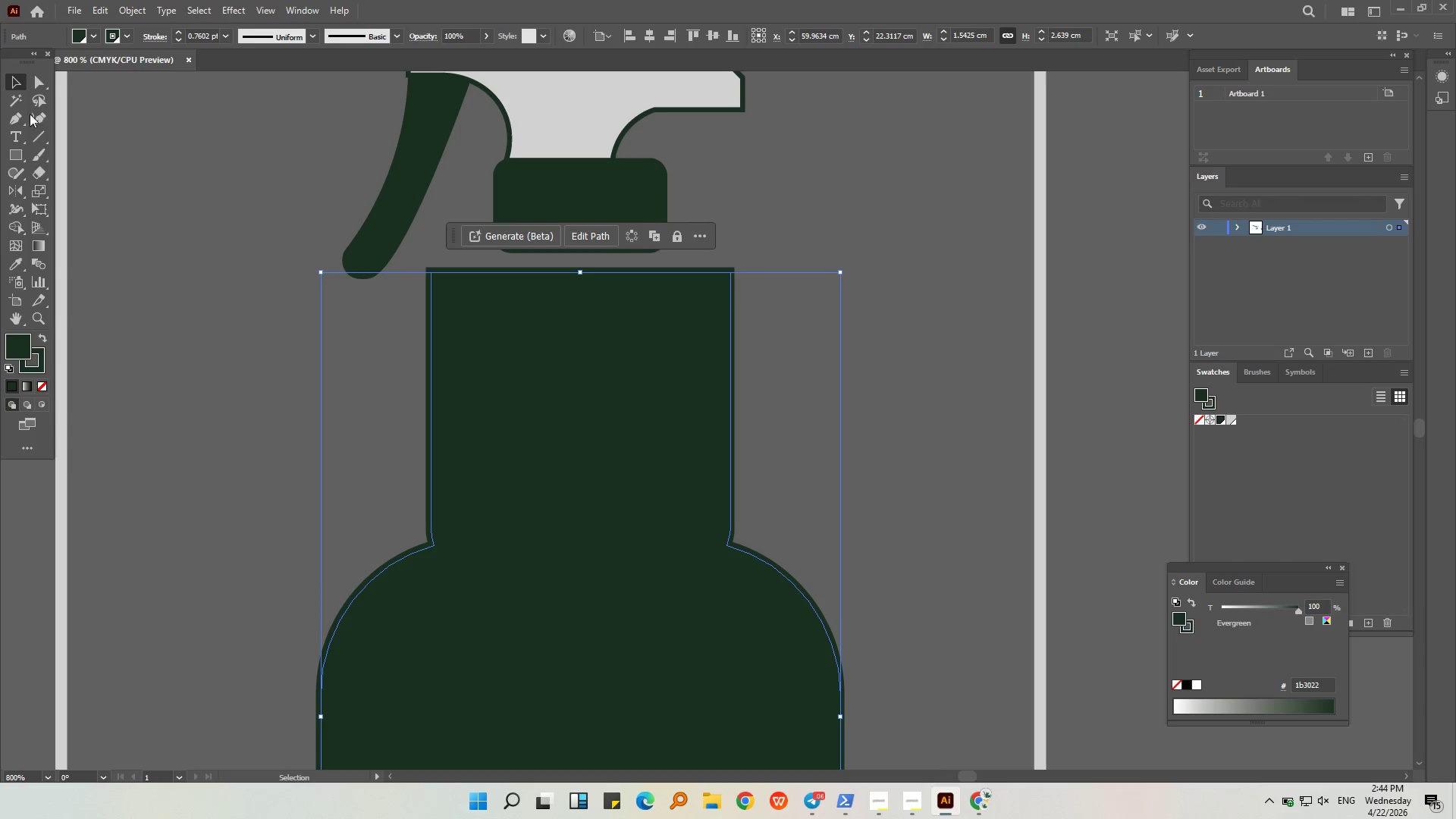 
left_click([41, 85])
 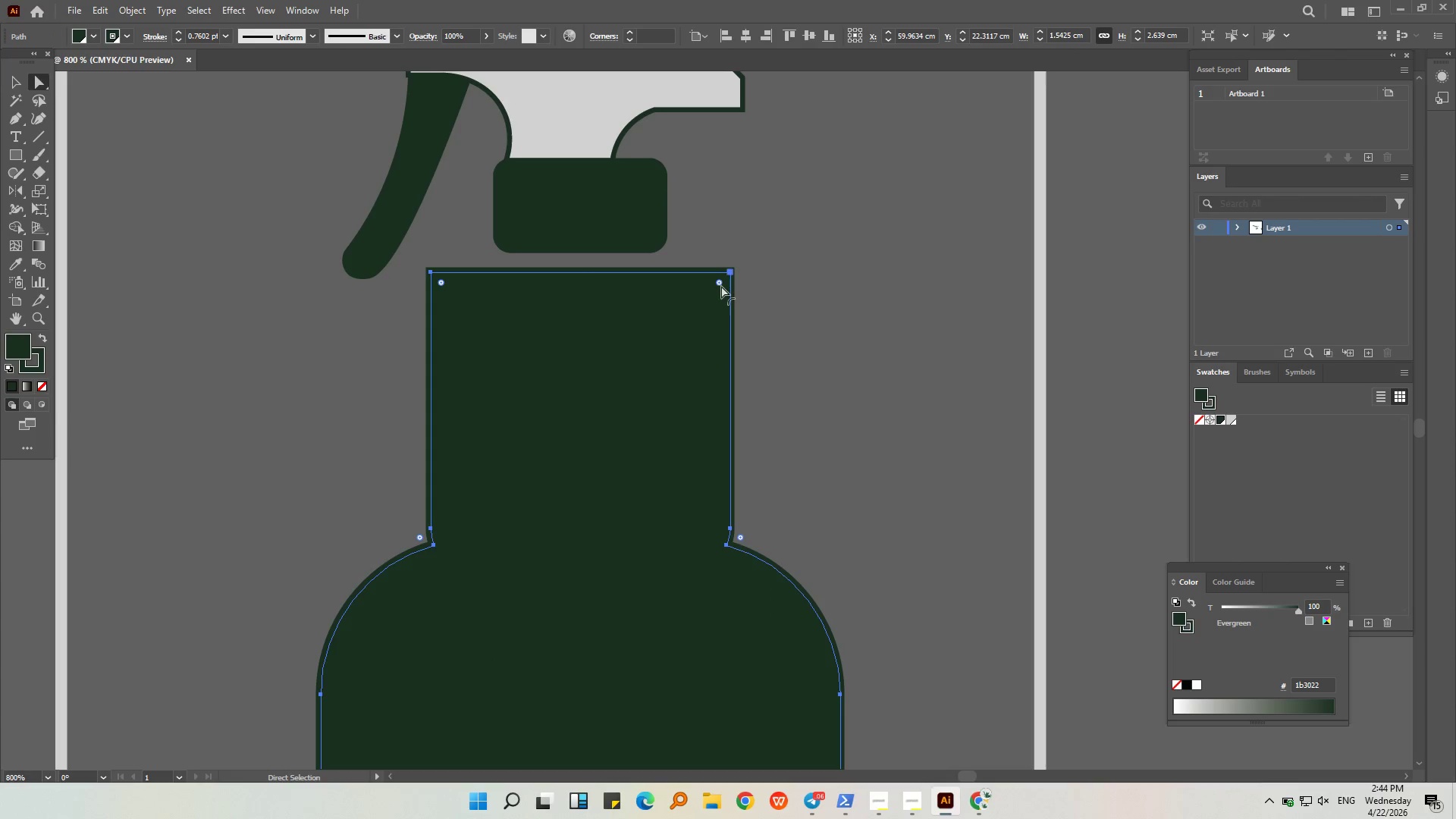 
double_click([721, 284])
 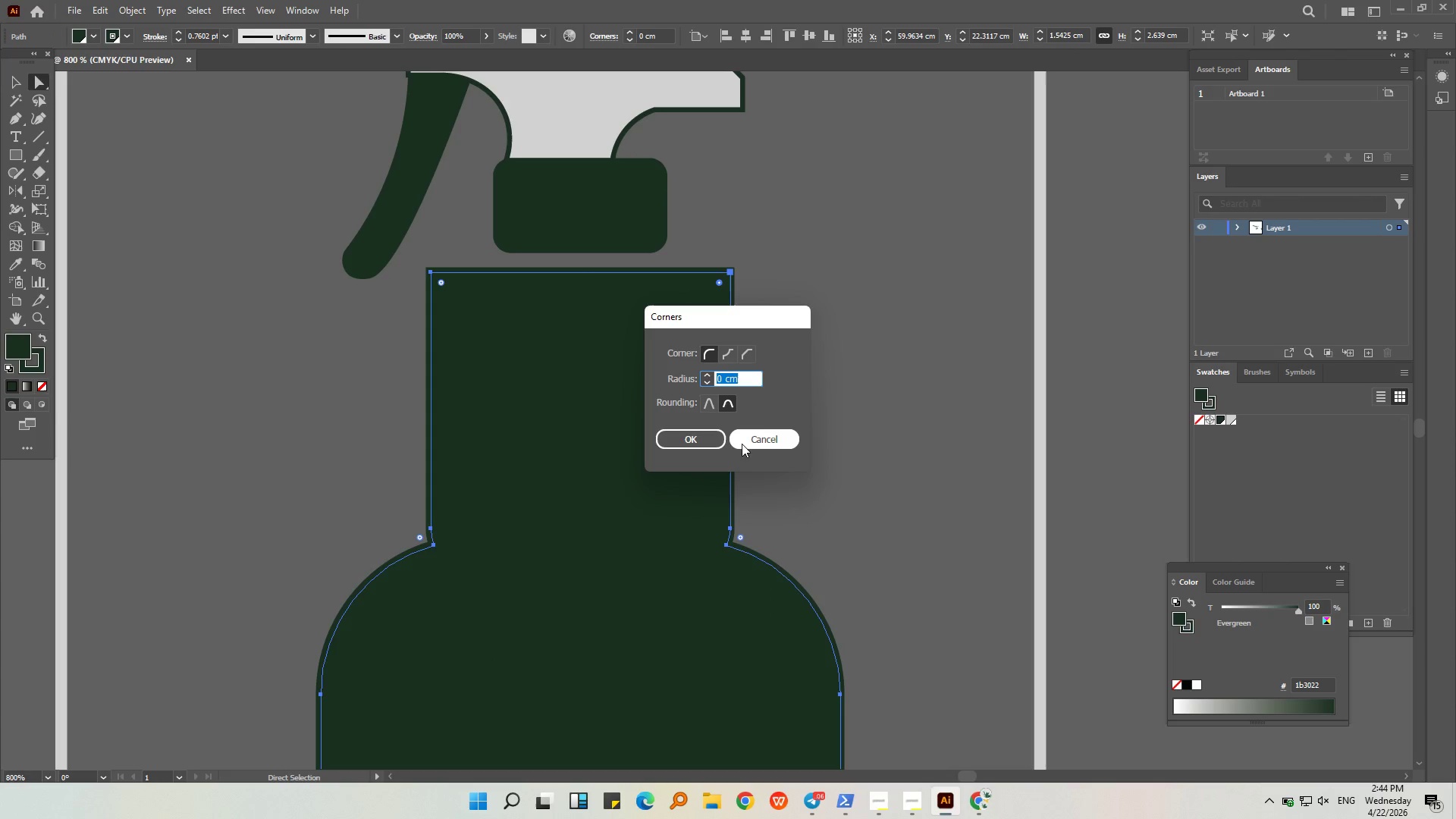 
key(Numpad5)
 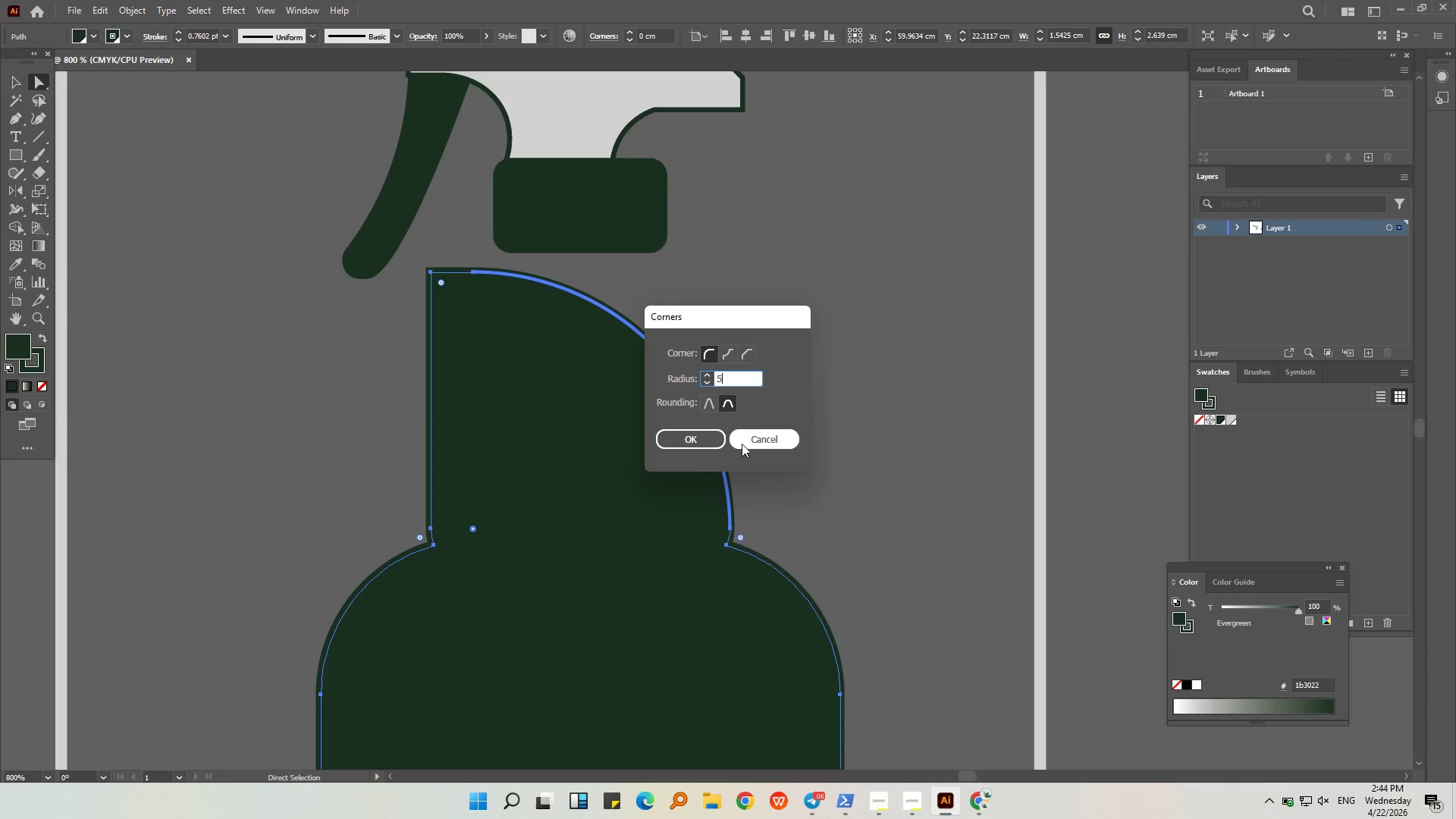 
key(NumpadEnter)
 